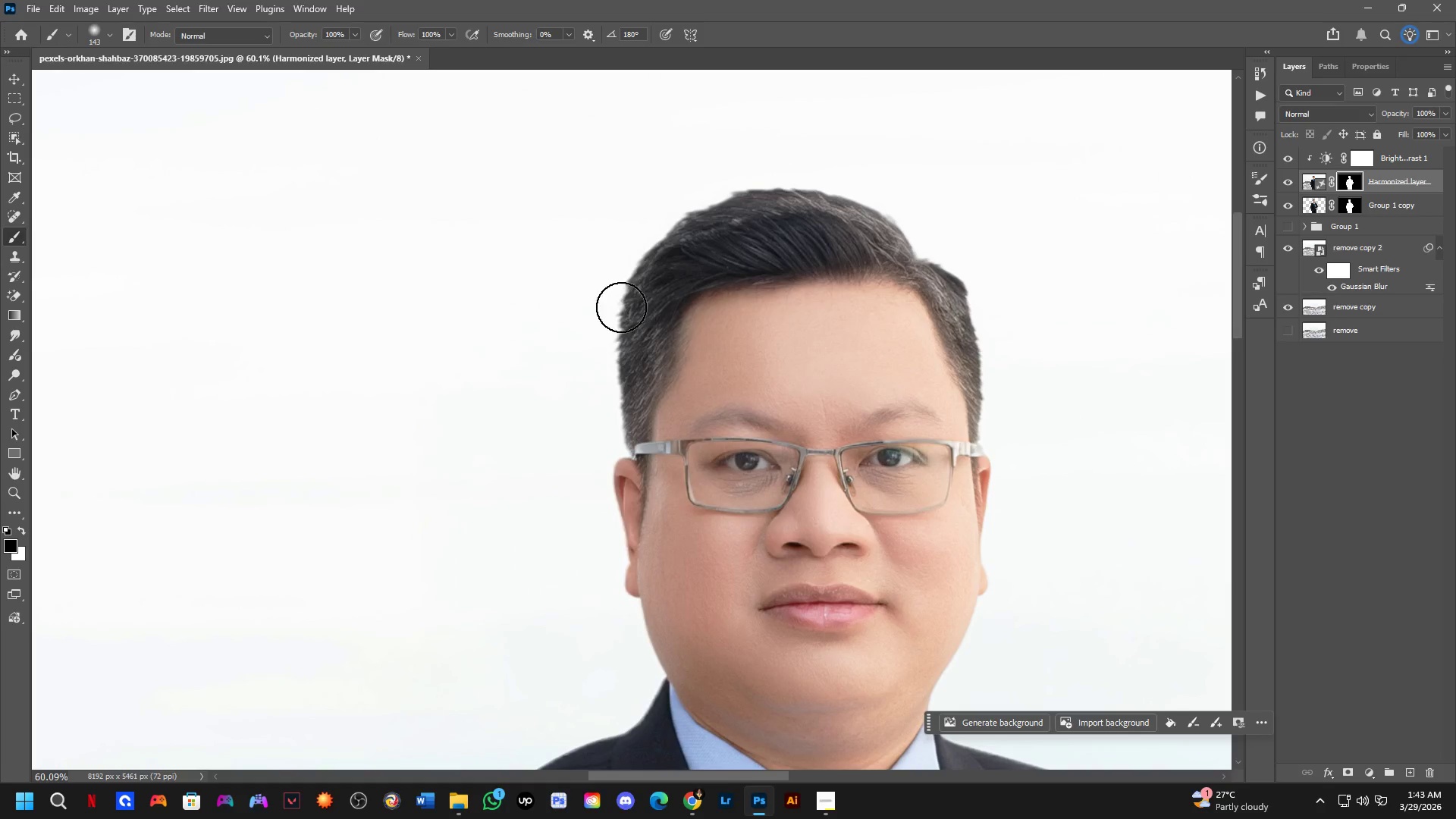 
scroll: coordinate [607, 341], scroll_direction: up, amount: 8.0
 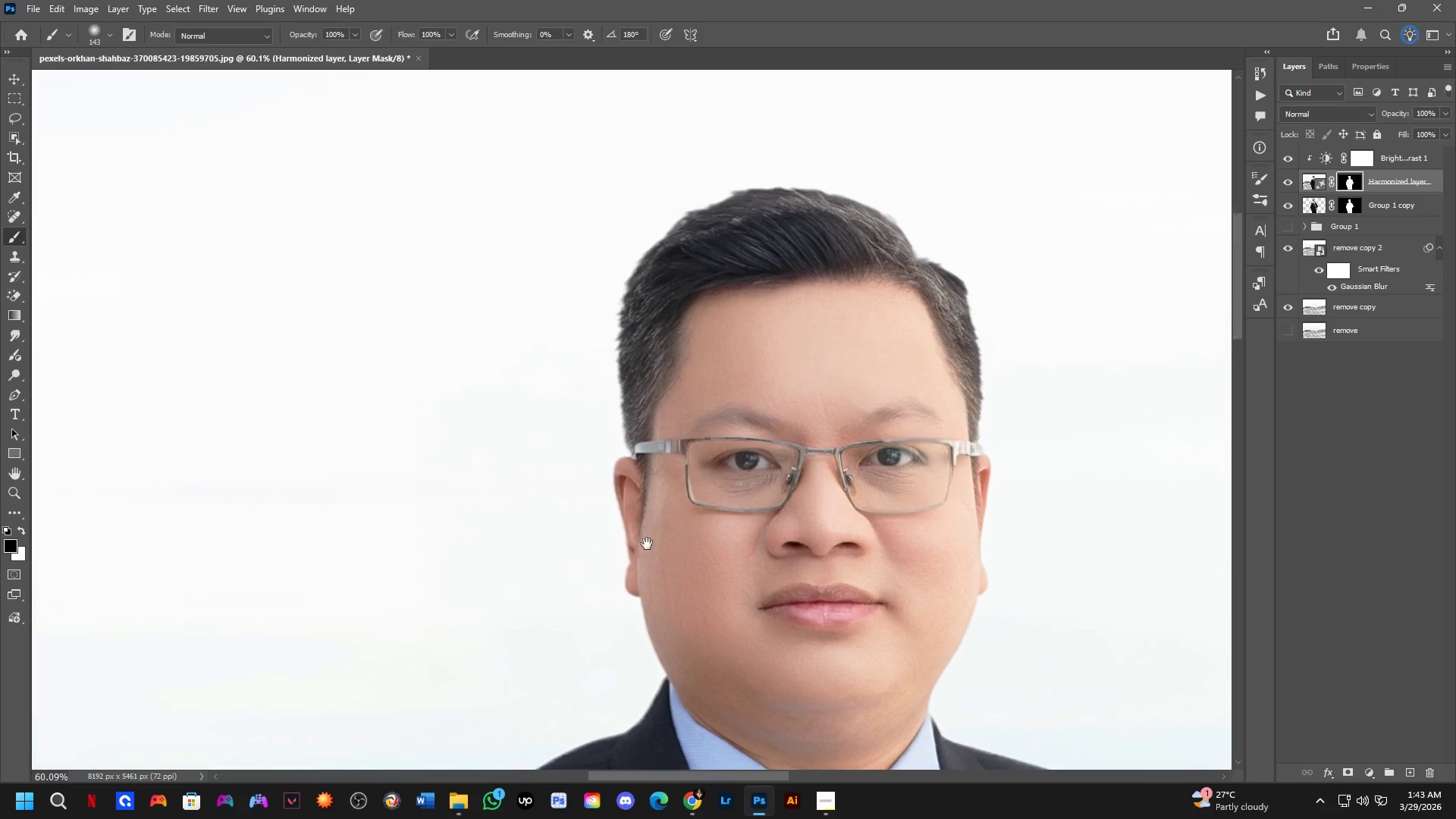 
key(Alt+AltLeft)
 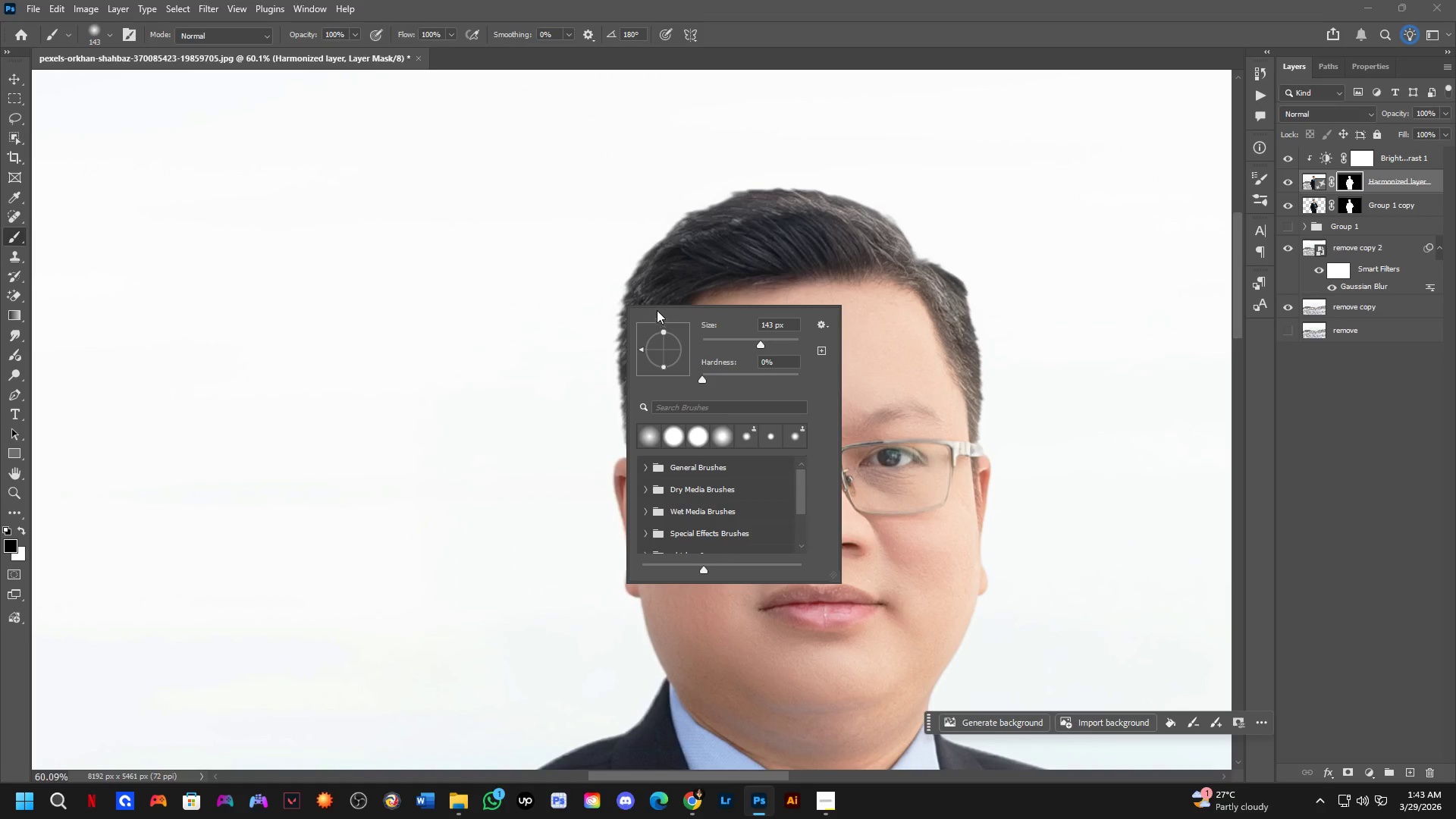 
key(Alt+AltLeft)
 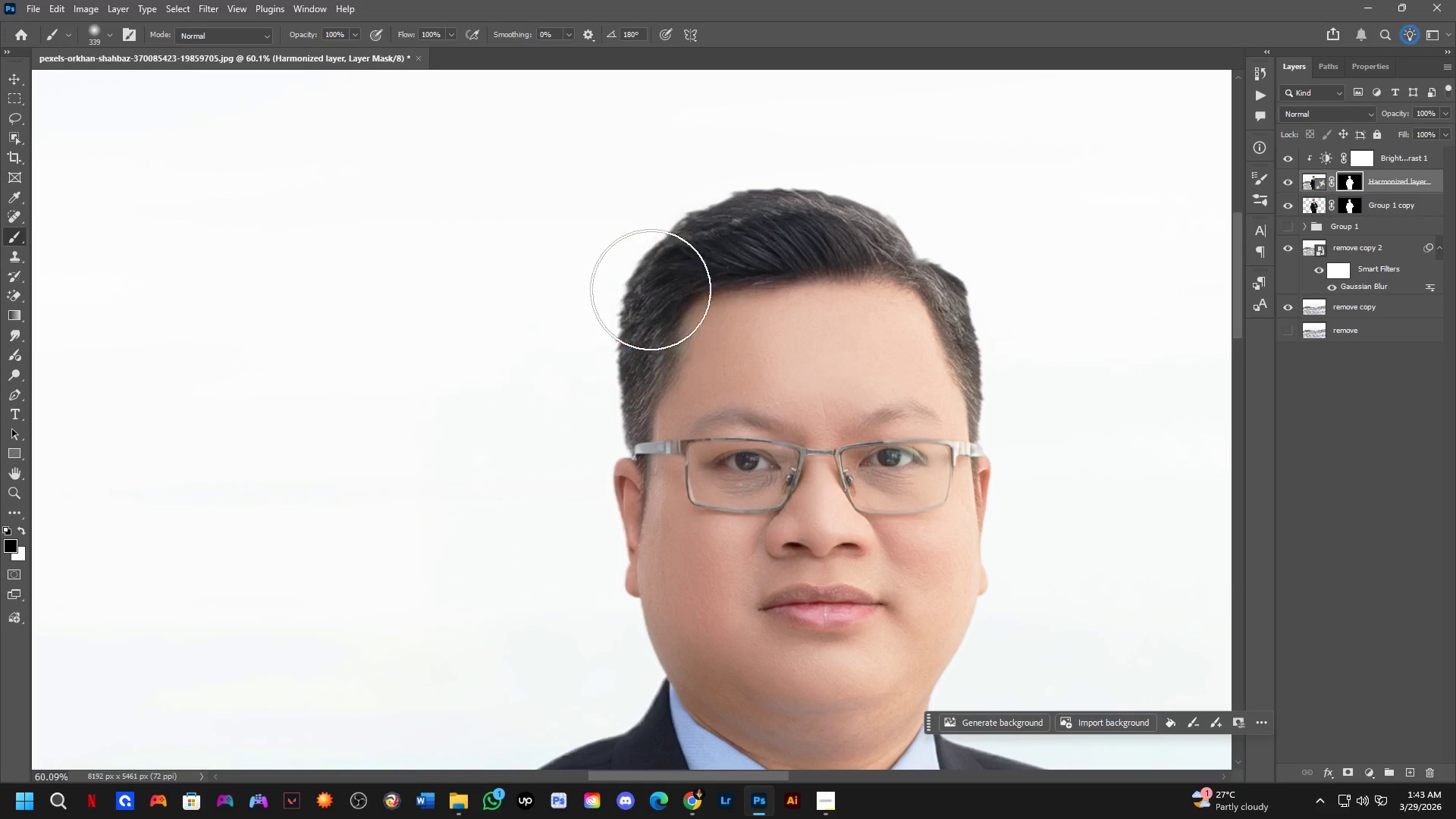 
left_click_drag(start_coordinate=[623, 274], to_coordinate=[655, 183])
 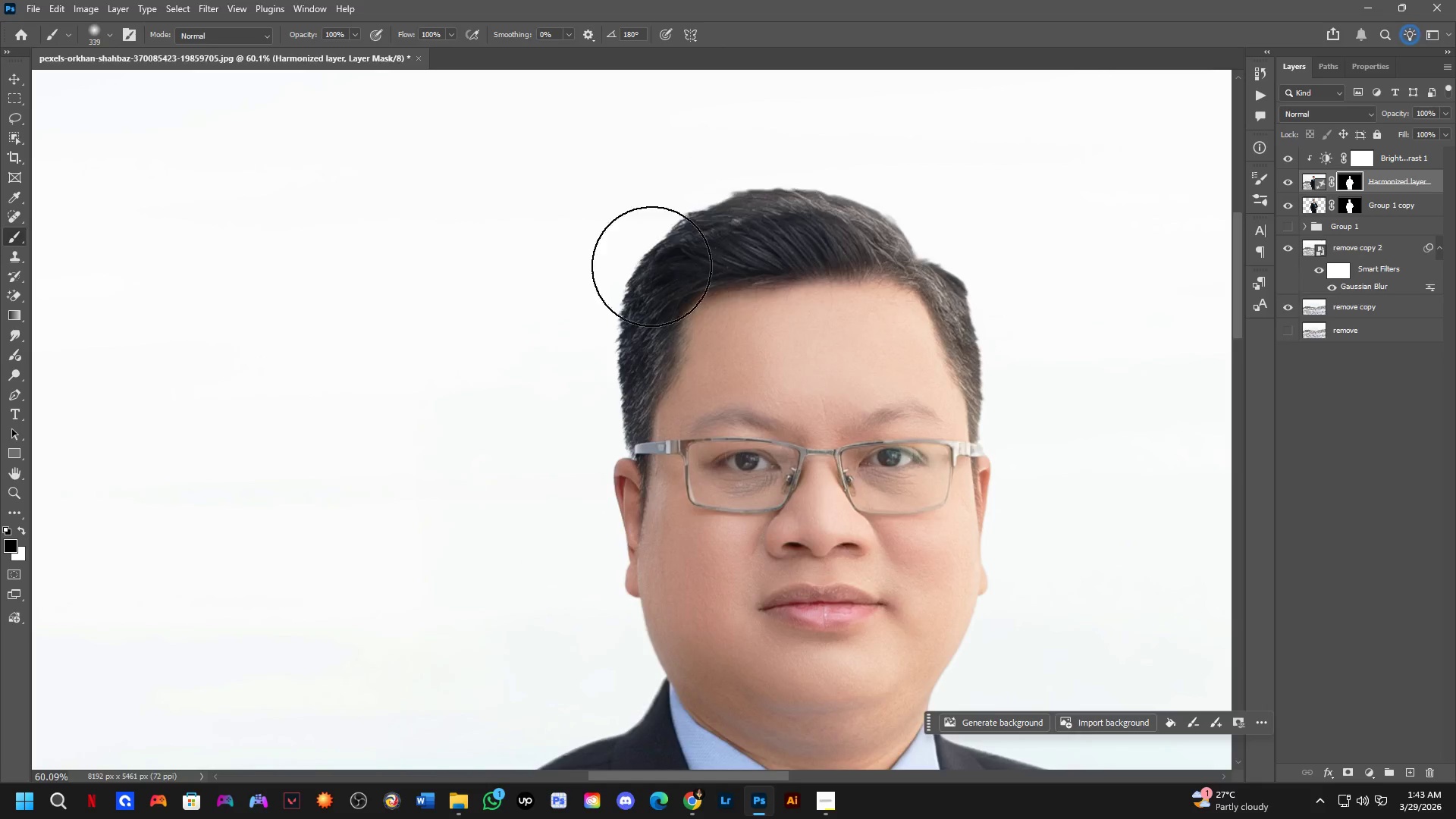 
key(Control+ControlLeft)
 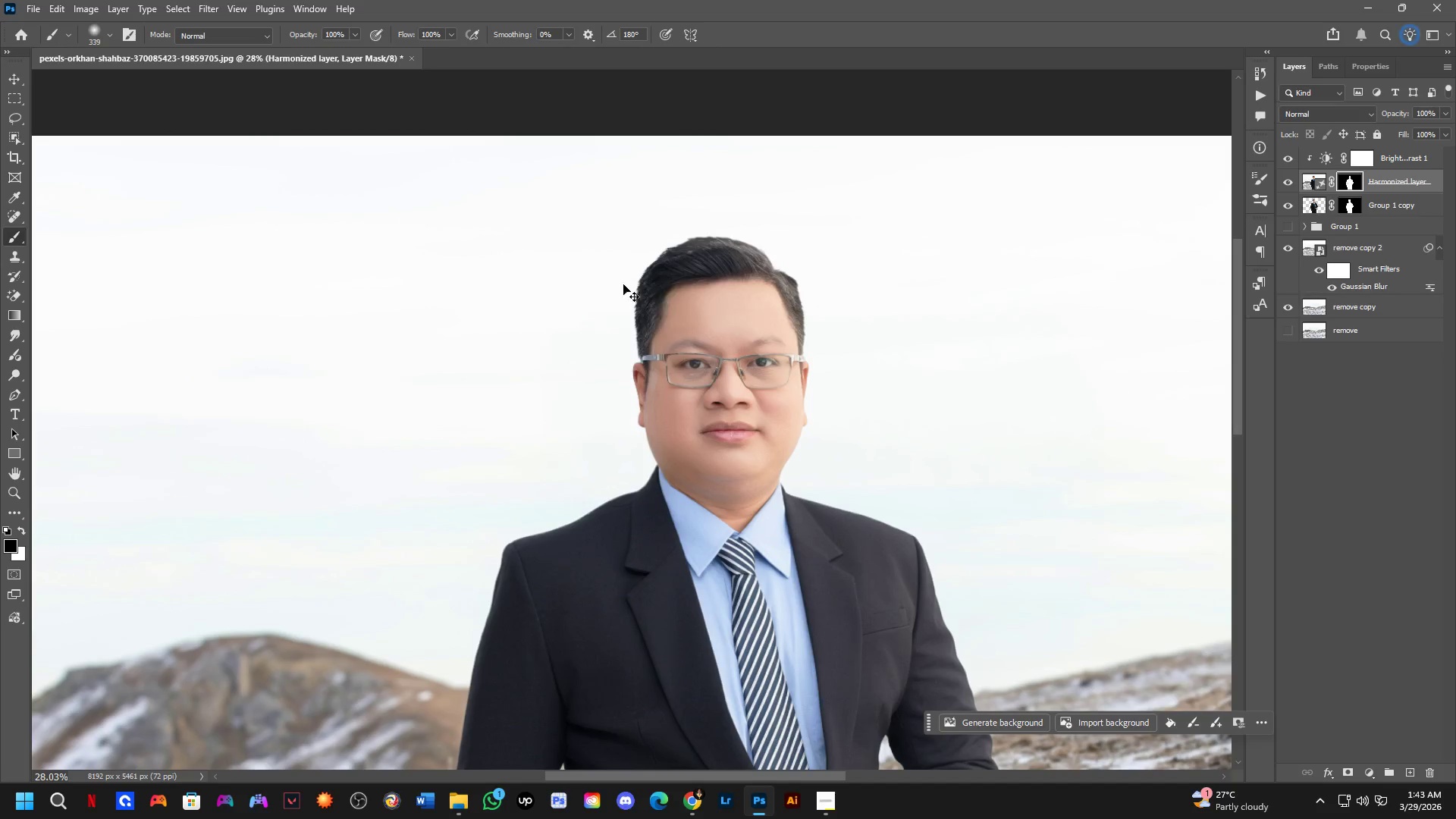 
key(Control+Z)
 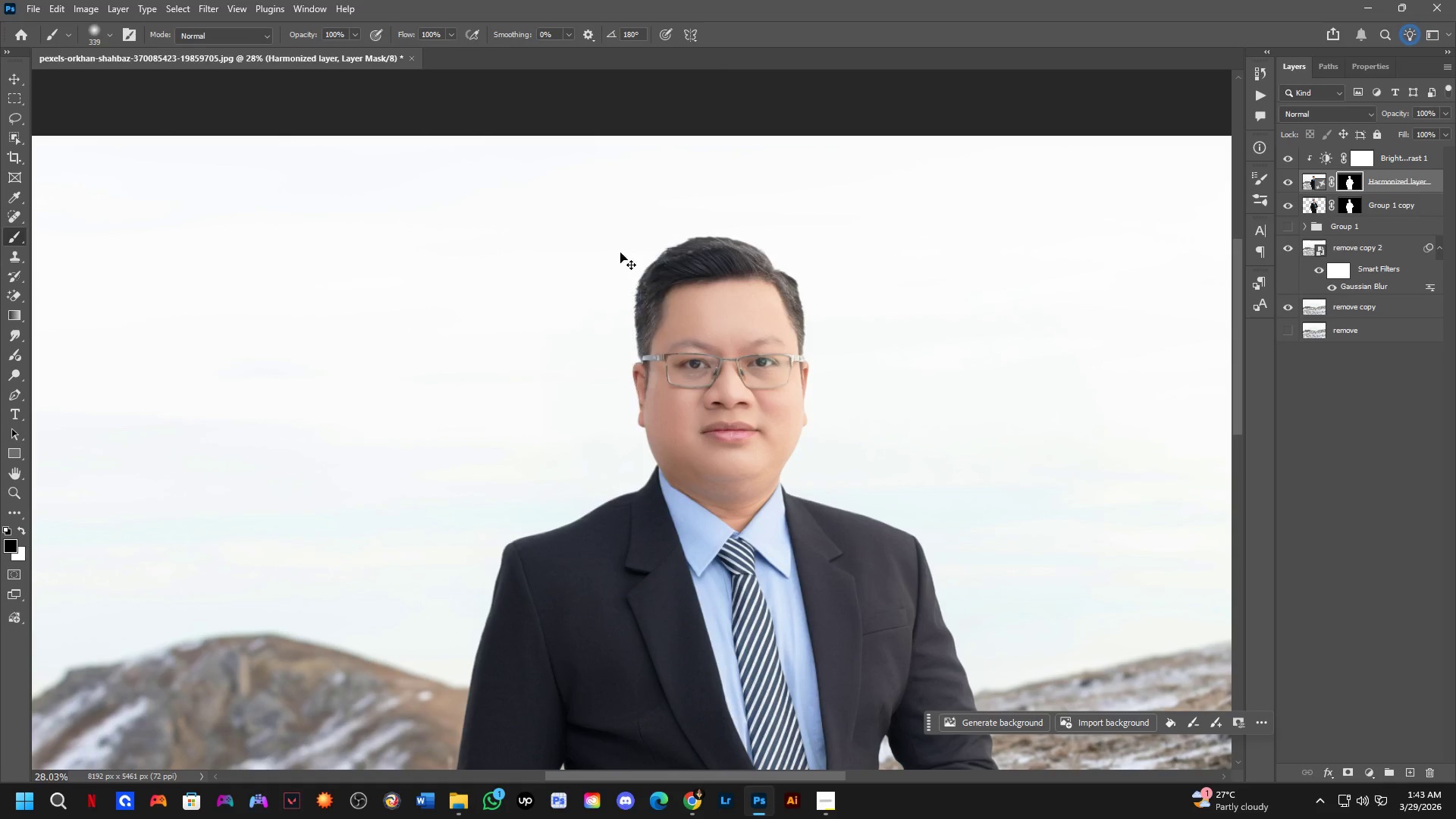 
scroll: coordinate [649, 282], scroll_direction: down, amount: 8.0
 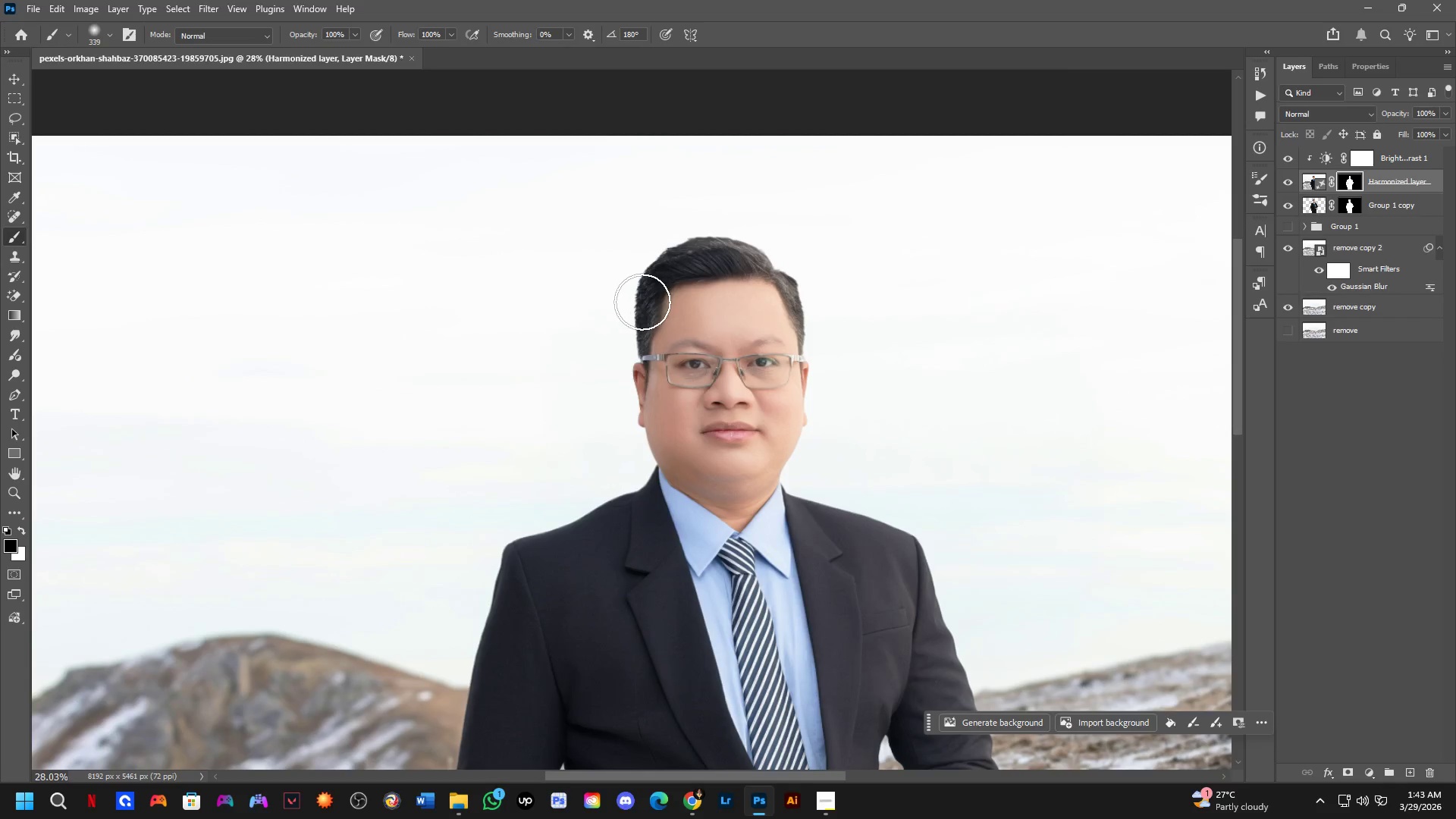 
left_click_drag(start_coordinate=[622, 262], to_coordinate=[555, 532])
 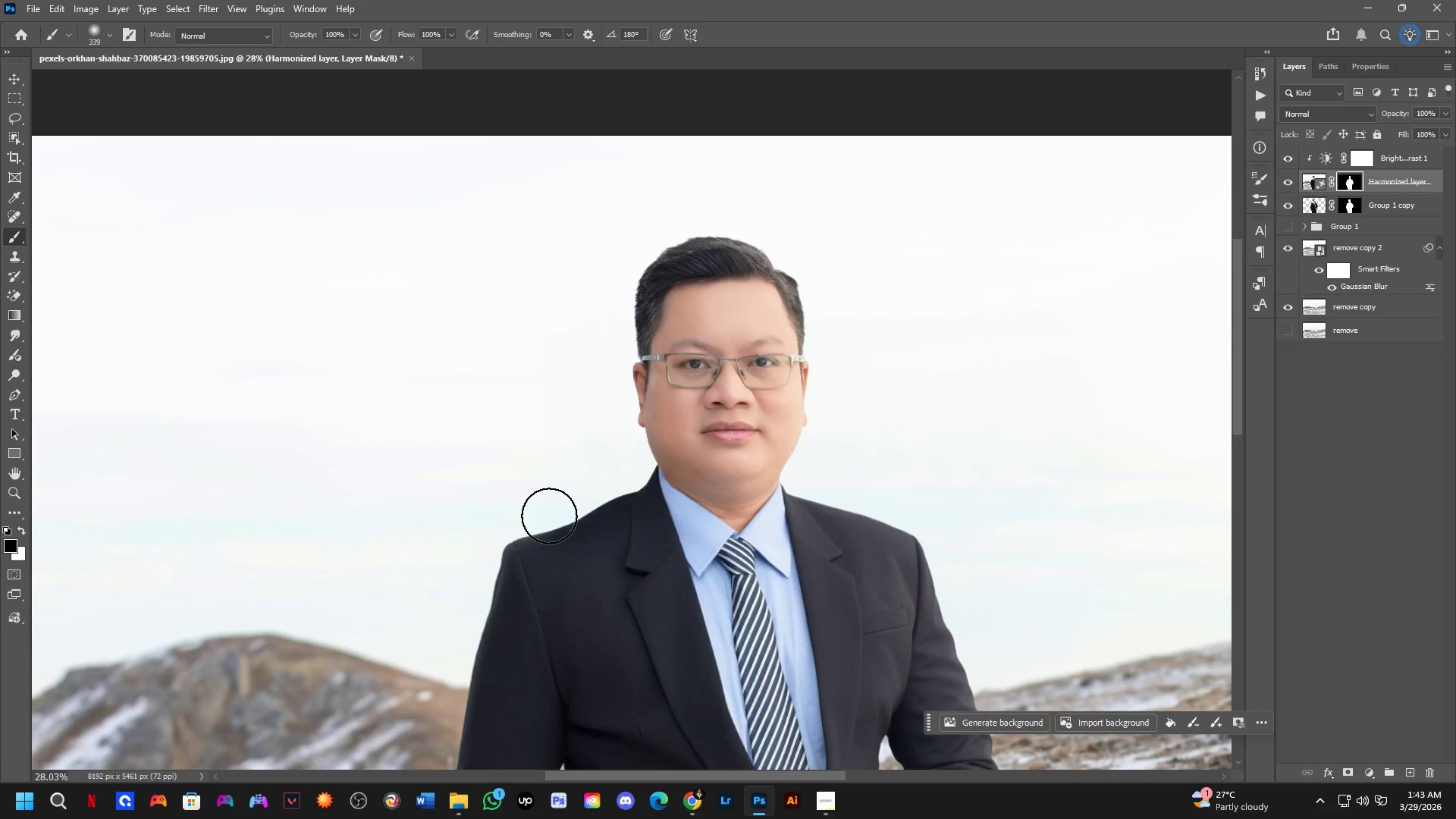 
scroll: coordinate [567, 437], scroll_direction: down, amount: 5.0
 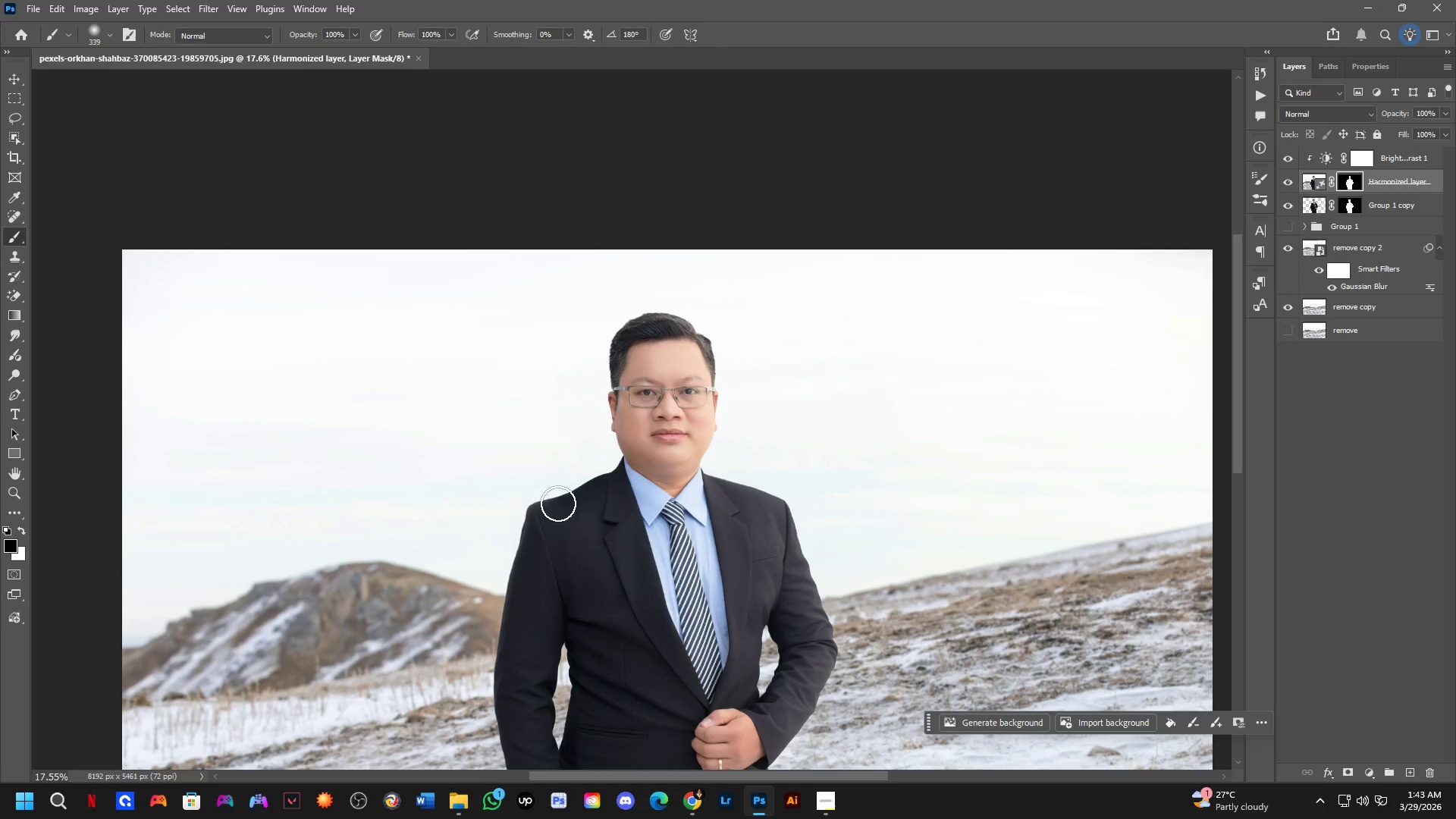 
hold_key(key=AltLeft, duration=0.33)
 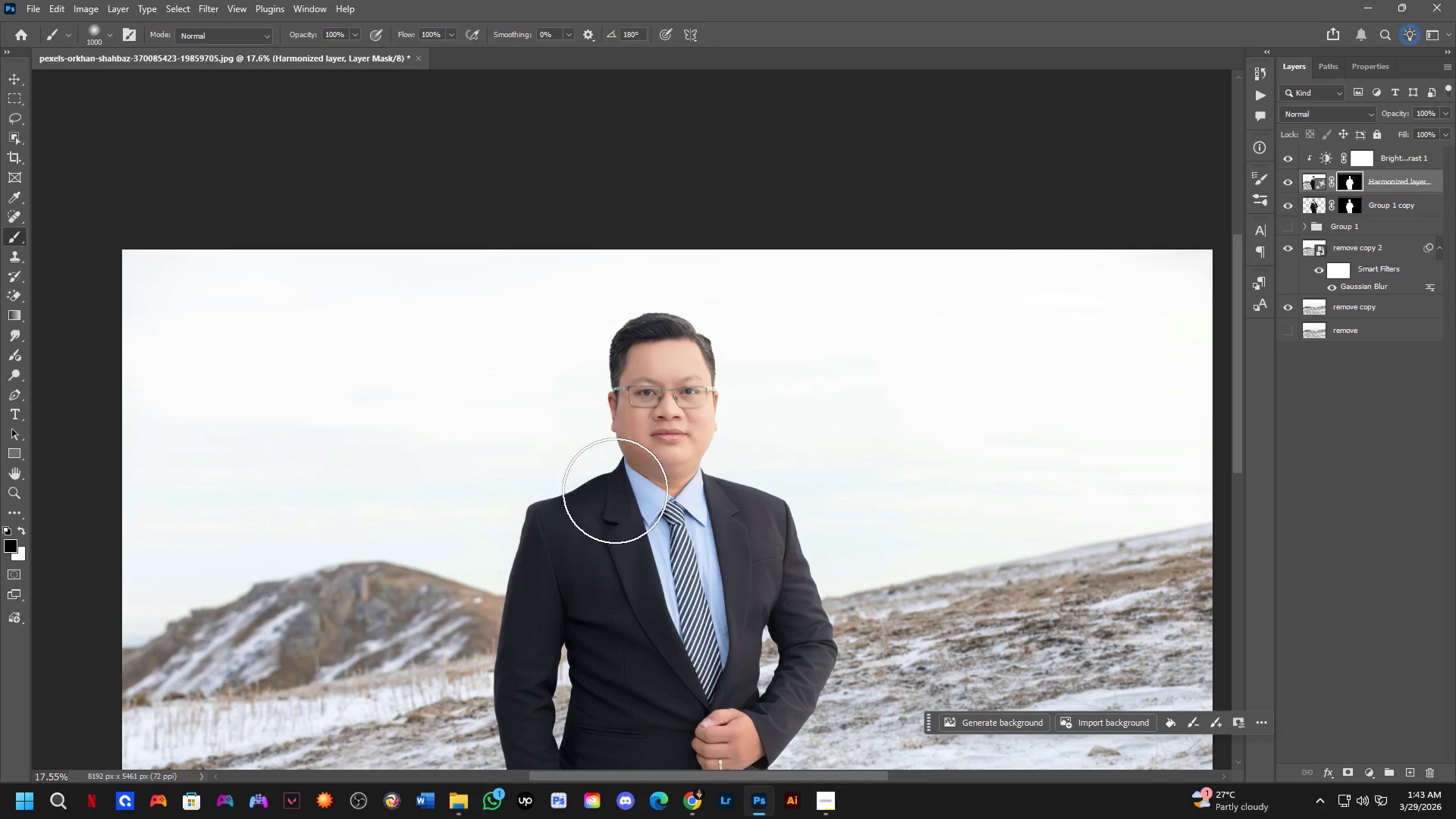 
left_click_drag(start_coordinate=[602, 497], to_coordinate=[495, 693])
 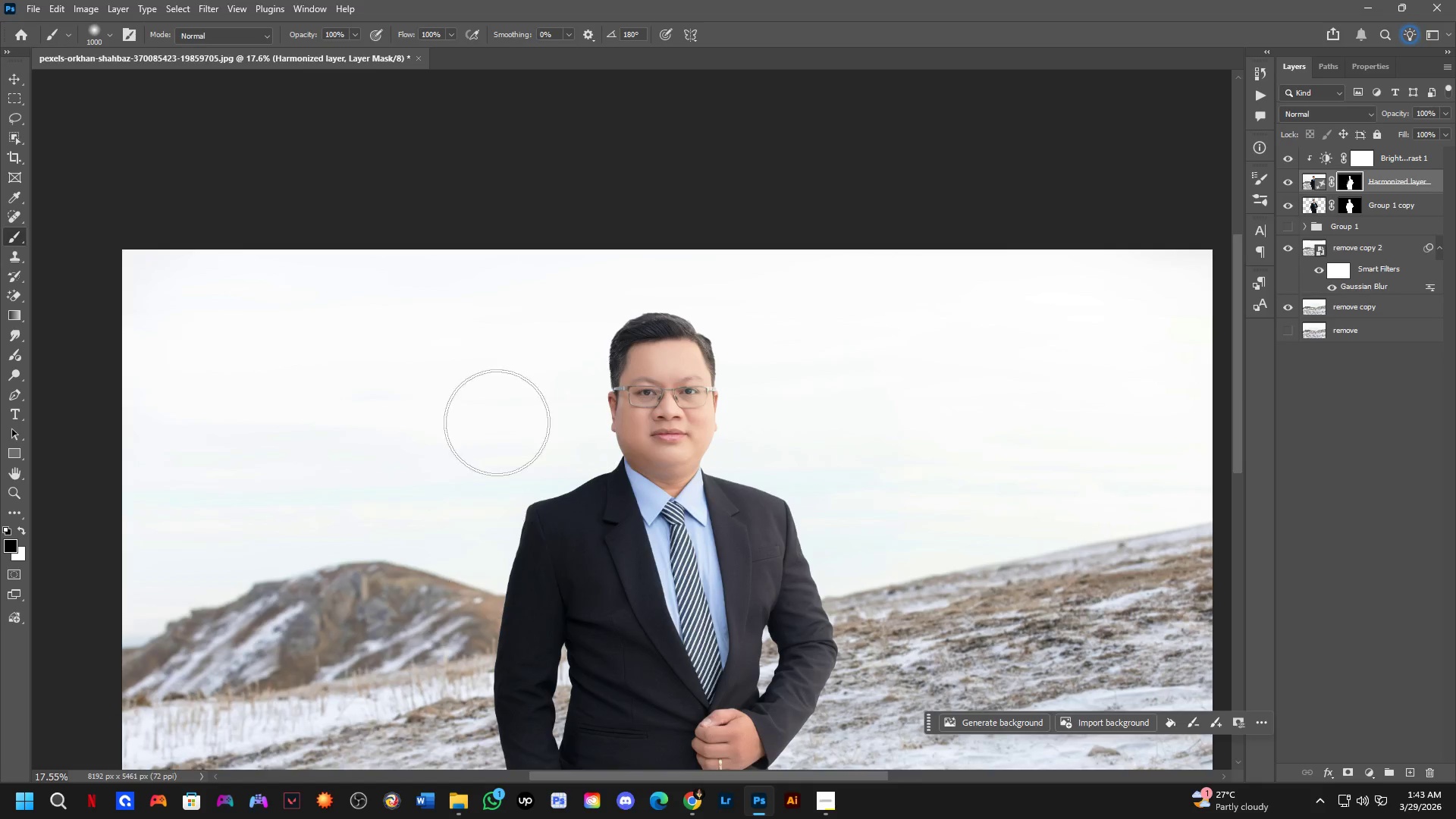 
hold_key(key=Space, duration=0.66)
 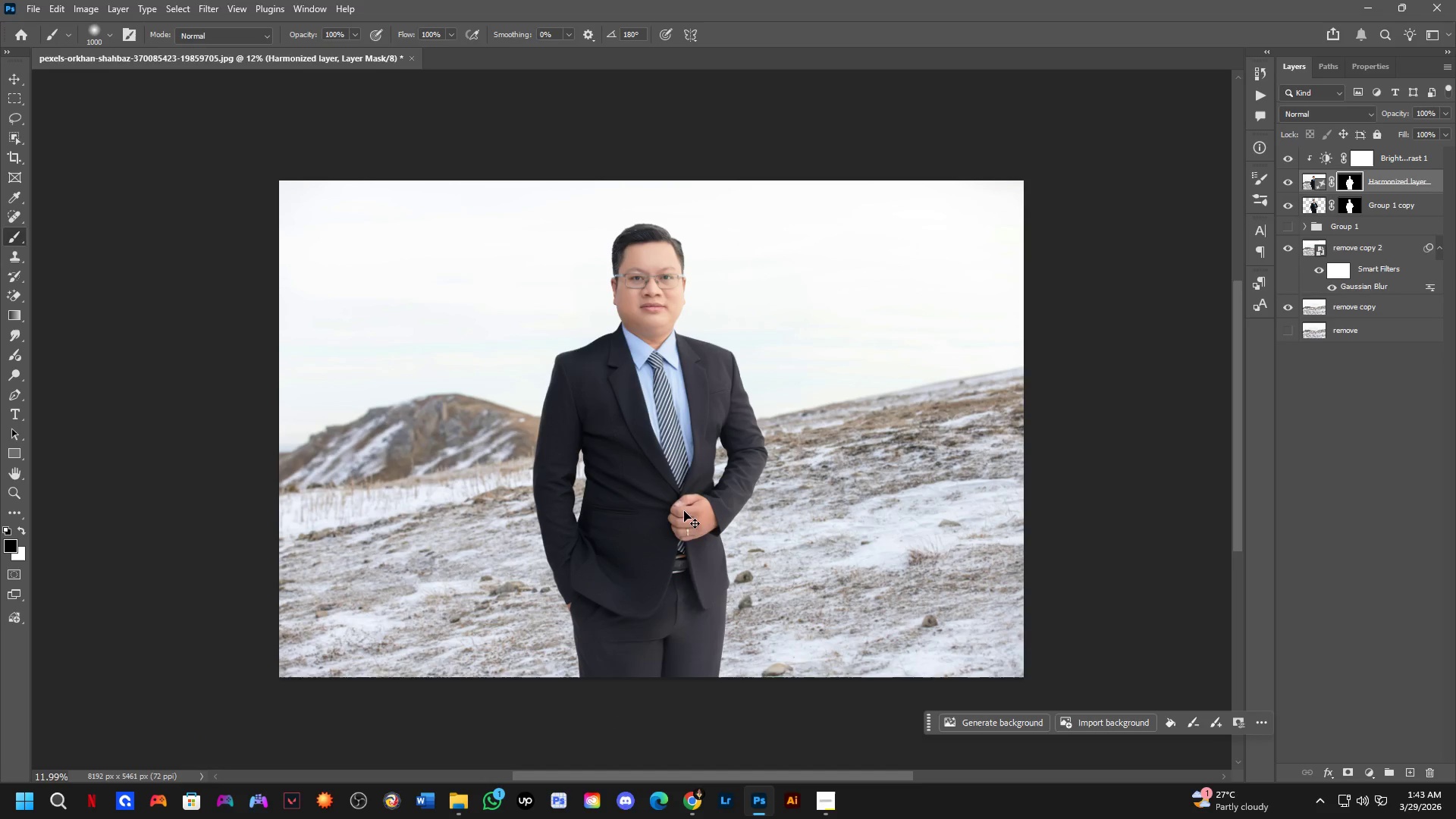 
left_click_drag(start_coordinate=[645, 632], to_coordinate=[684, 511])
 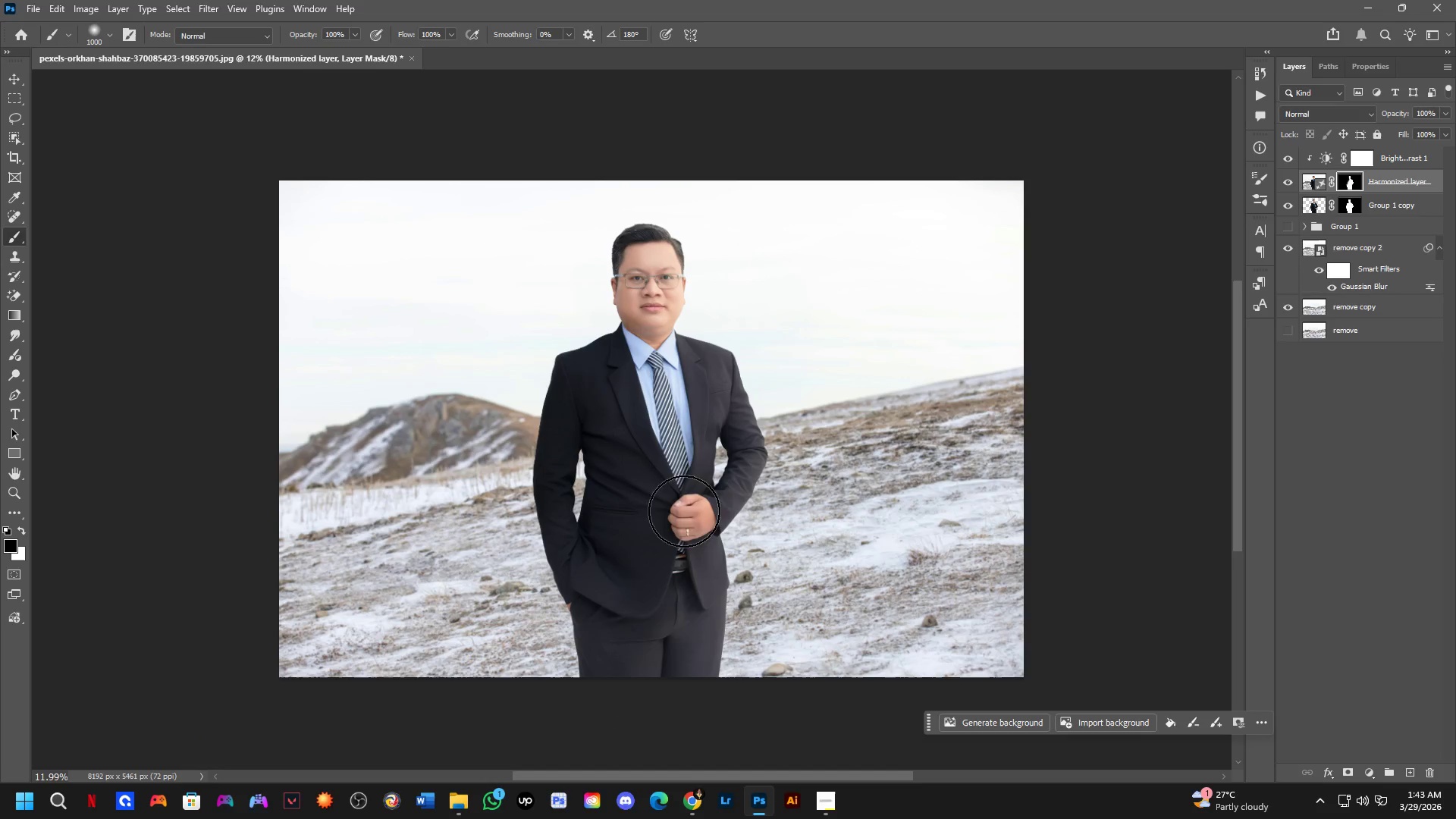 
scroll: coordinate [496, 415], scroll_direction: down, amount: 4.0
 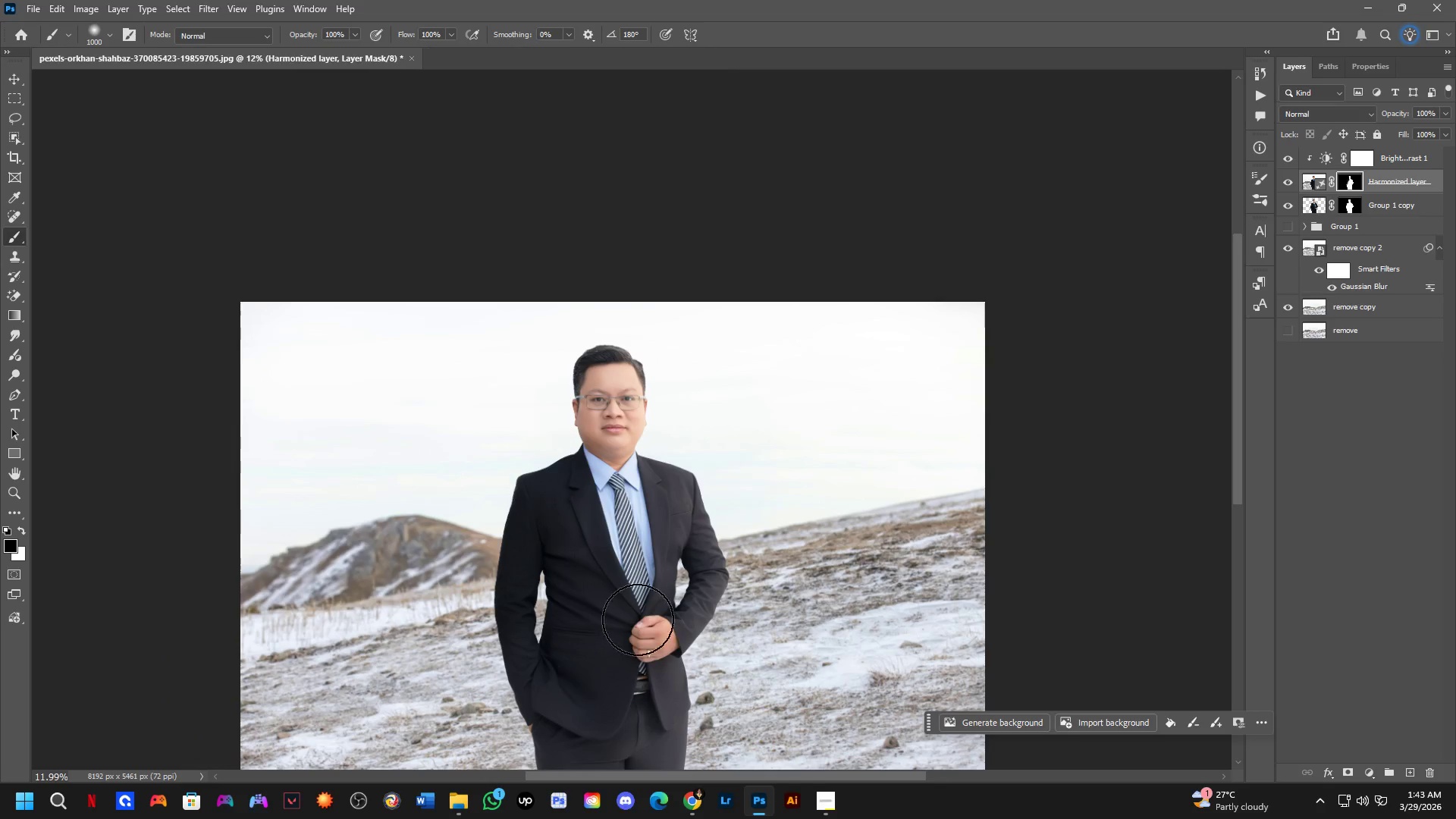 
key(Control+Z)
 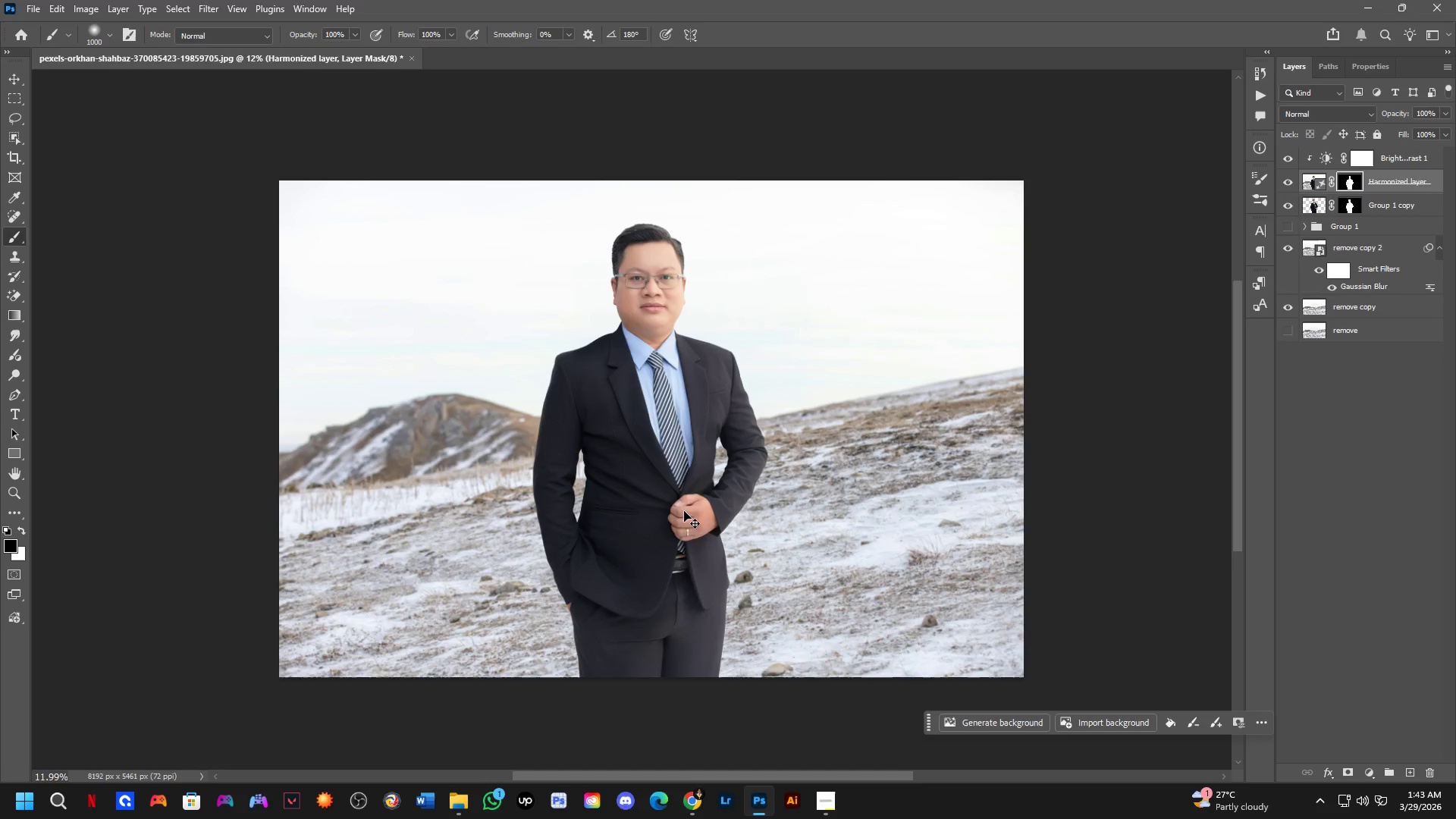 
key(Control+Z)
 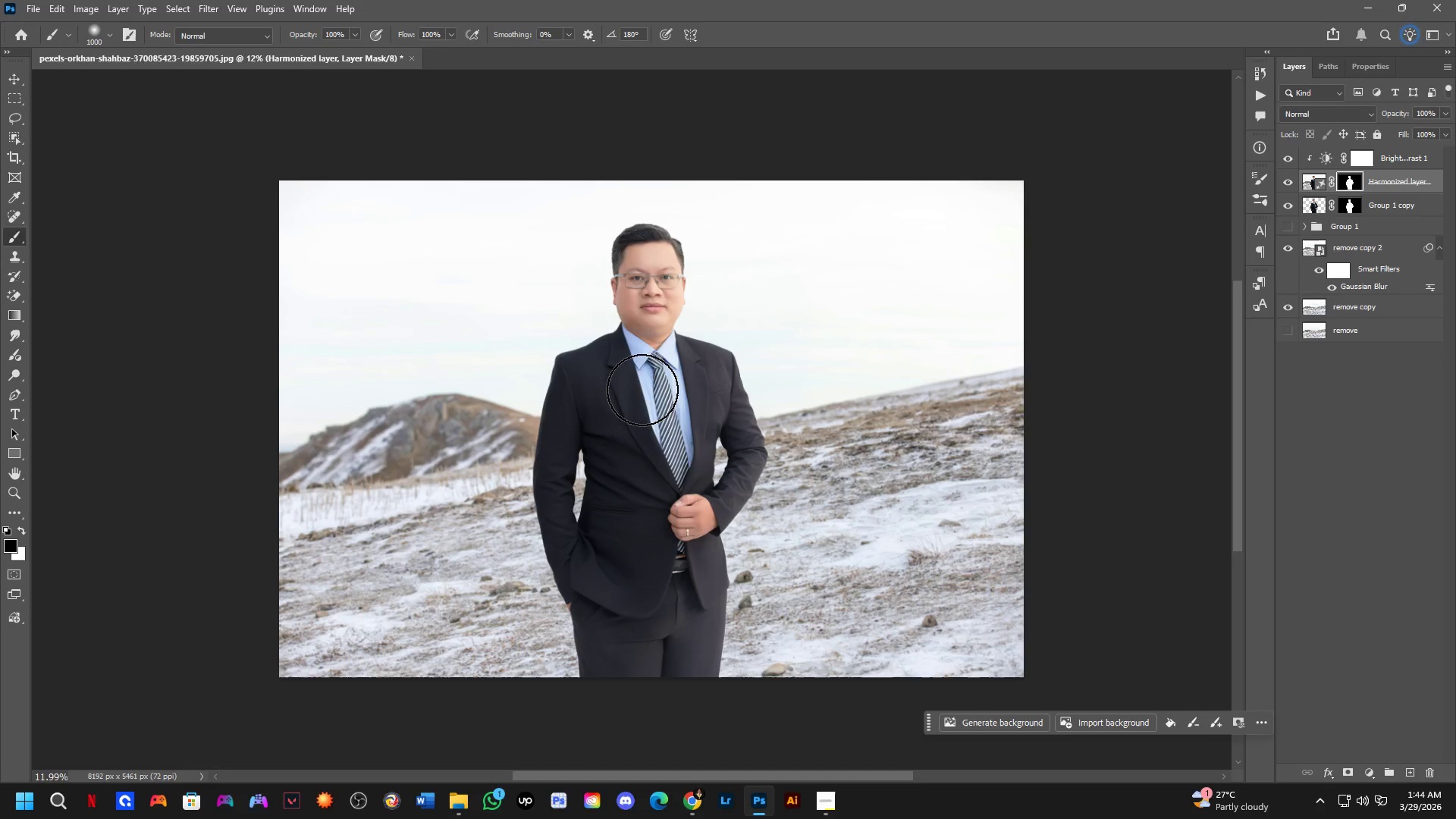 
key(Control+Z)
 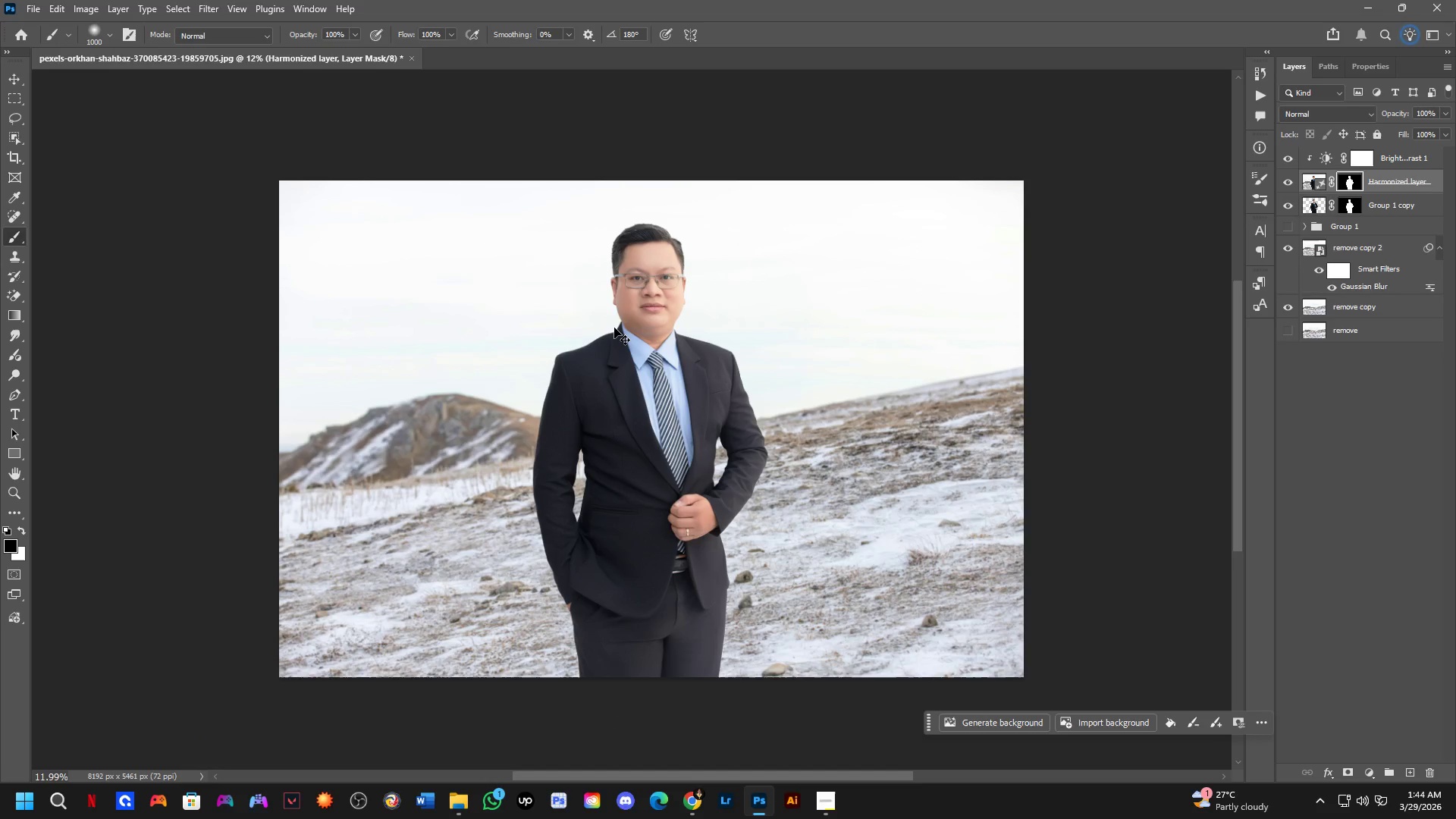 
key(Control+Shift+ShiftLeft)
 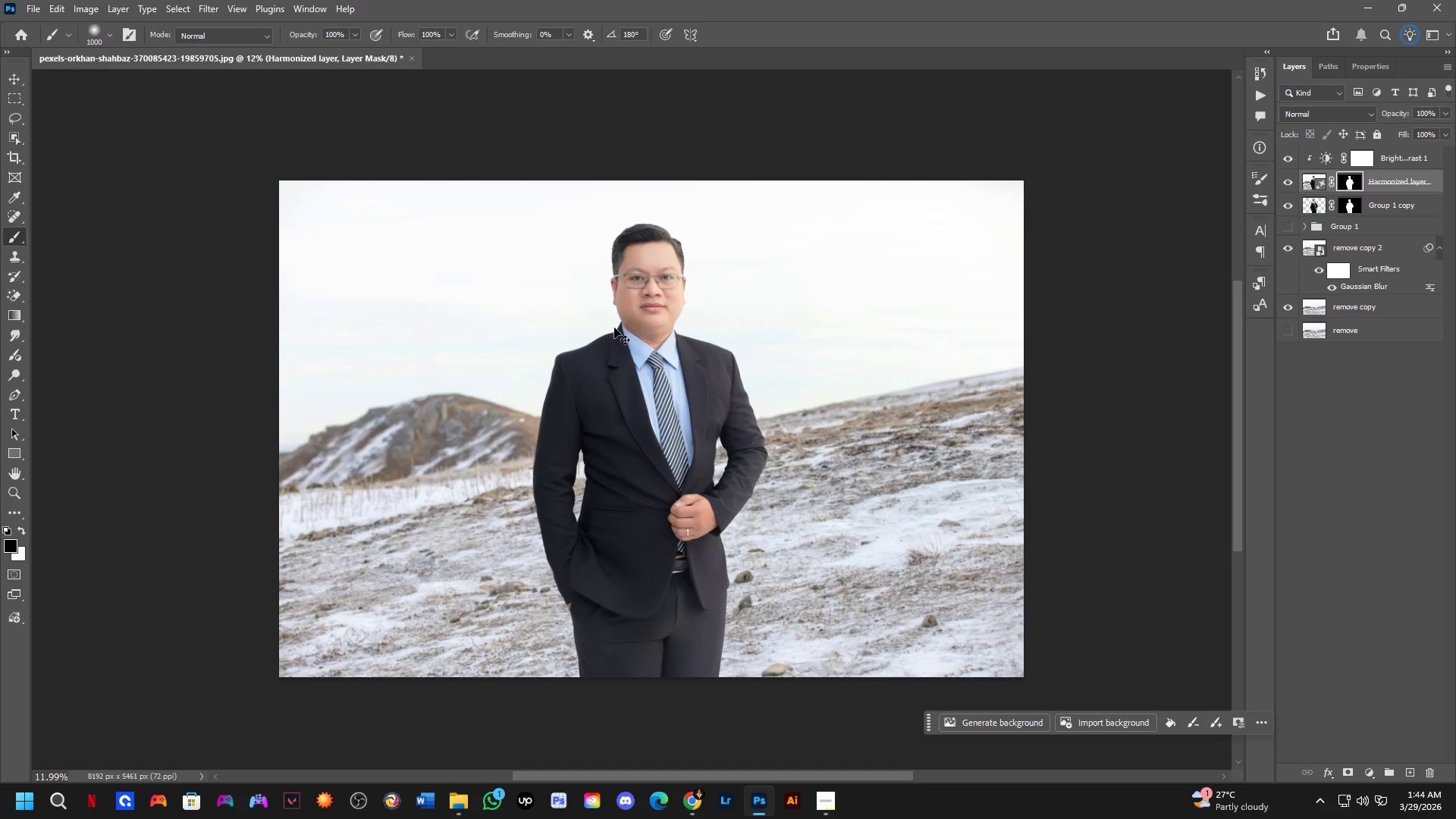 
key(Control+Shift+Z)
 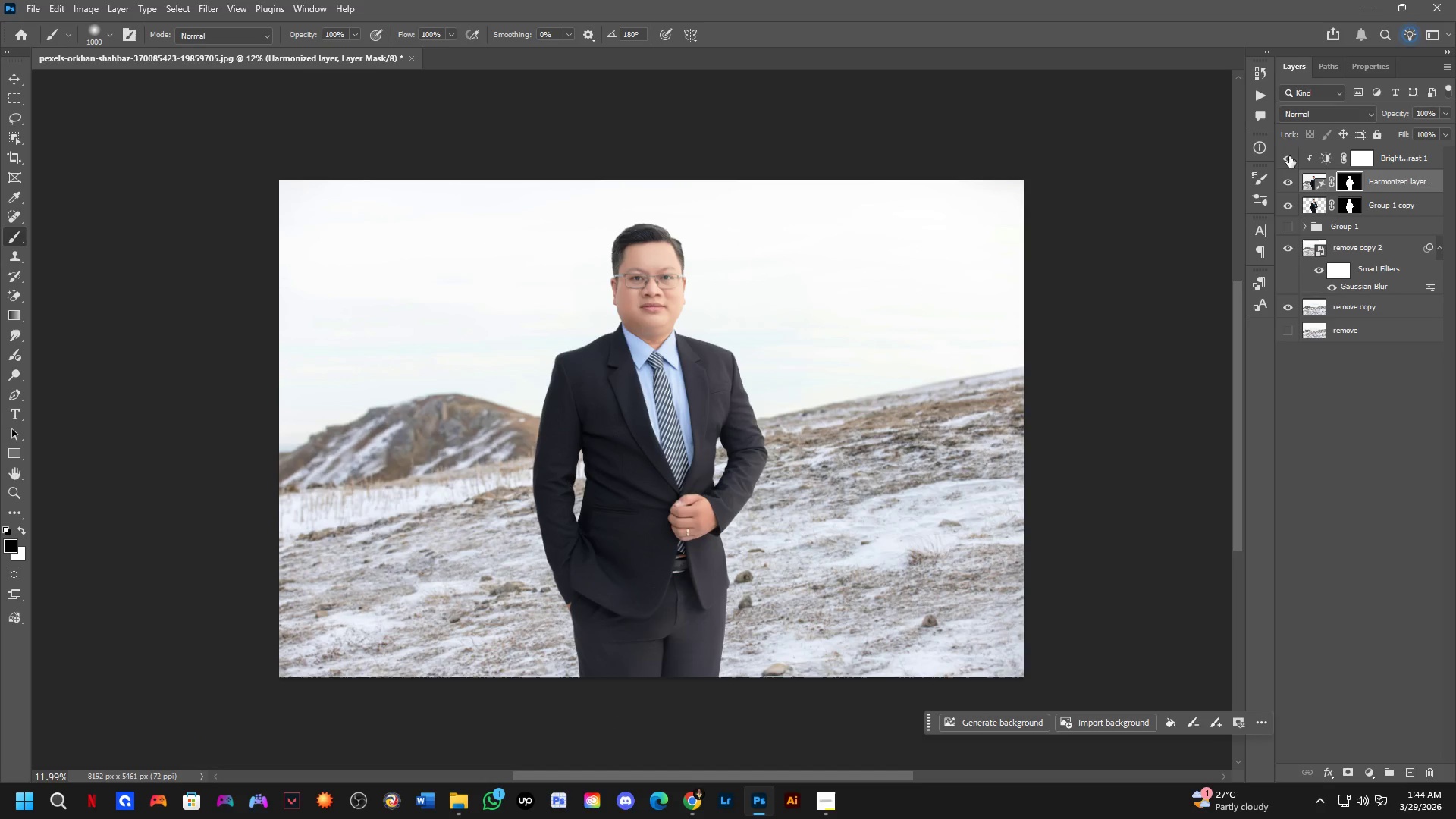 
double_click([1289, 155])
 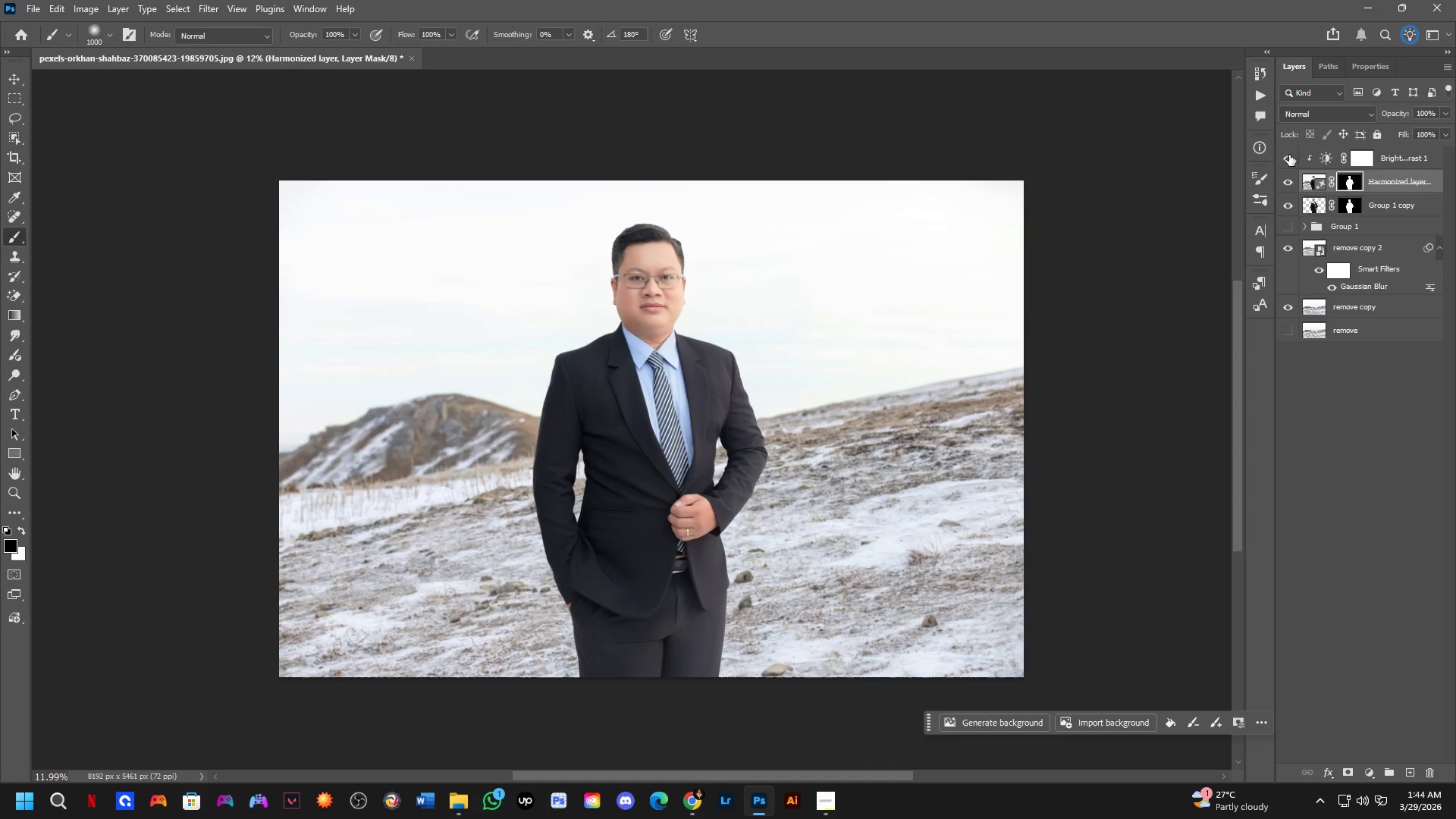 
double_click([1289, 155])
 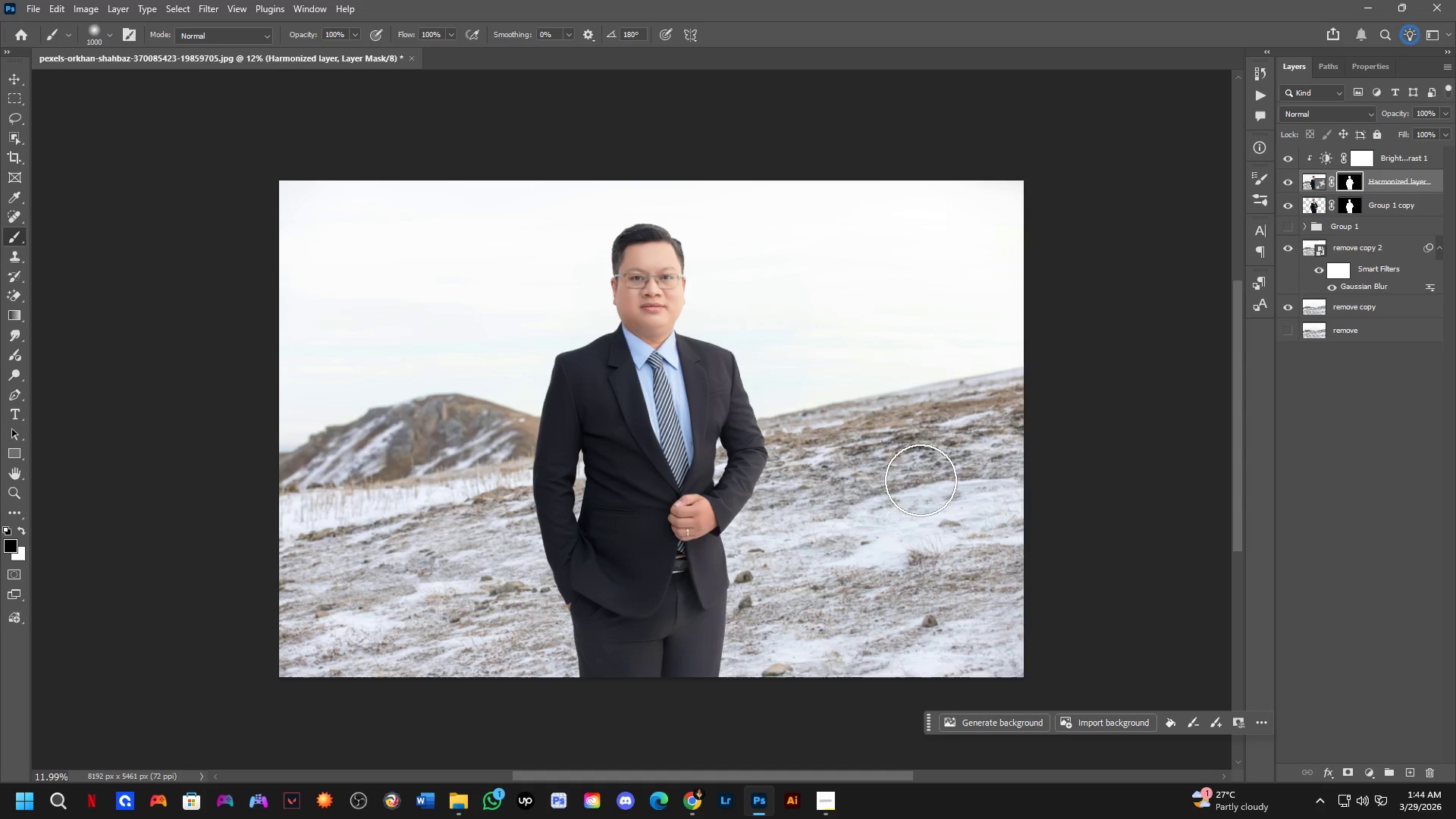 
scroll: coordinate [766, 575], scroll_direction: up, amount: 3.0
 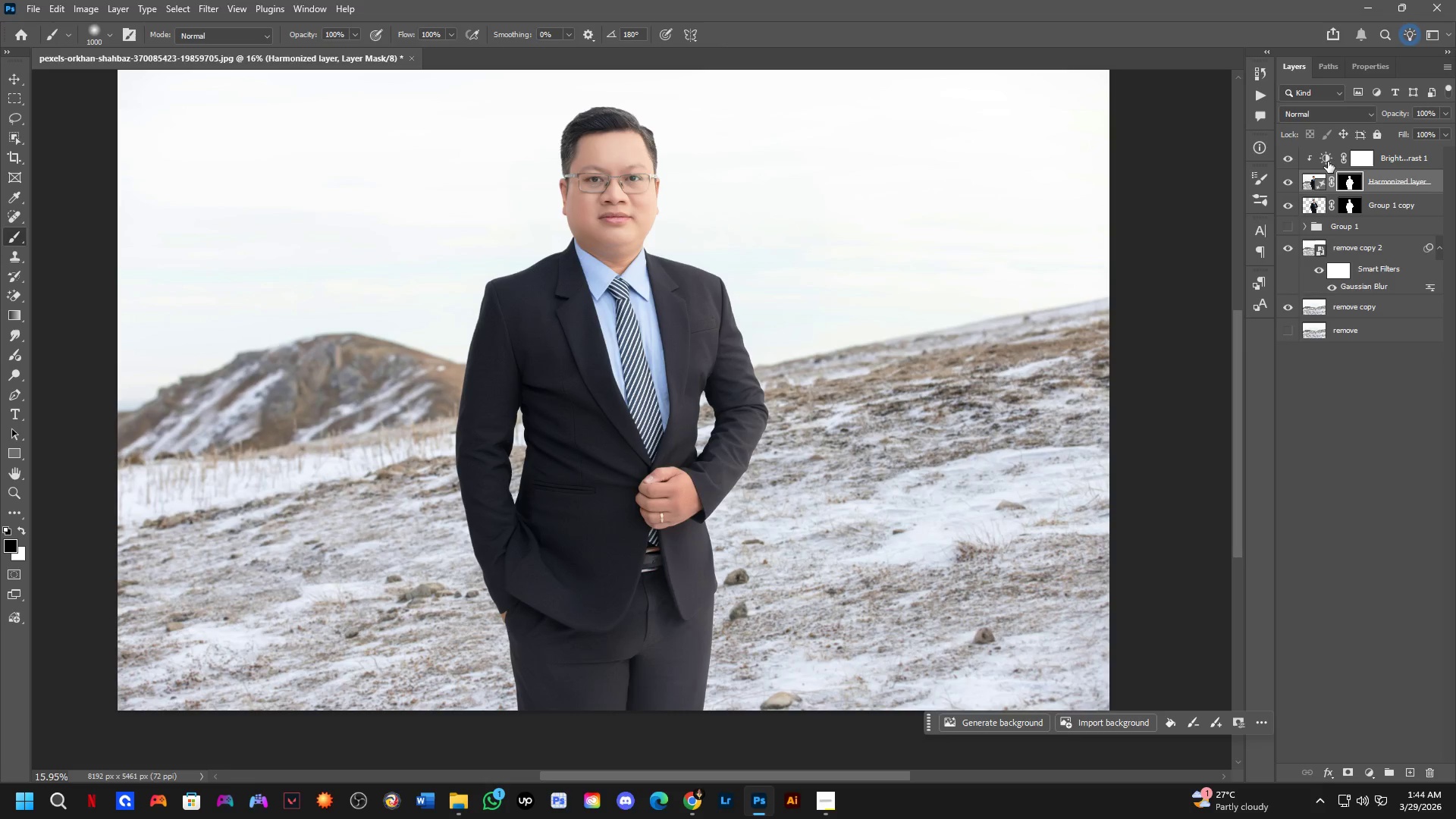 
double_click([1328, 158])
 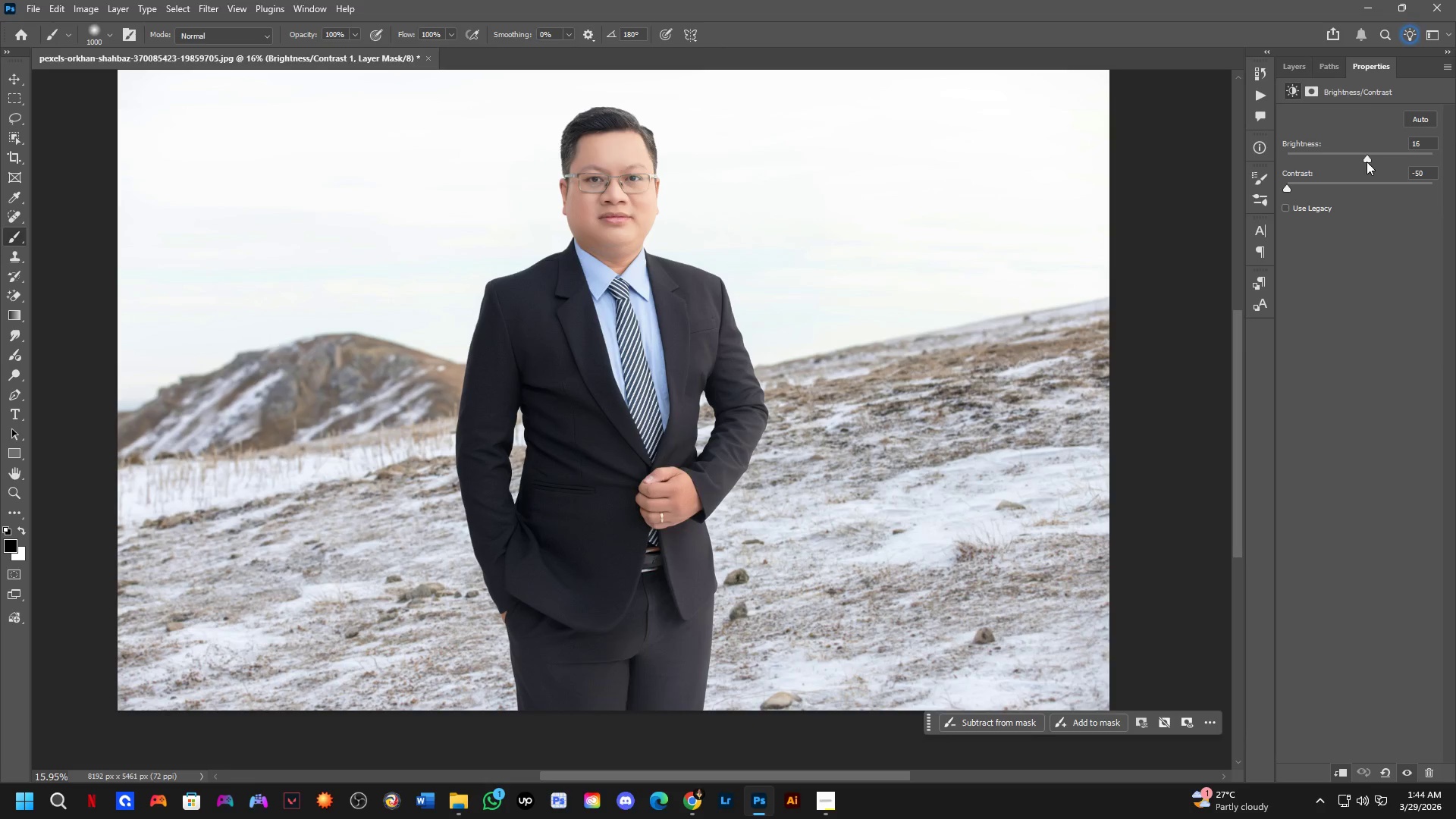 
left_click_drag(start_coordinate=[1367, 155], to_coordinate=[1382, 155])
 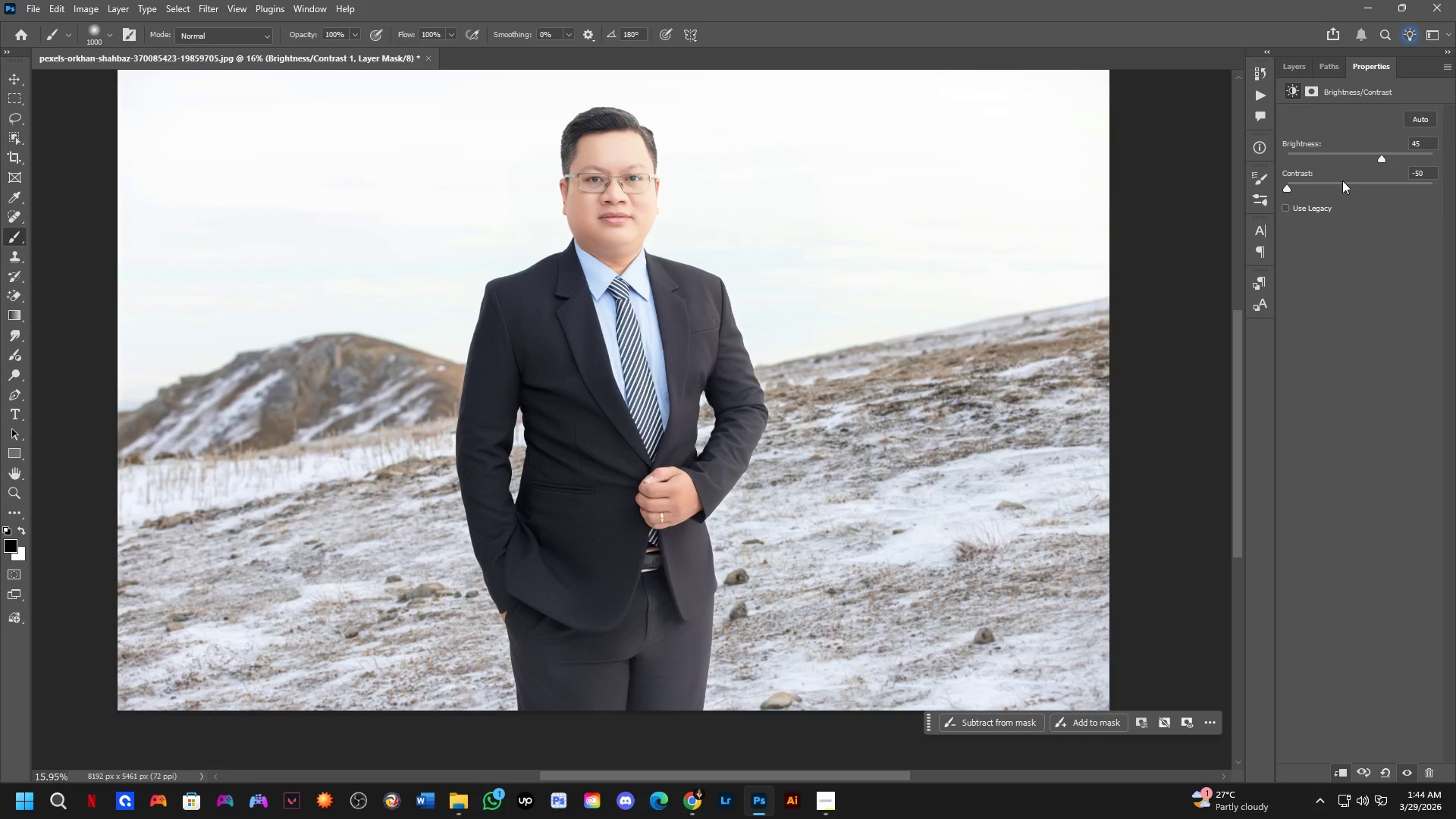 
key(Control+ControlLeft)
 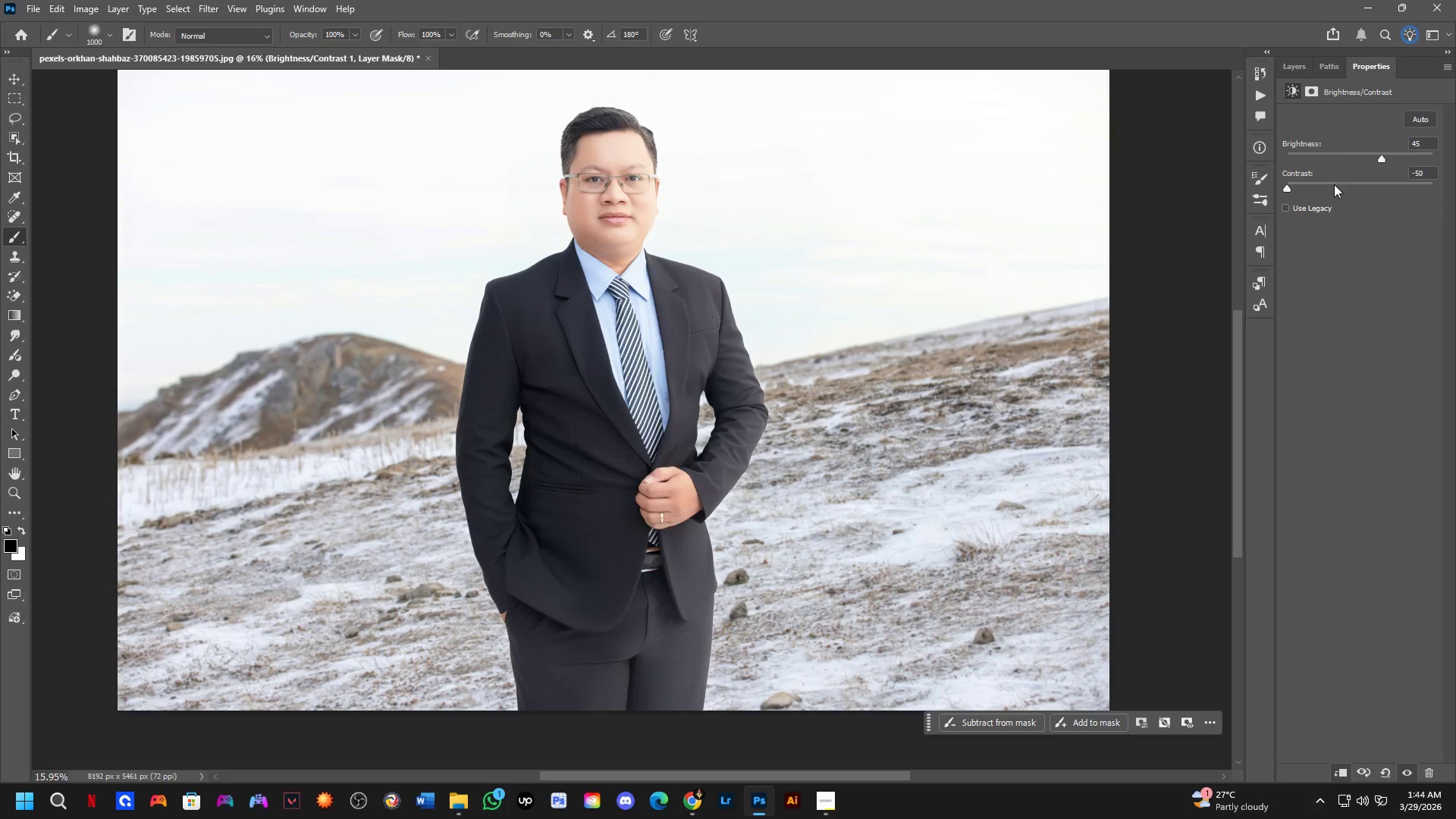 
key(Control+Z)
 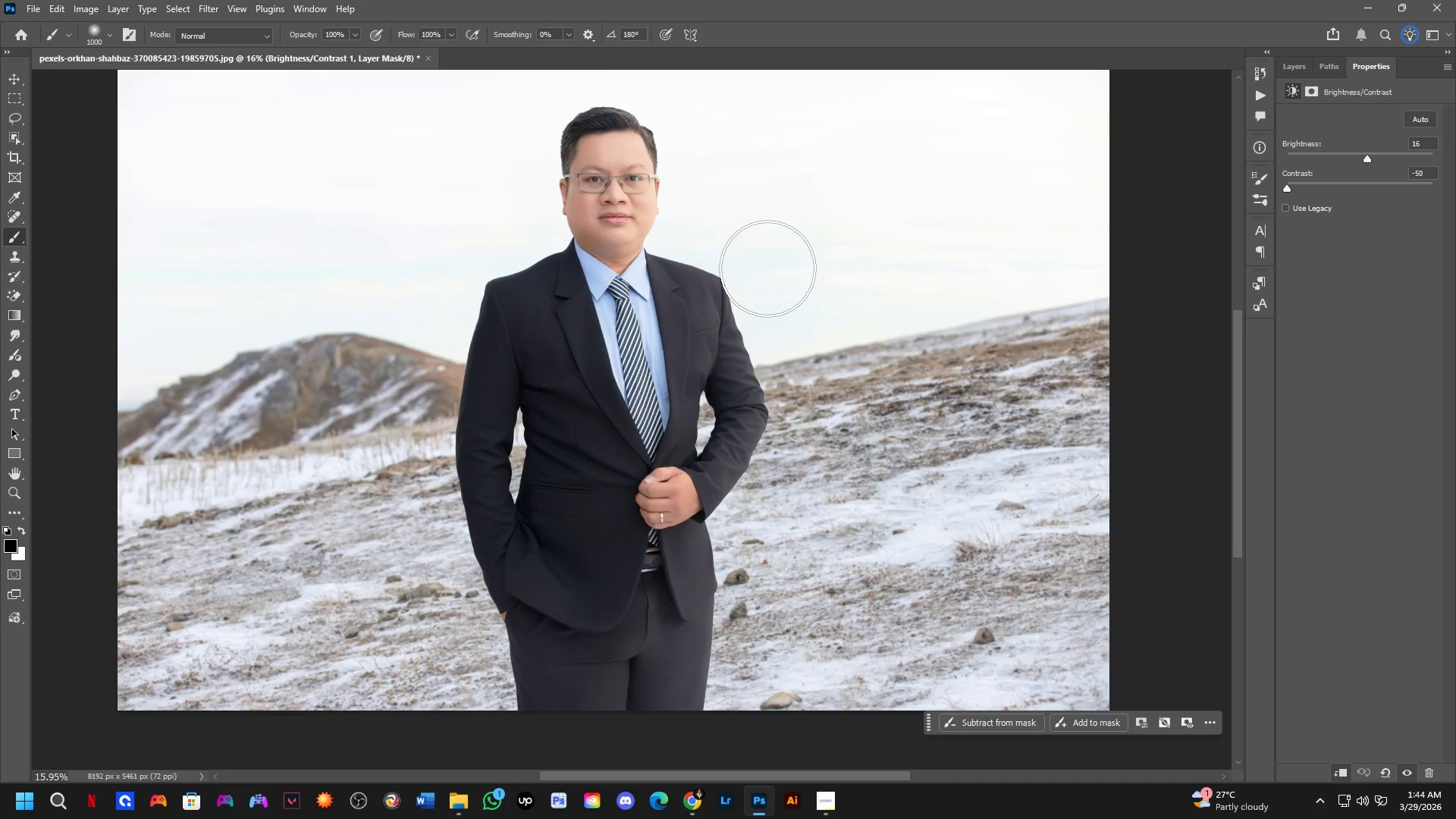 
hold_key(key=Space, duration=0.42)
 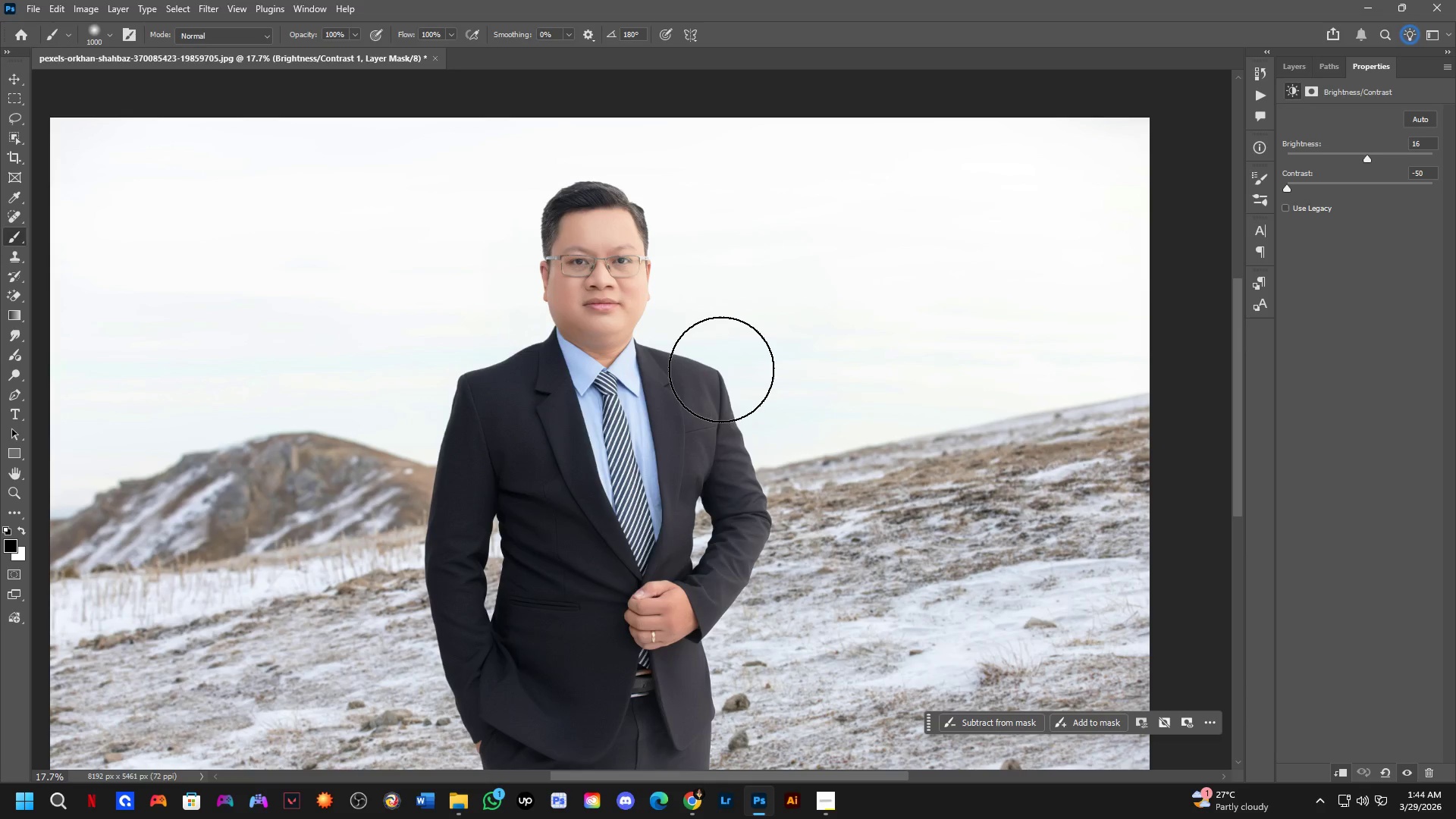 
left_click_drag(start_coordinate=[640, 290], to_coordinate=[650, 384])
 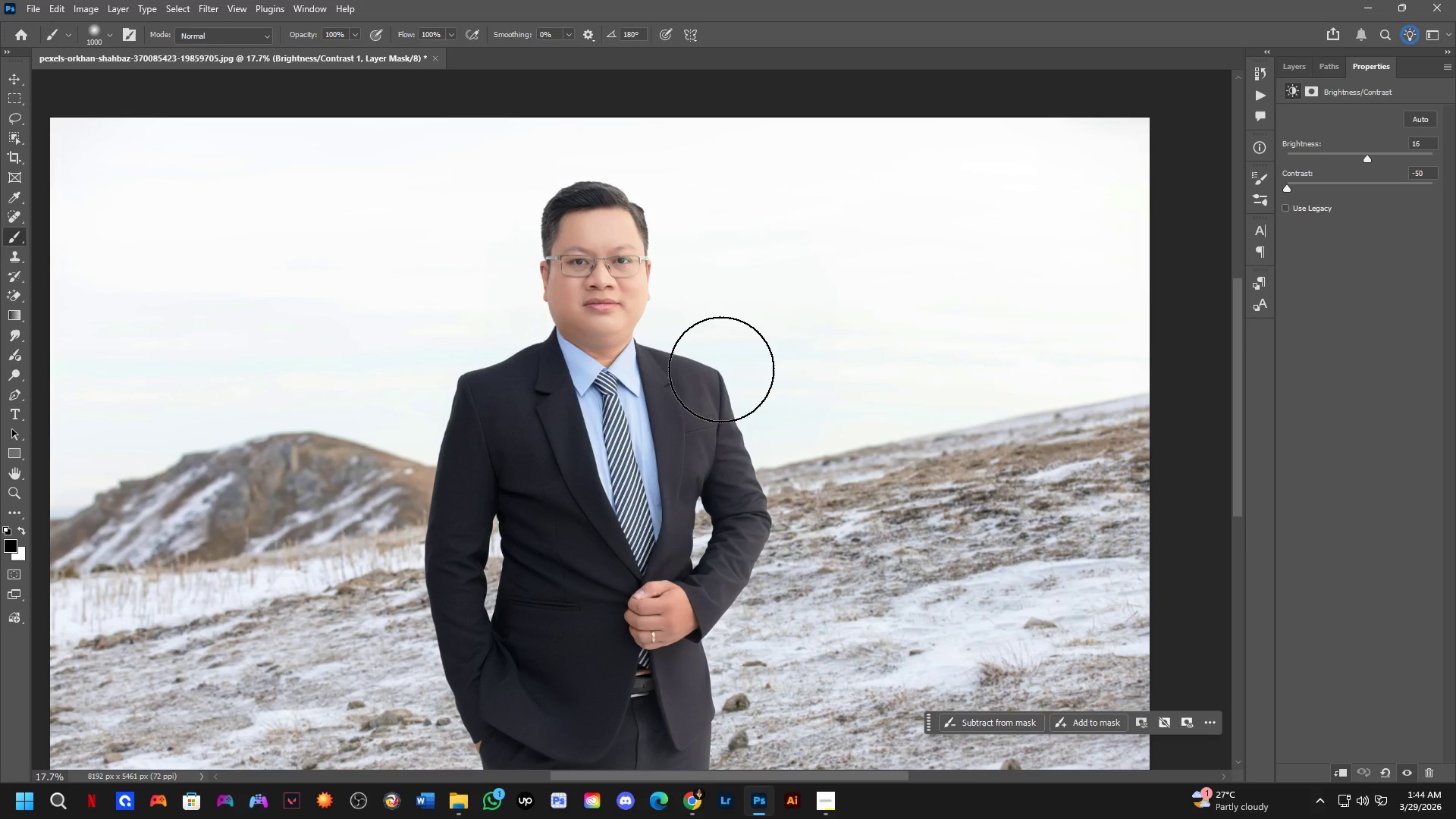 
scroll: coordinate [633, 280], scroll_direction: up, amount: 1.0
 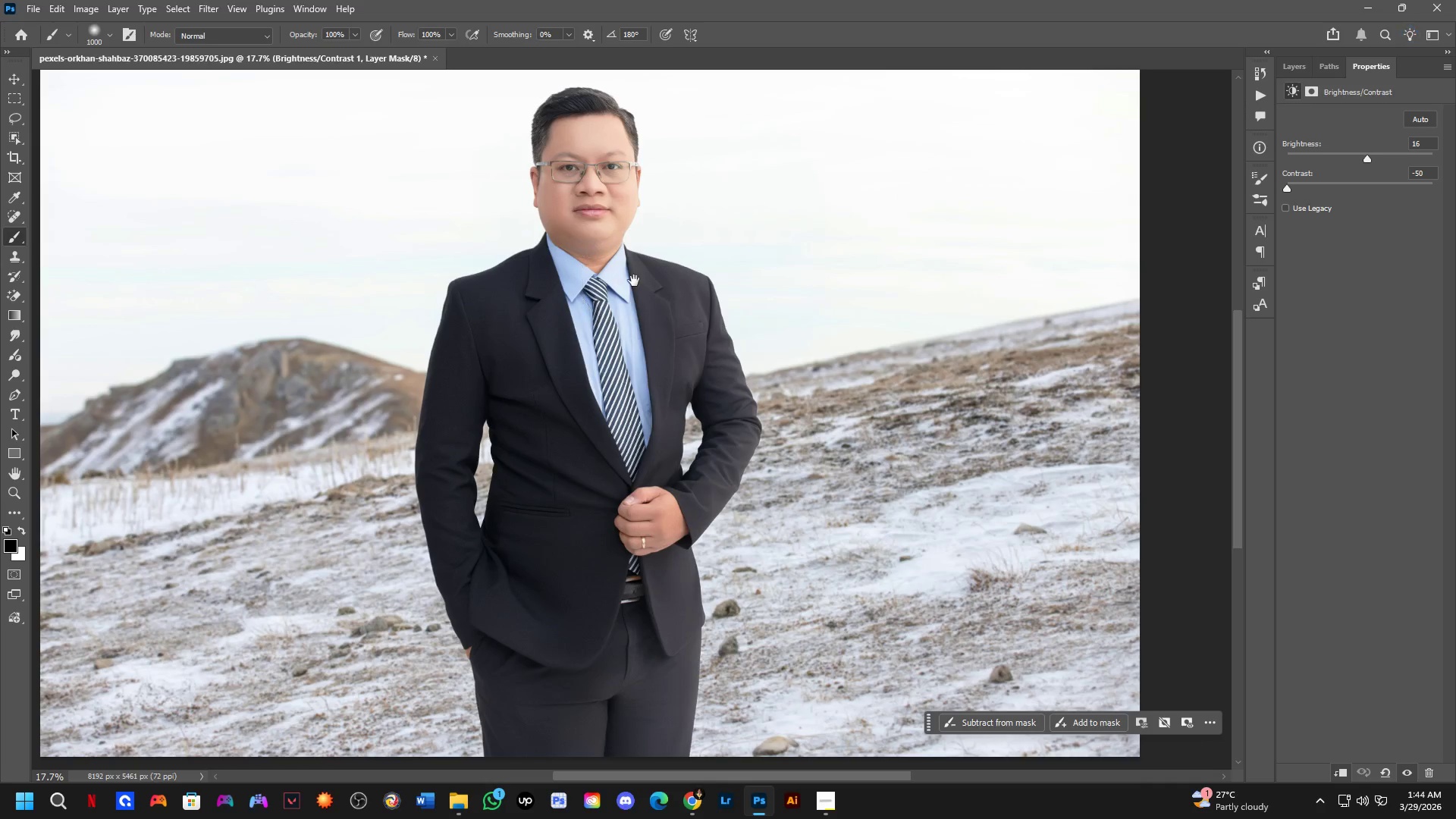 
wait(7.5)
 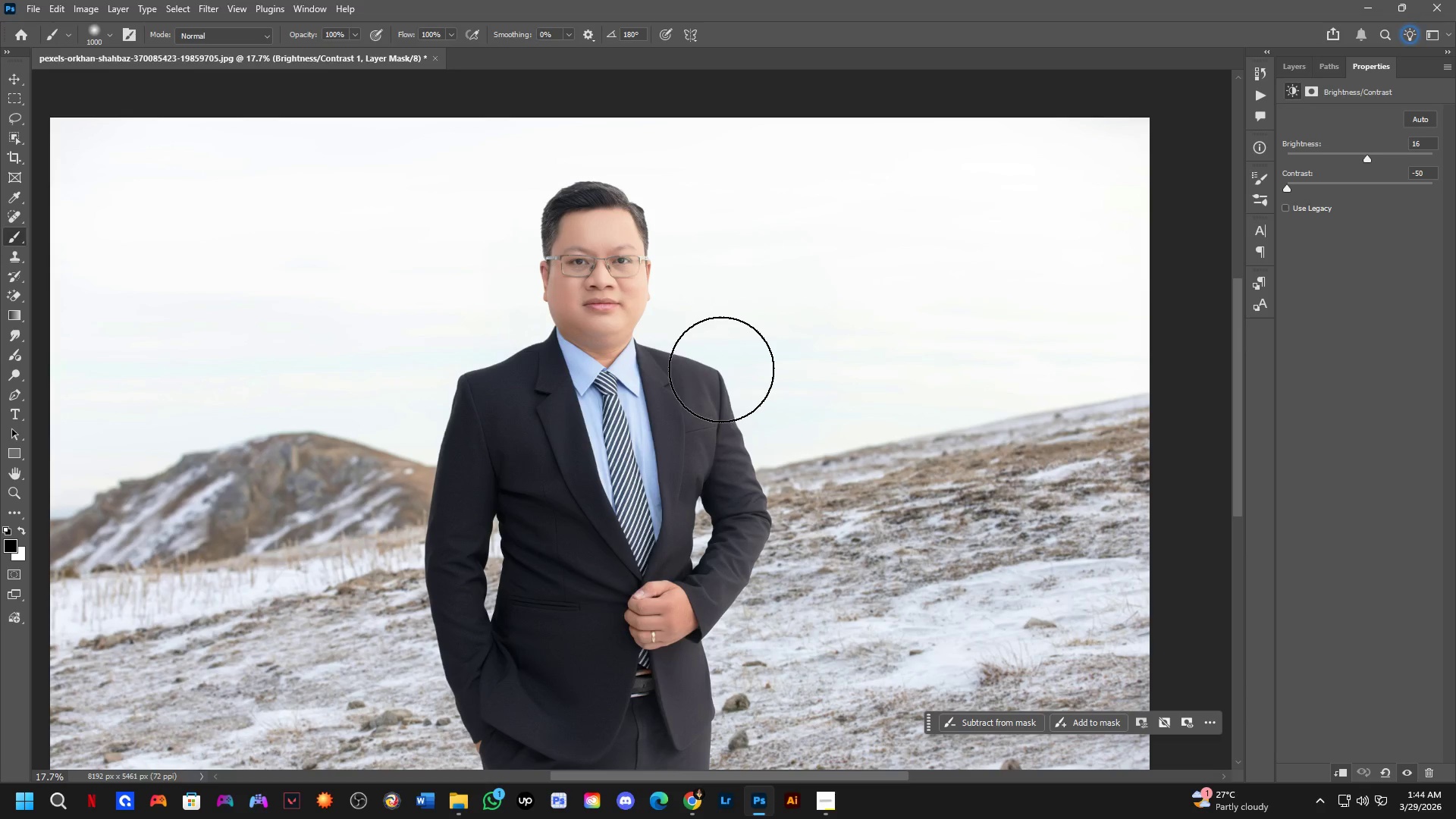 
left_click([1307, 71])
 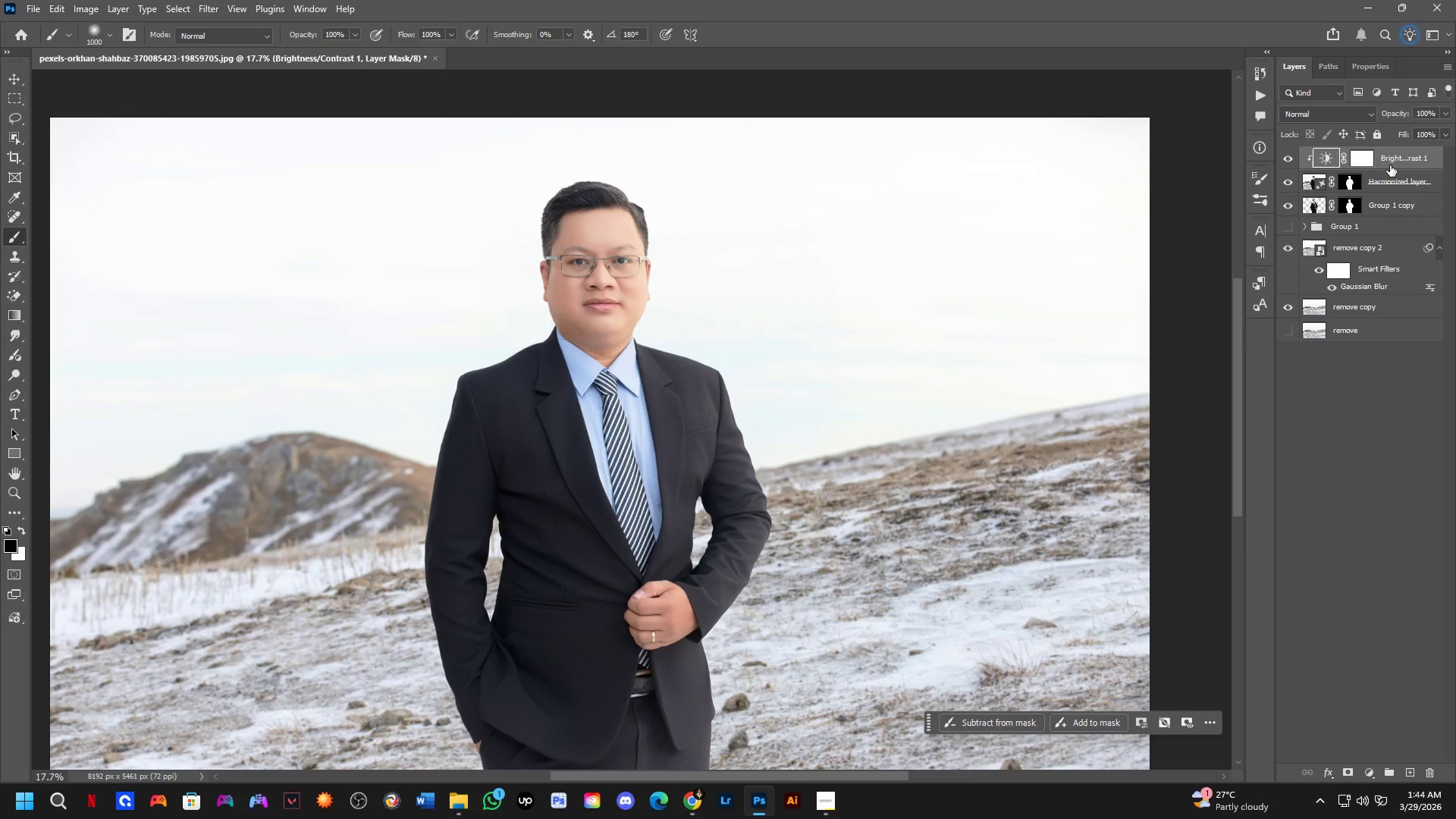 
key(Control+J)
 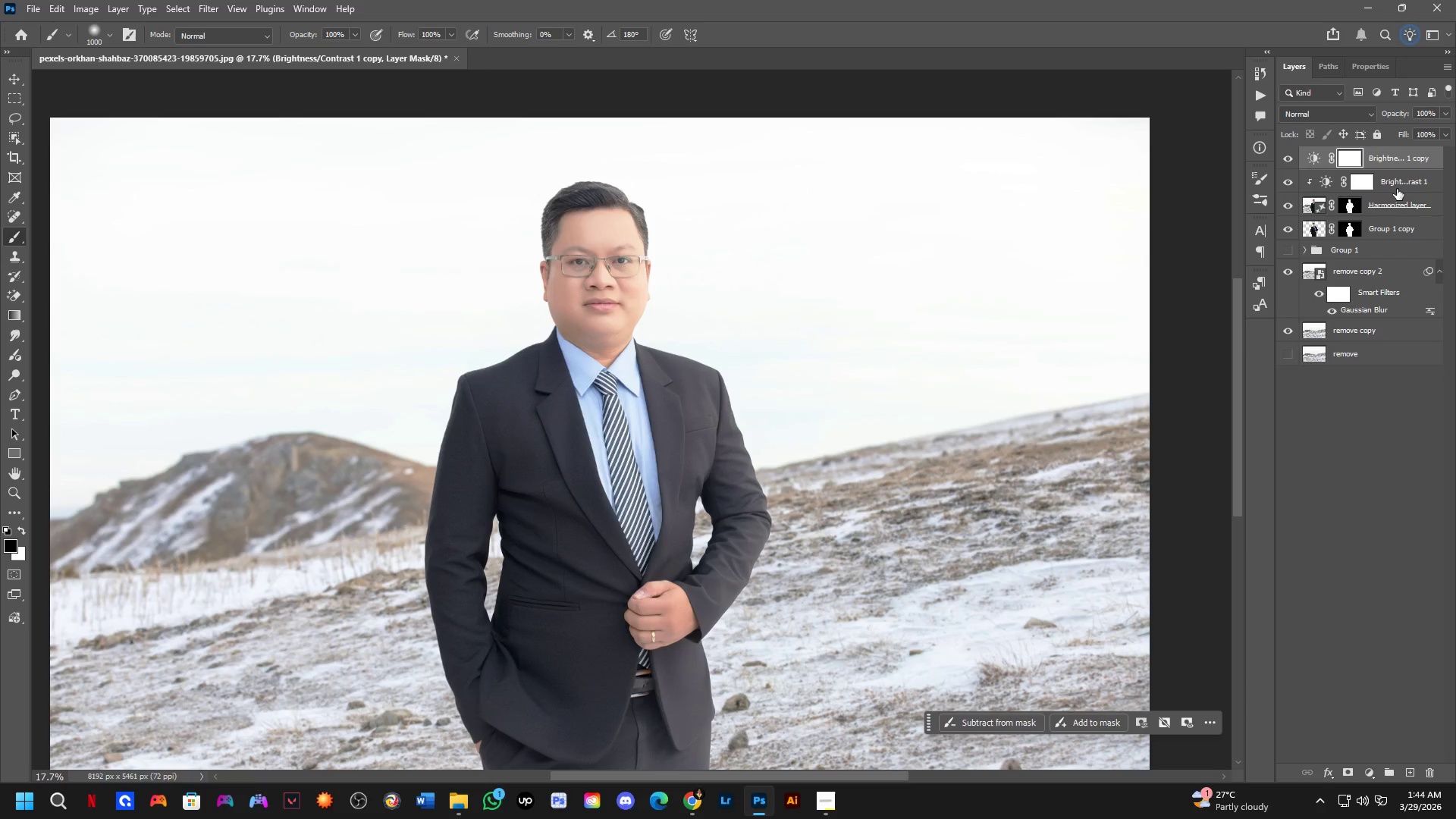 
hold_key(key=AltLeft, duration=1.14)
left_click([1411, 168])
 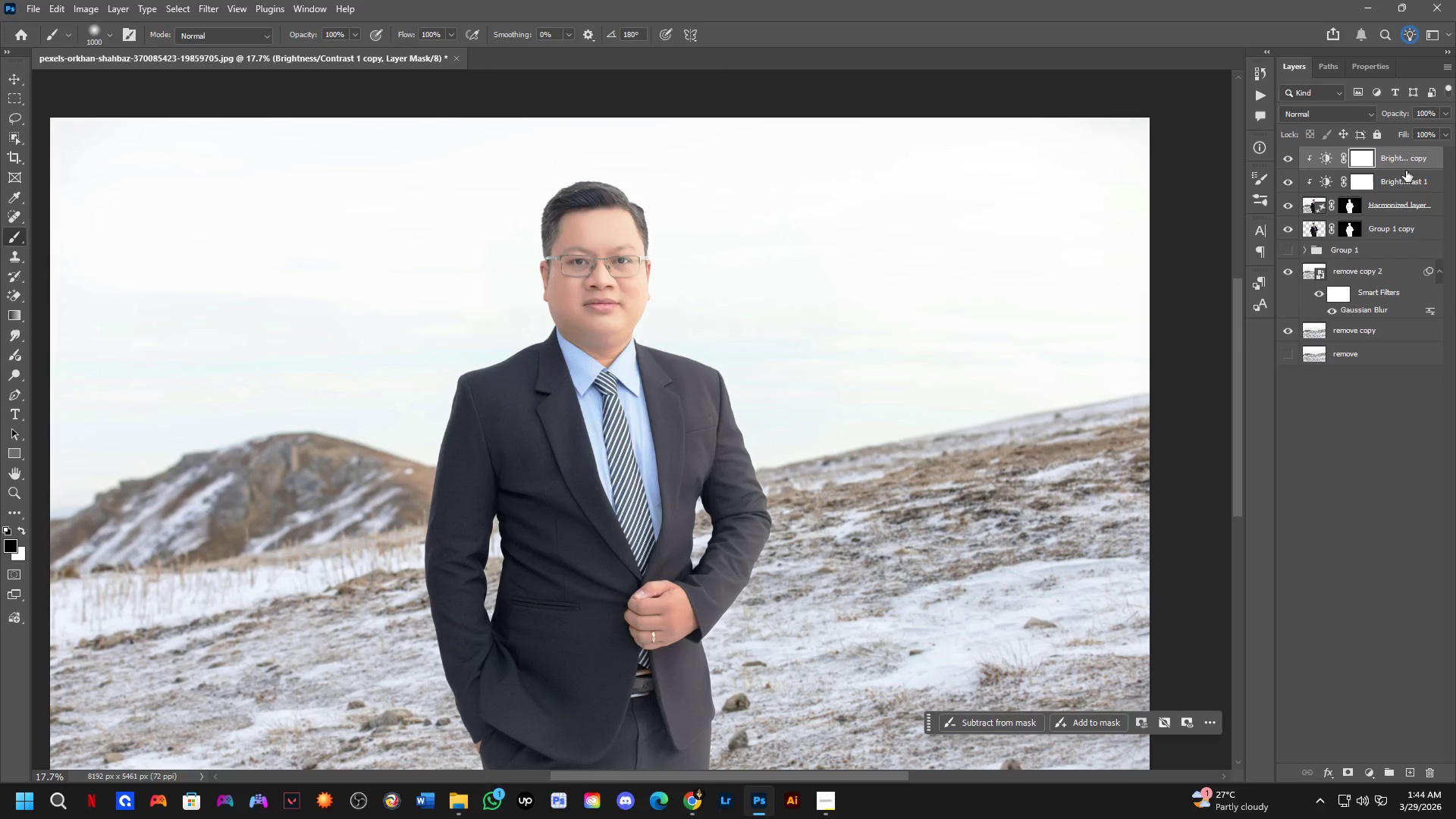 
hold_key(key=Space, duration=0.5)
 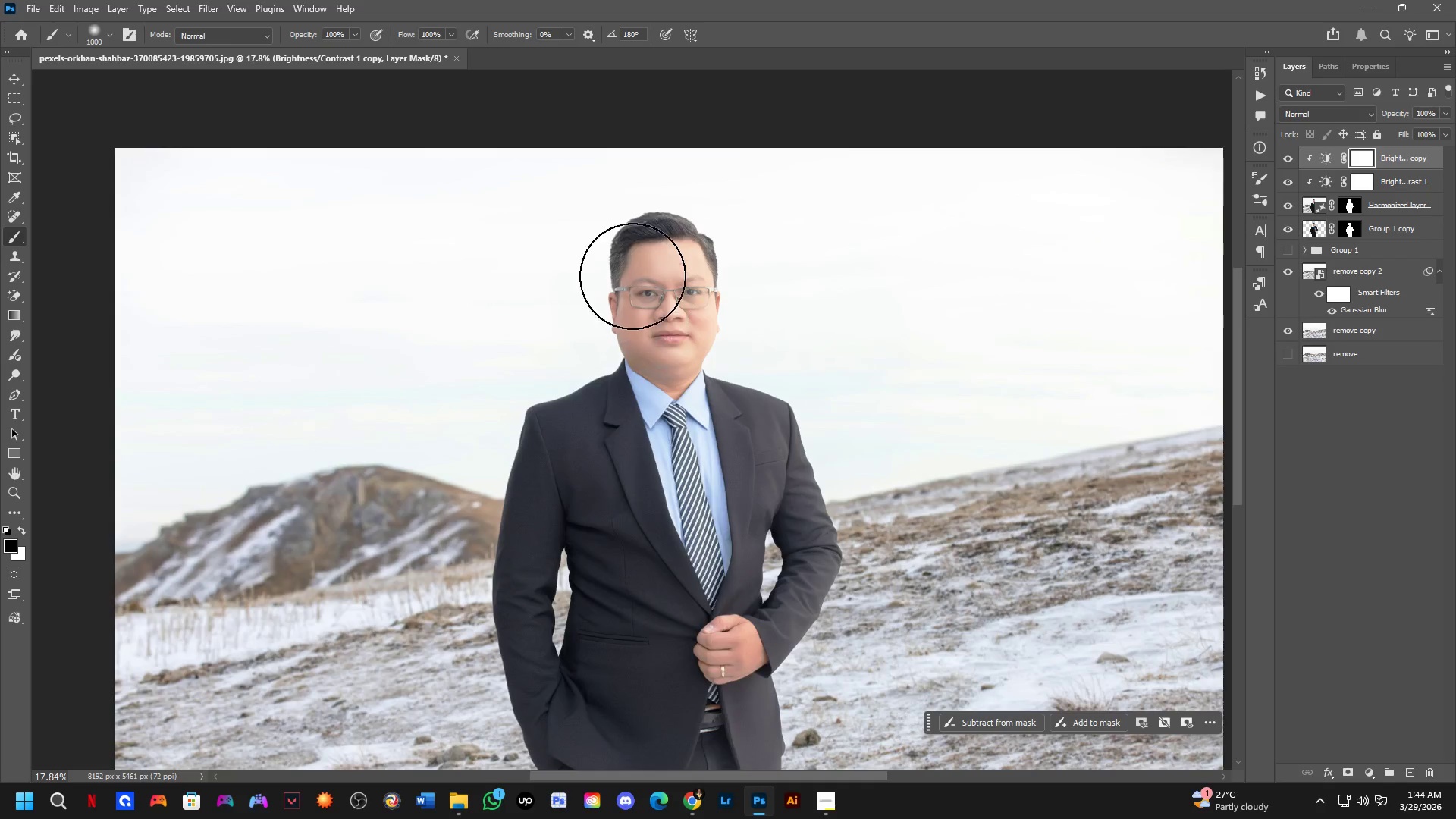 
left_click_drag(start_coordinate=[736, 331], to_coordinate=[750, 346])
 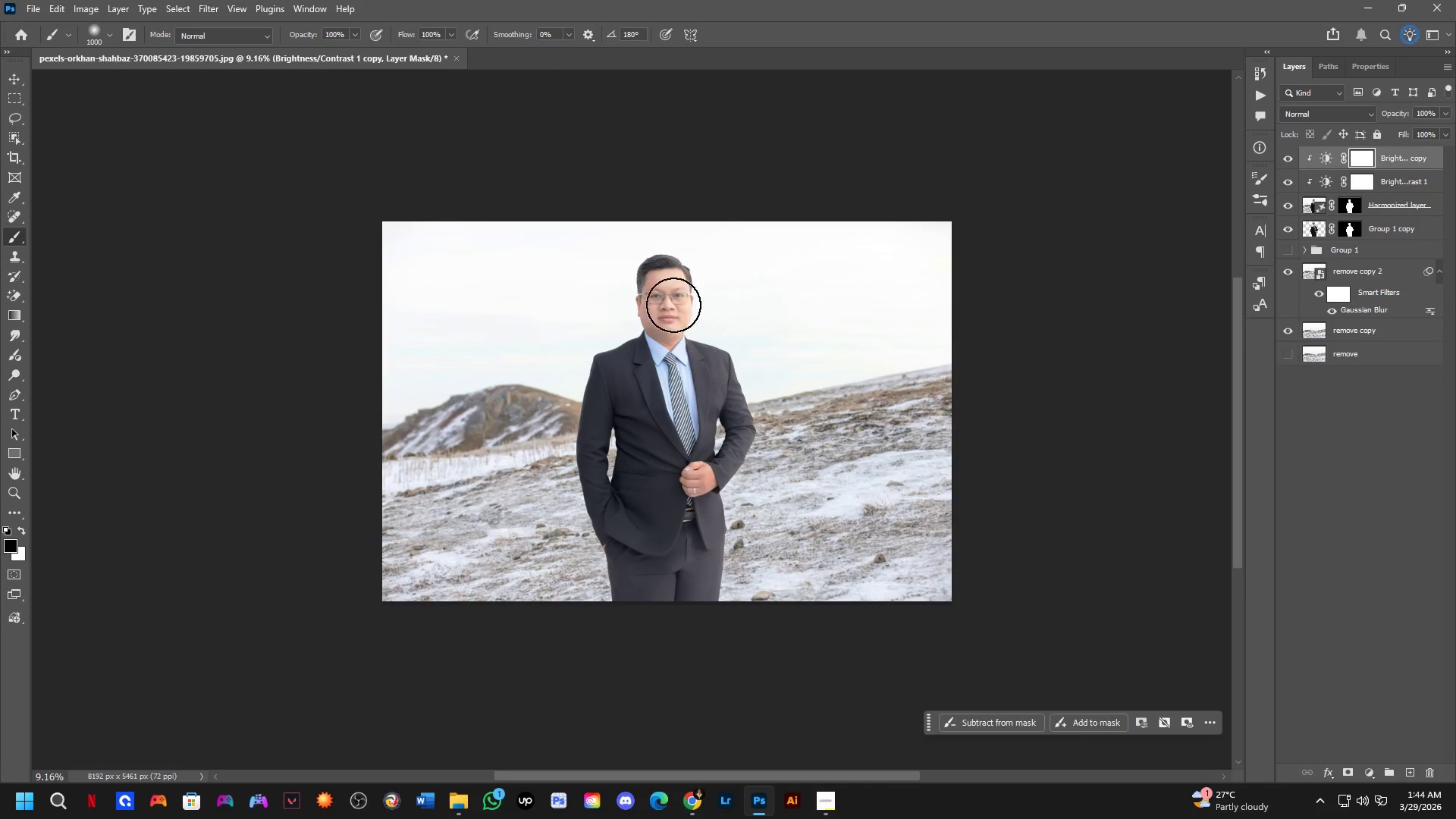 
scroll: coordinate [711, 303], scroll_direction: down, amount: 7.0
 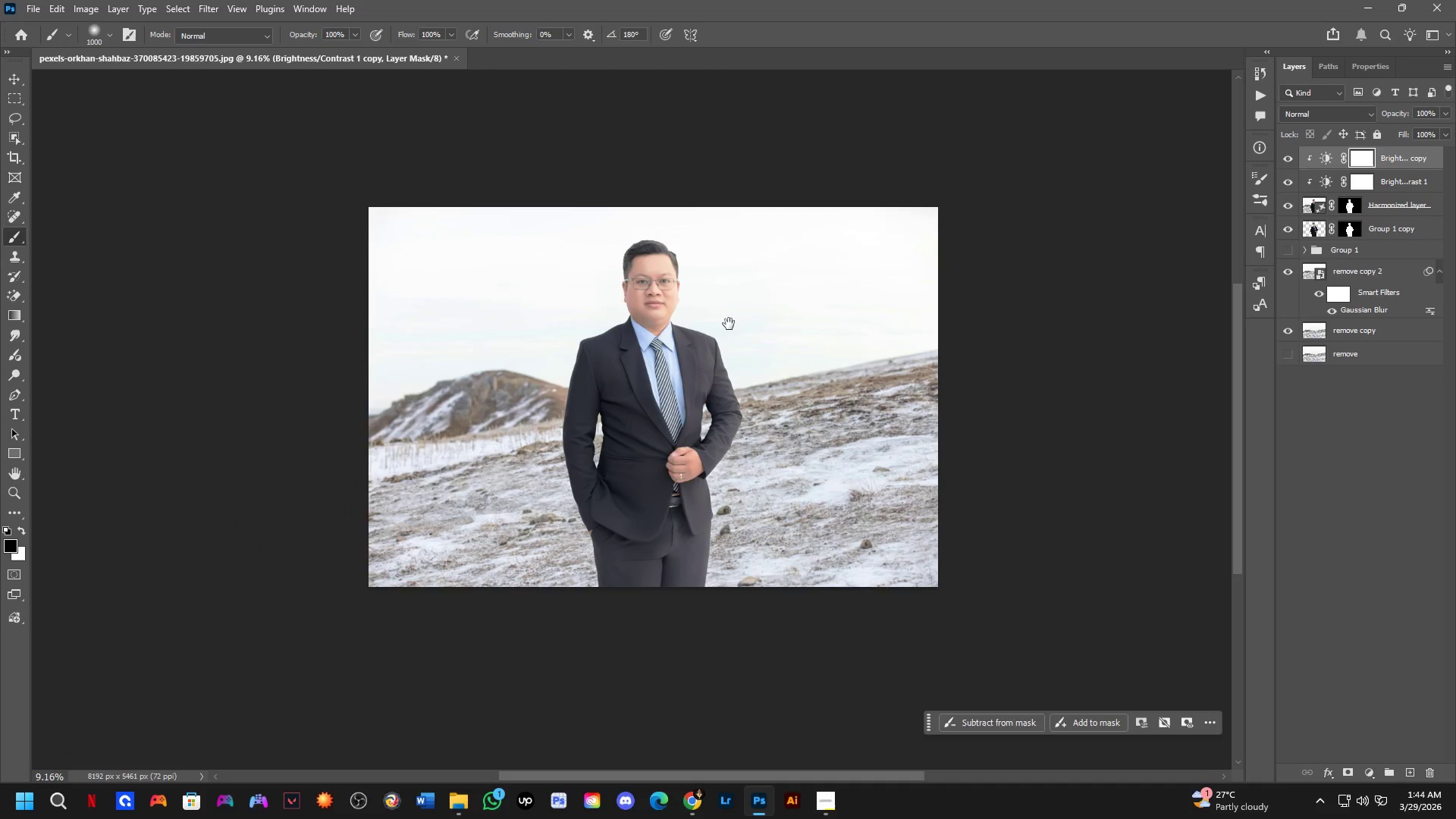 
scroll: coordinate [666, 259], scroll_direction: up, amount: 9.0
 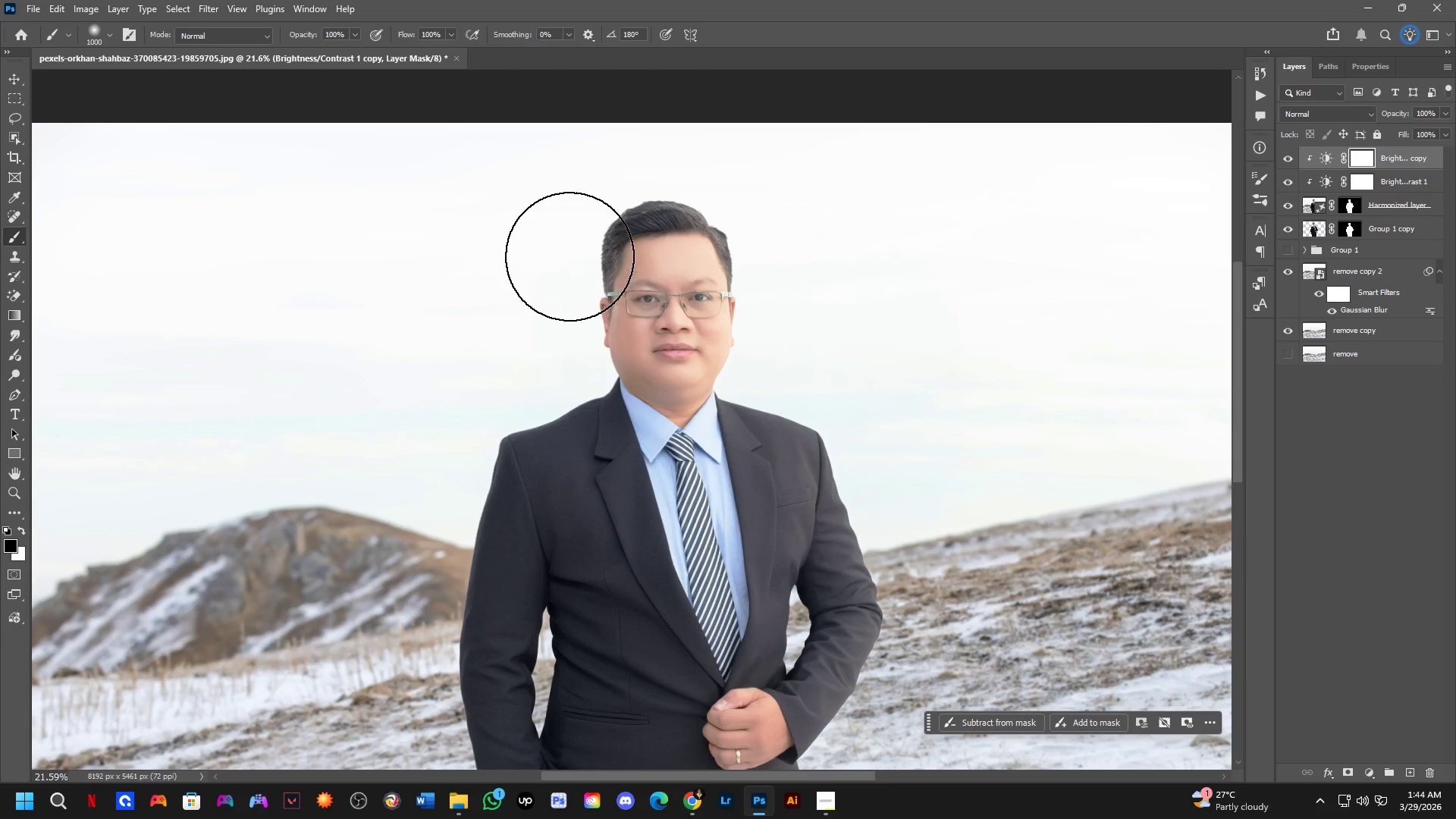 
left_click_drag(start_coordinate=[635, 201], to_coordinate=[614, 336])
 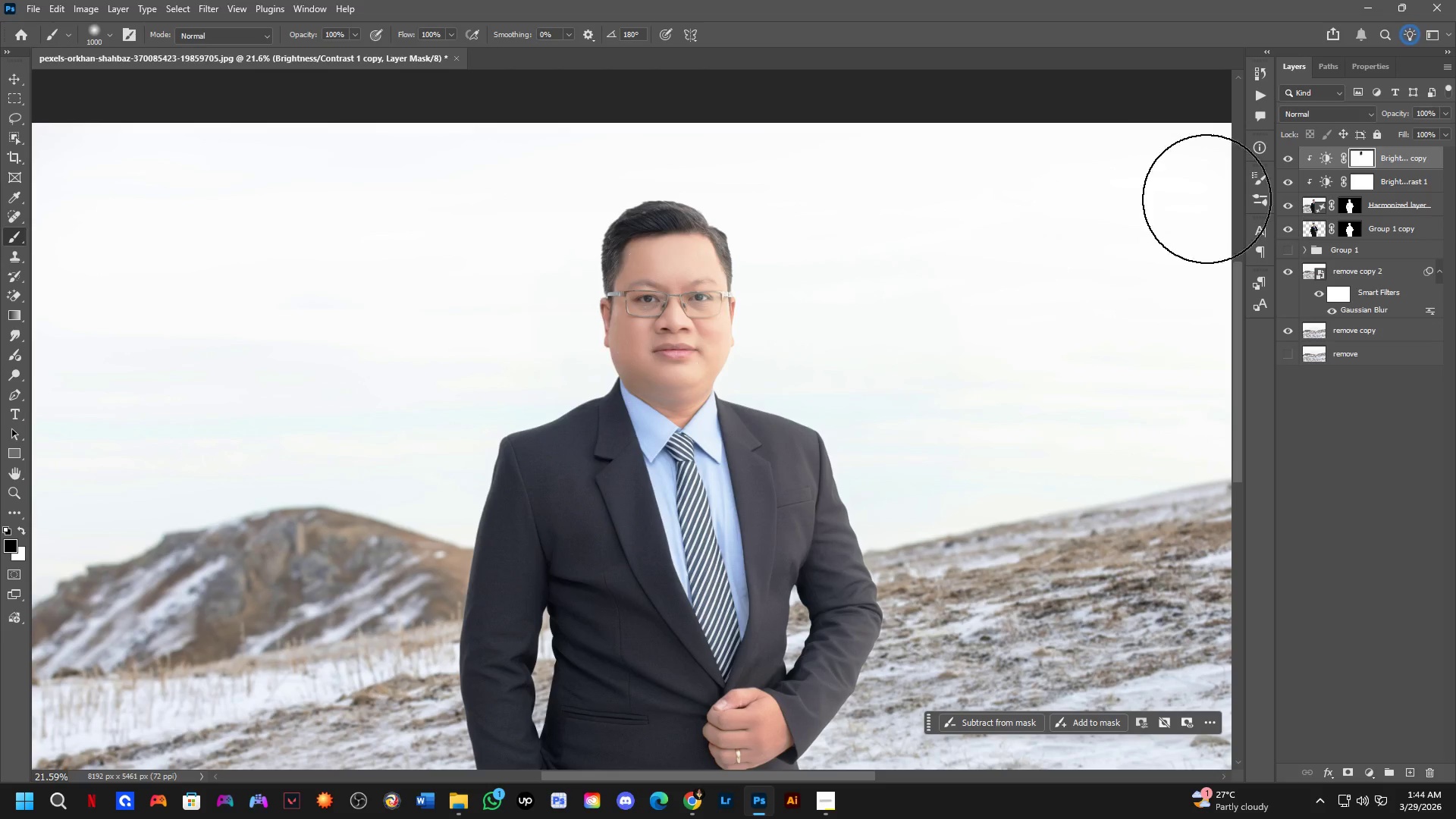 
key(Control+ControlLeft)
 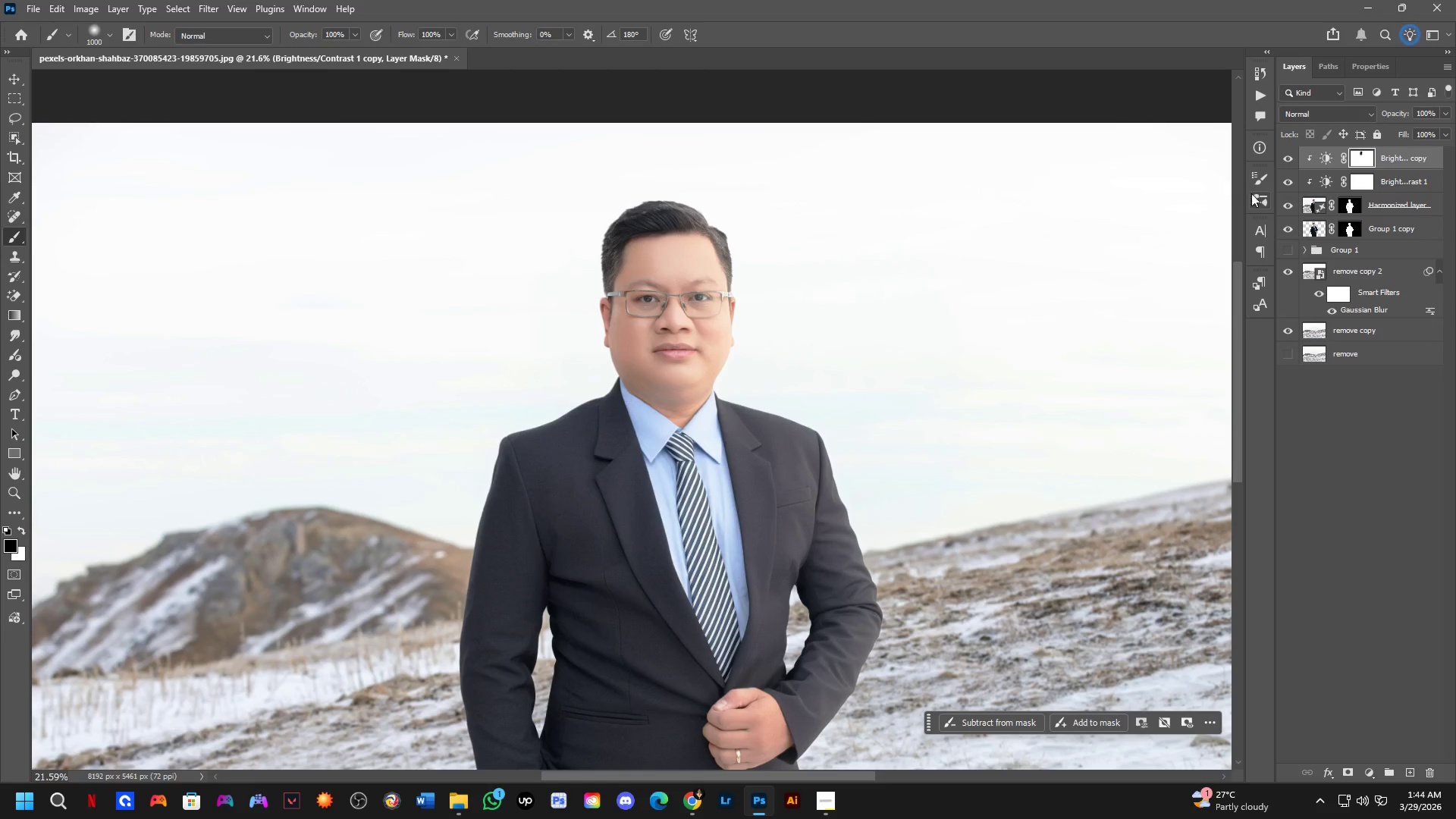 
key(Control+Z)
 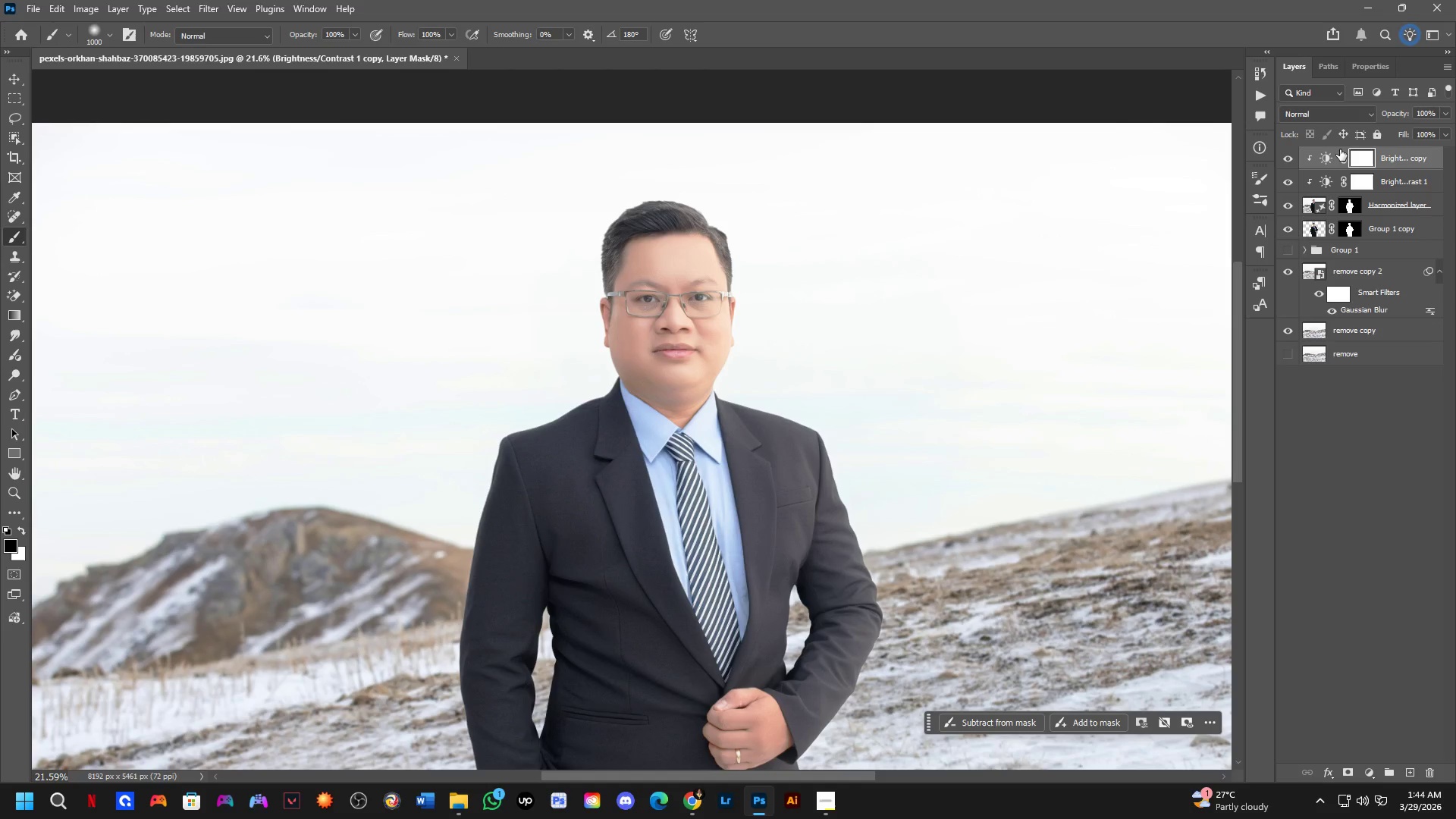 
key(Control+I)
 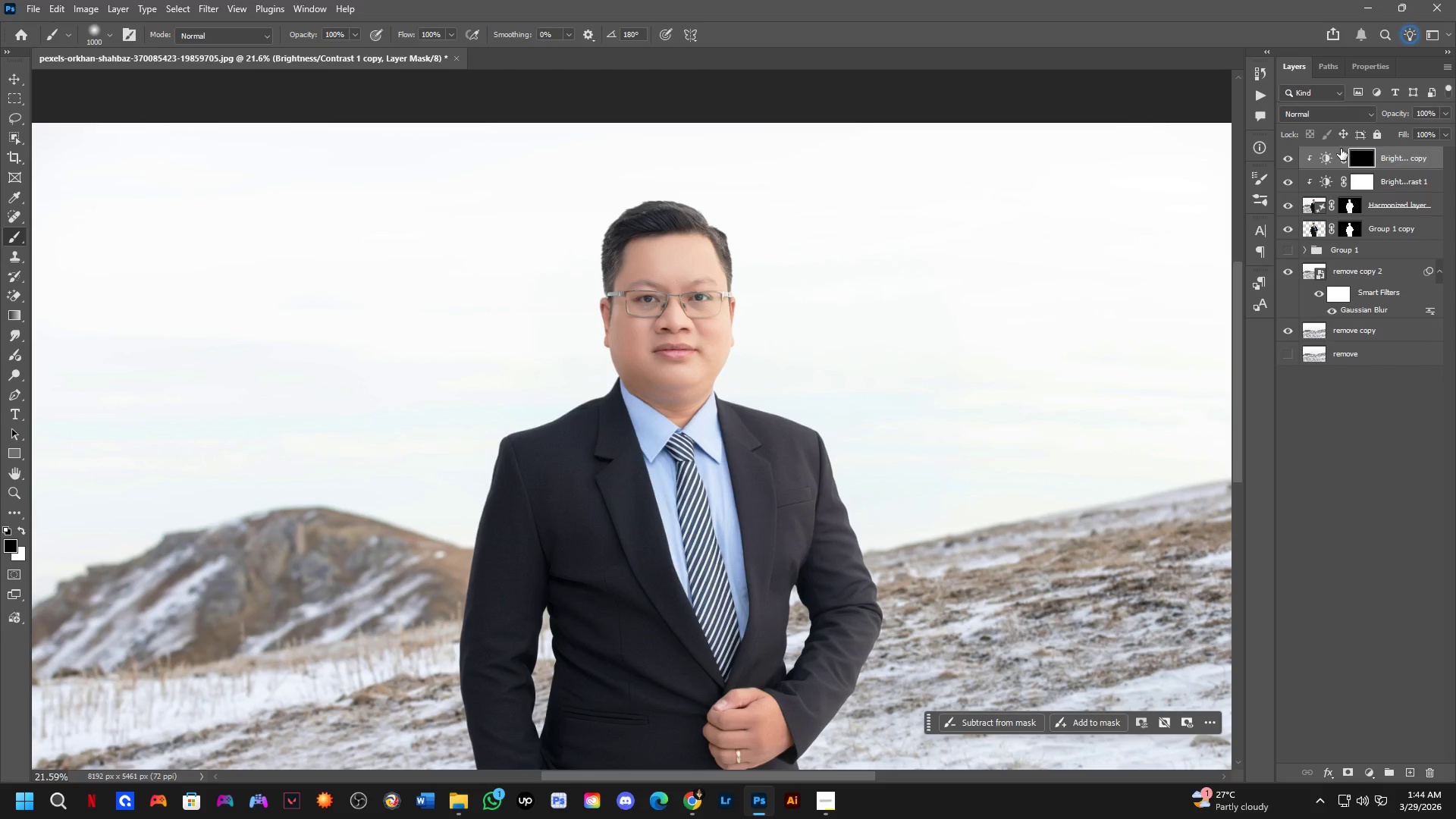 
hold_key(key=AltLeft, duration=0.61)
 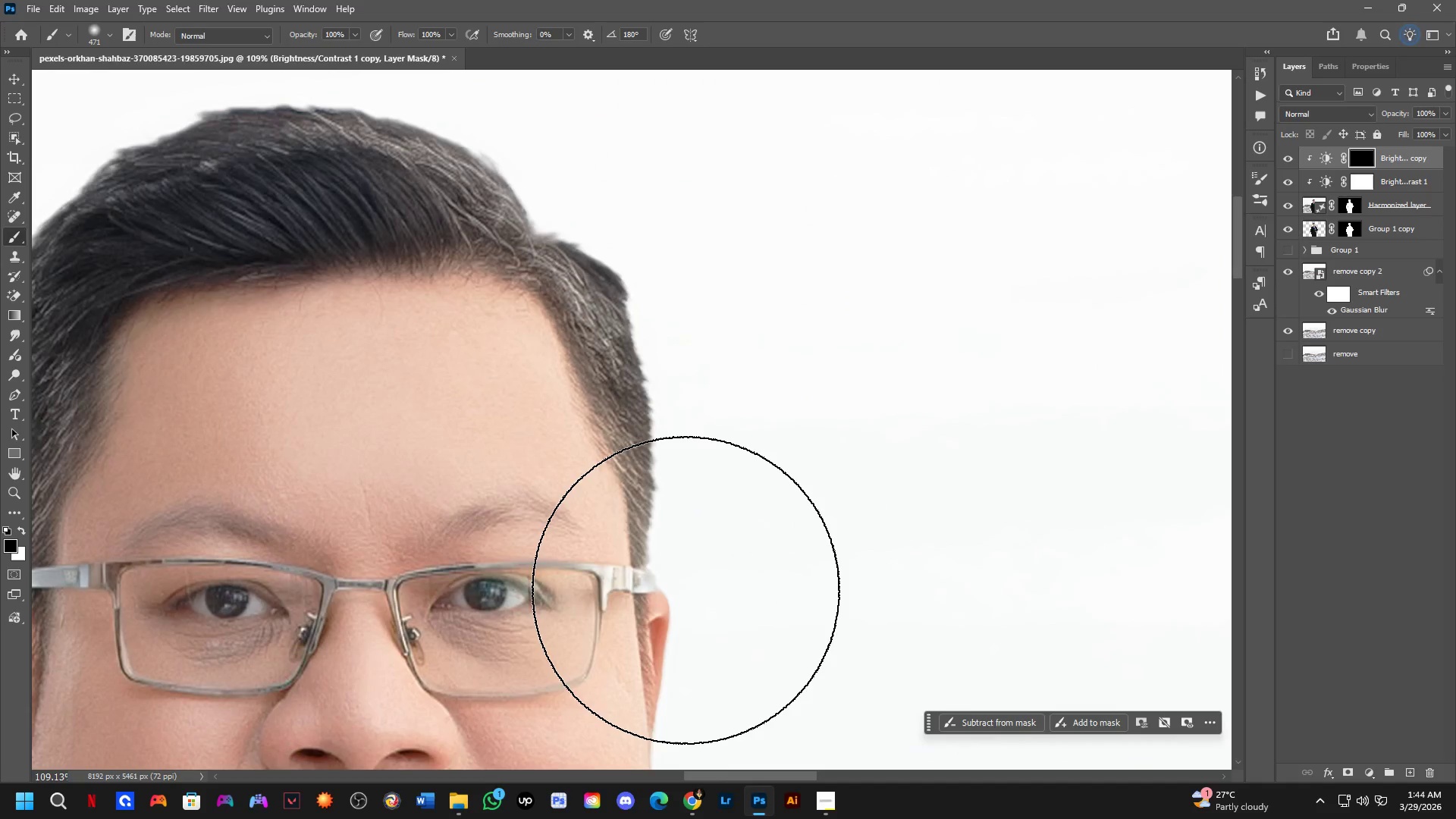 
scroll: coordinate [611, 256], scroll_direction: up, amount: 17.0
 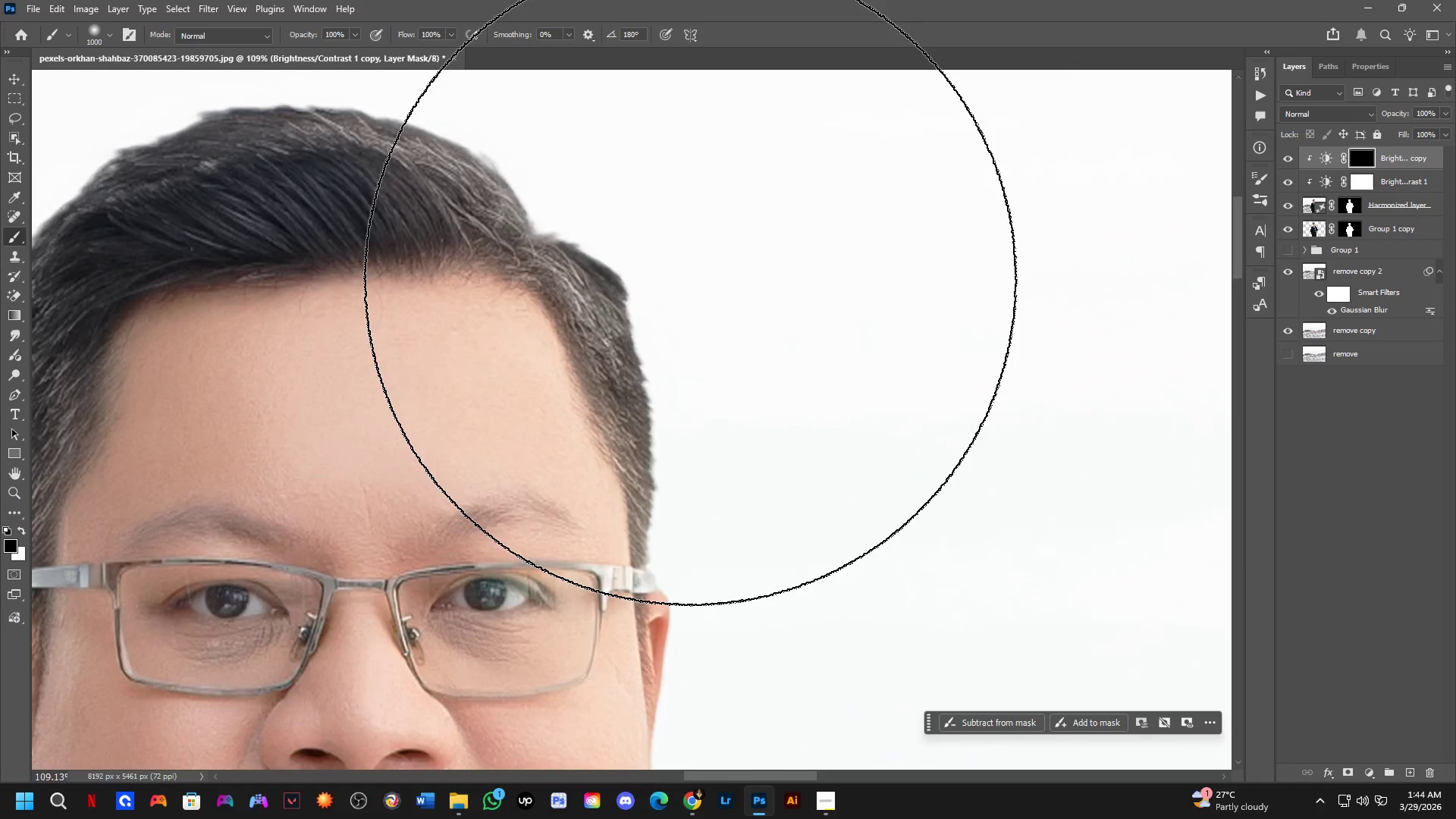 
key(Alt+AltLeft)
 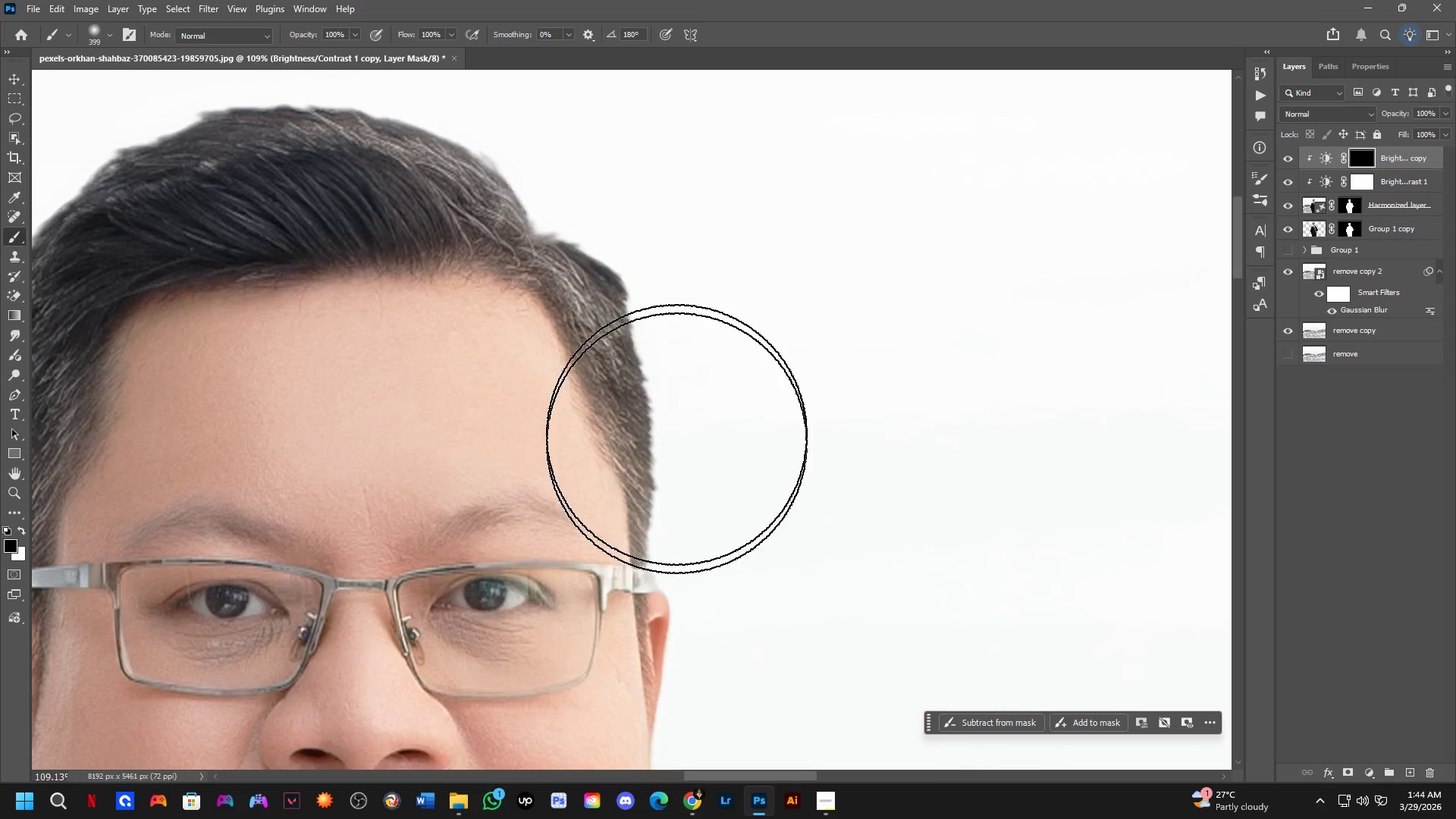 
left_click_drag(start_coordinate=[682, 380], to_coordinate=[723, 684])
 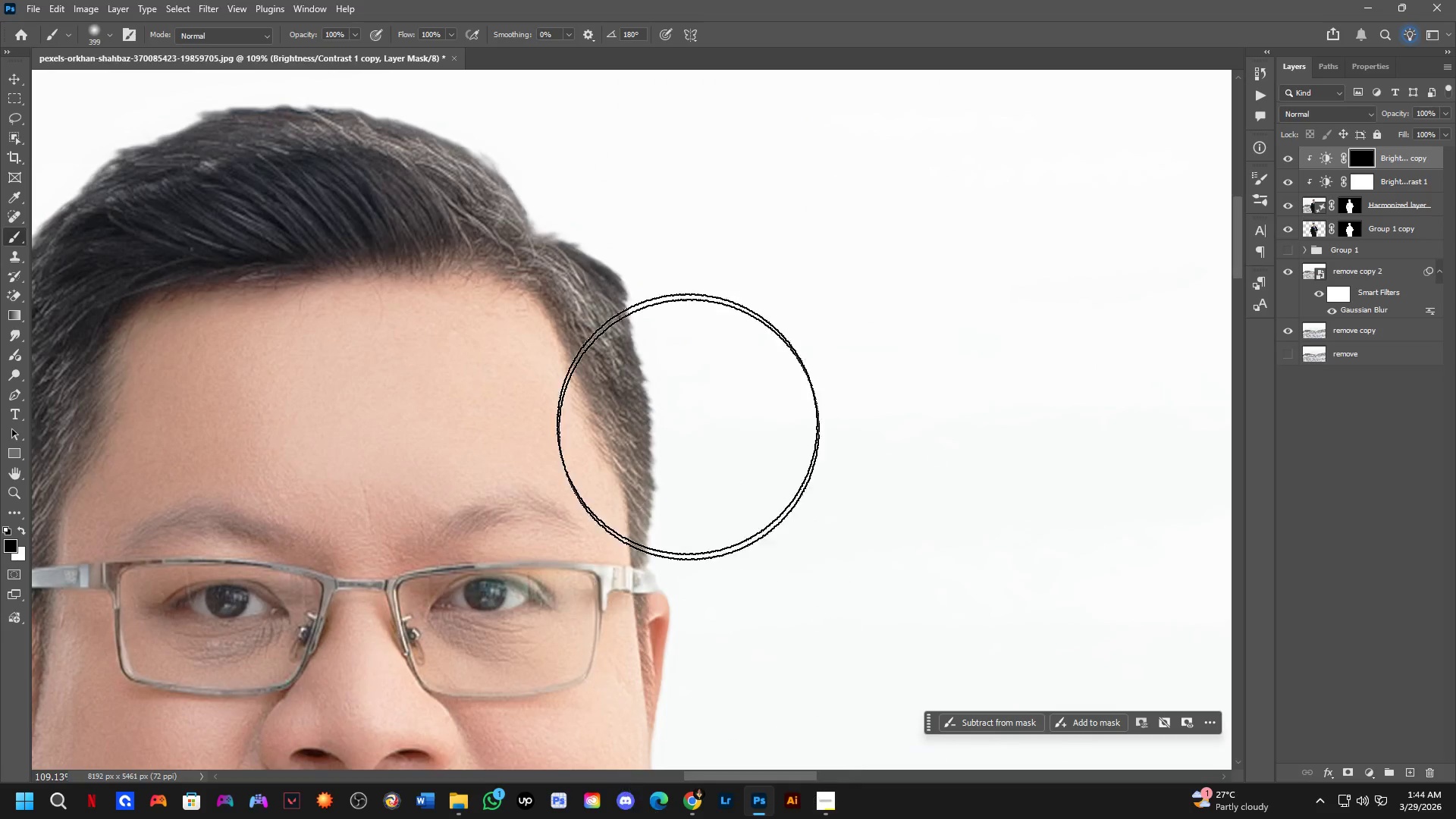 
key(X)
 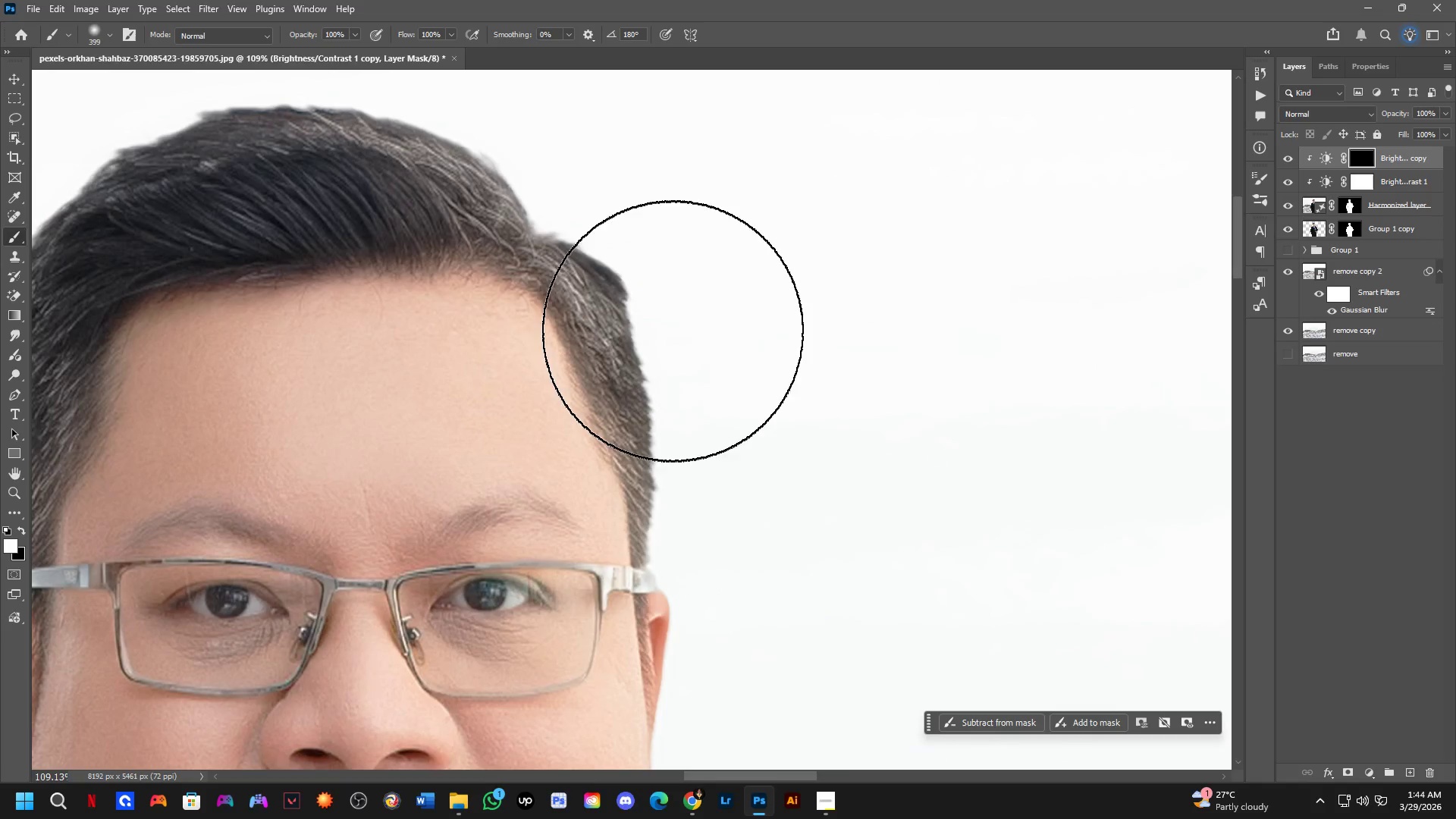 
left_click_drag(start_coordinate=[673, 350], to_coordinate=[504, 559])
 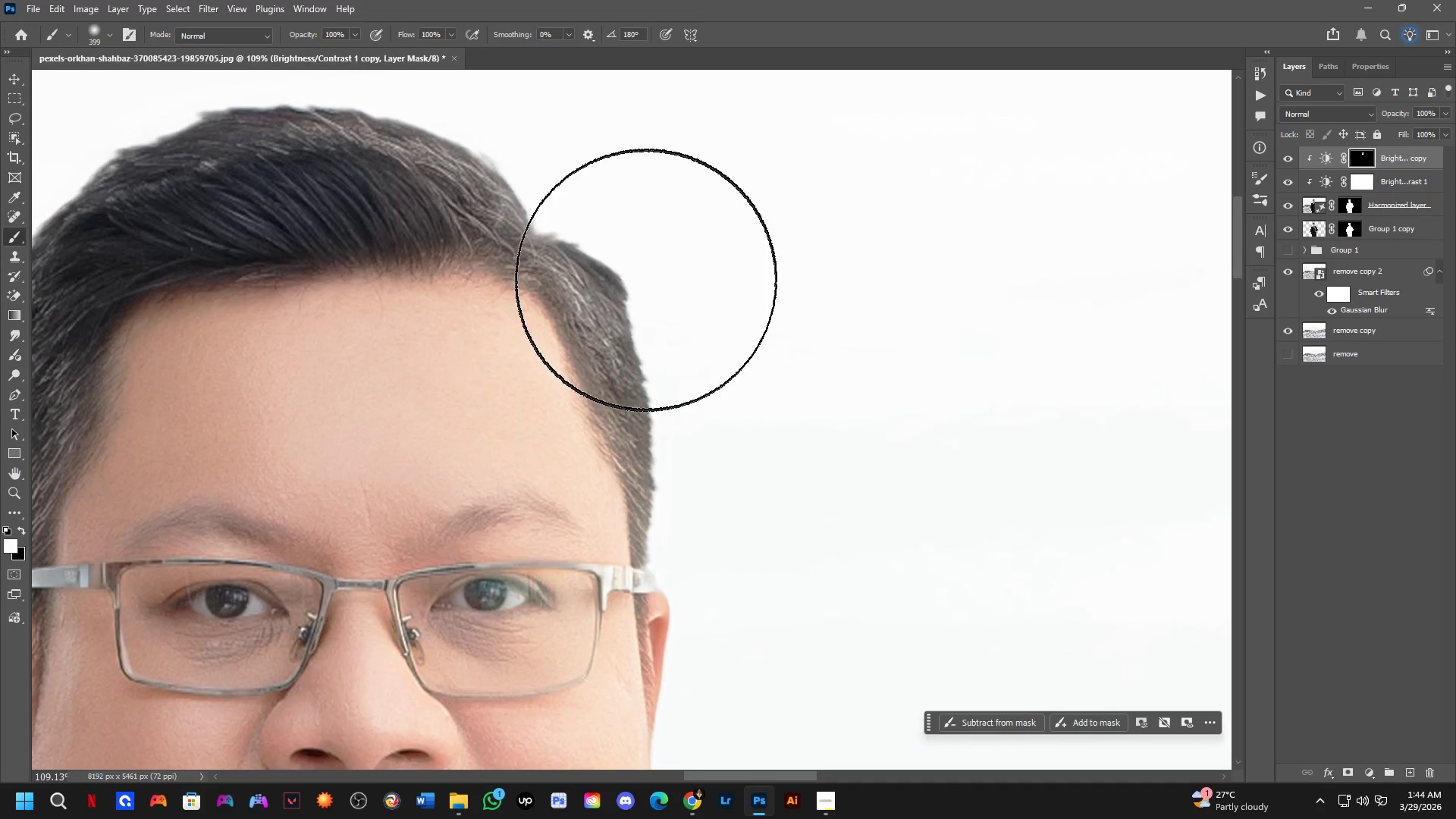 
key(Control+ControlLeft)
 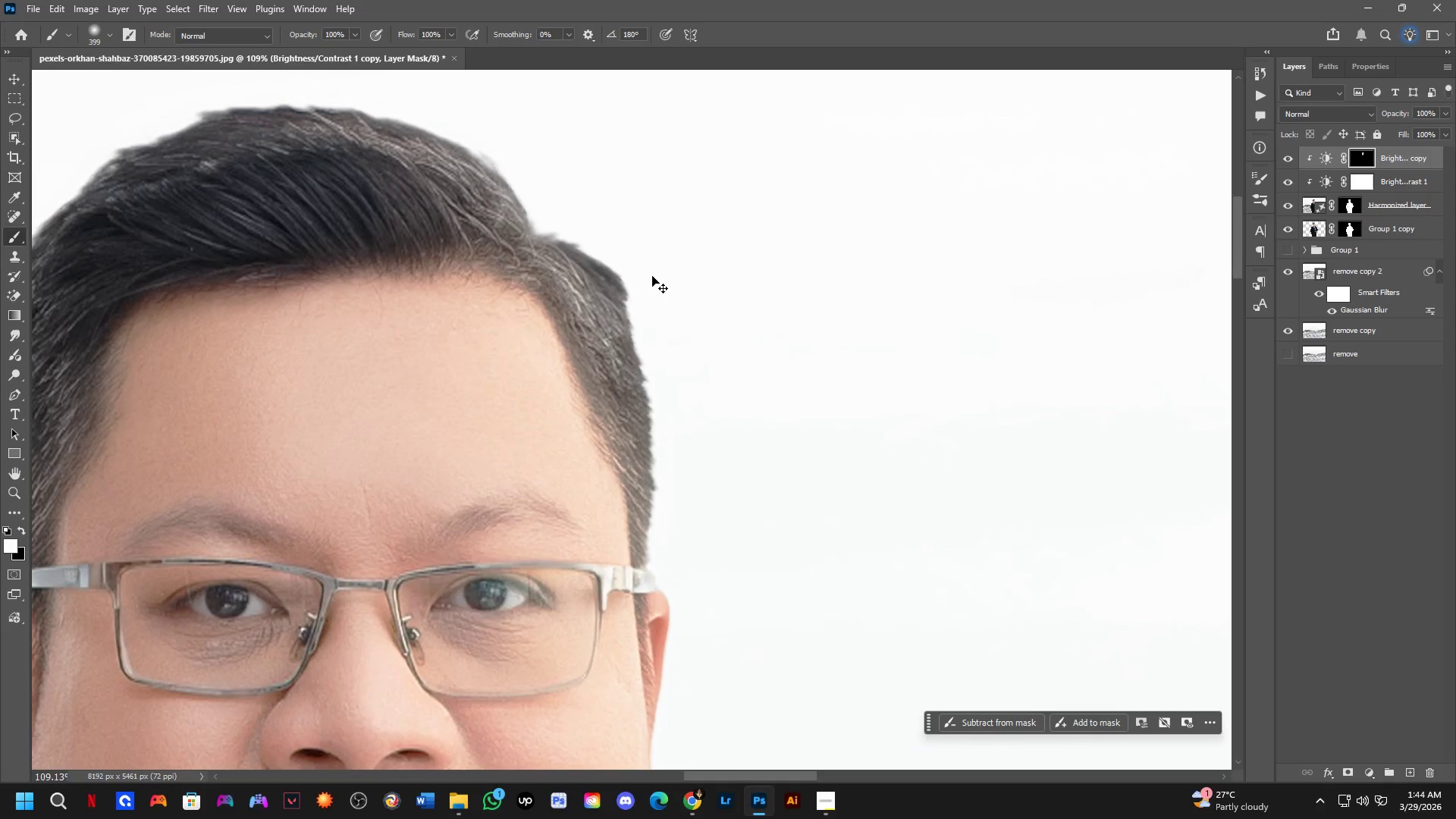 
key(Control+Z)
 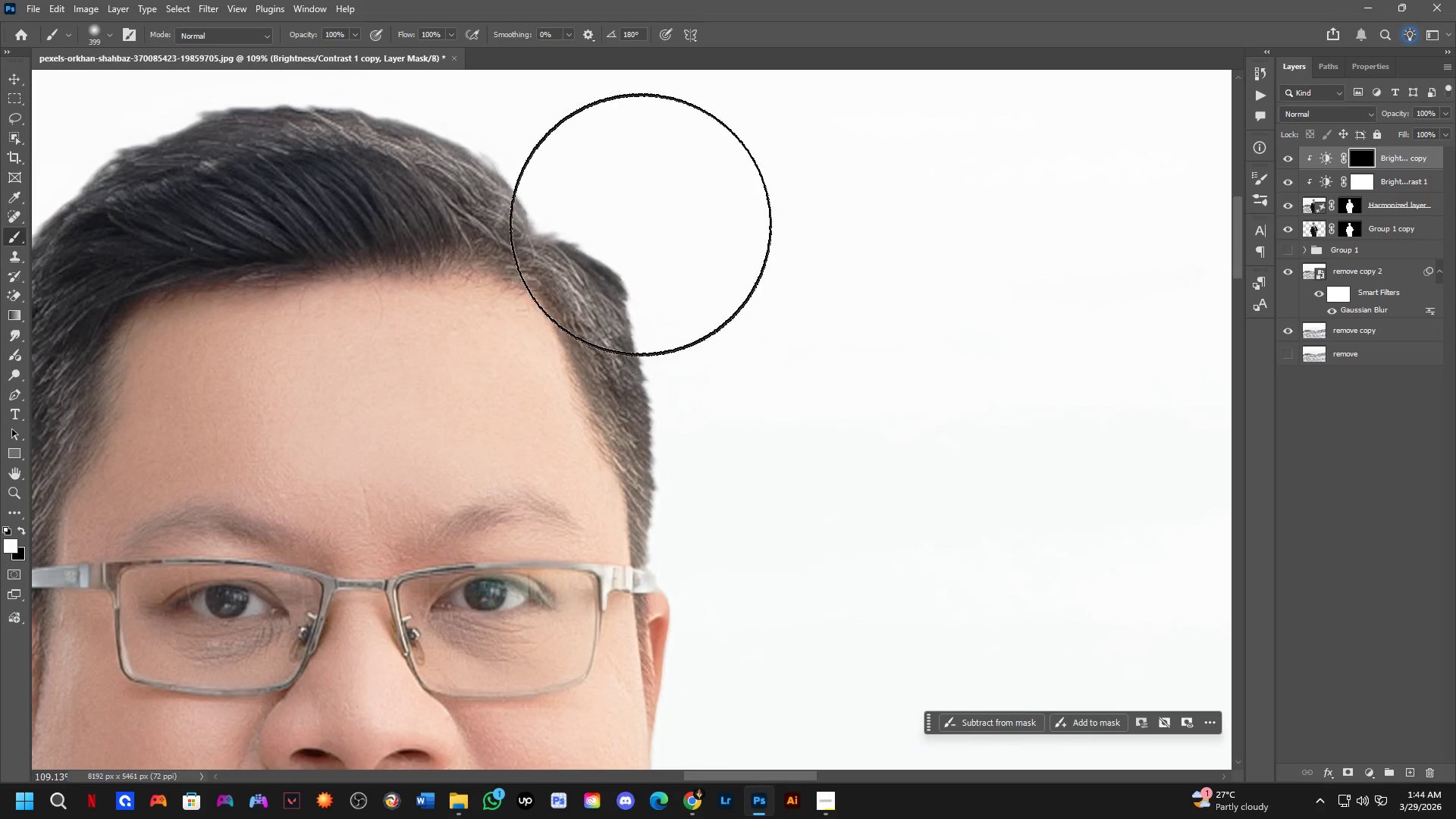 
left_click_drag(start_coordinate=[631, 213], to_coordinate=[702, 15])
 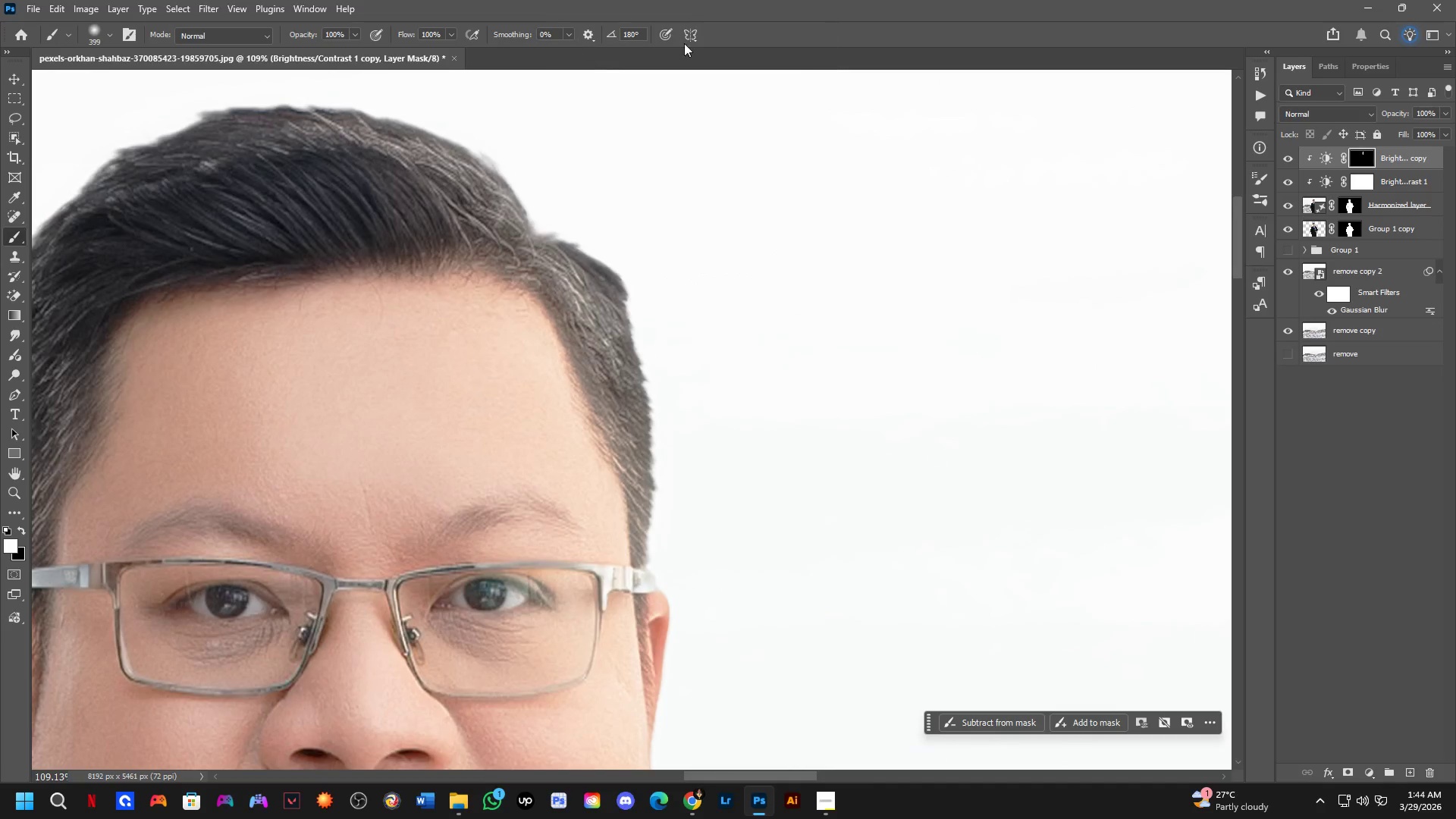 
left_click_drag(start_coordinate=[691, 331], to_coordinate=[654, 429])
 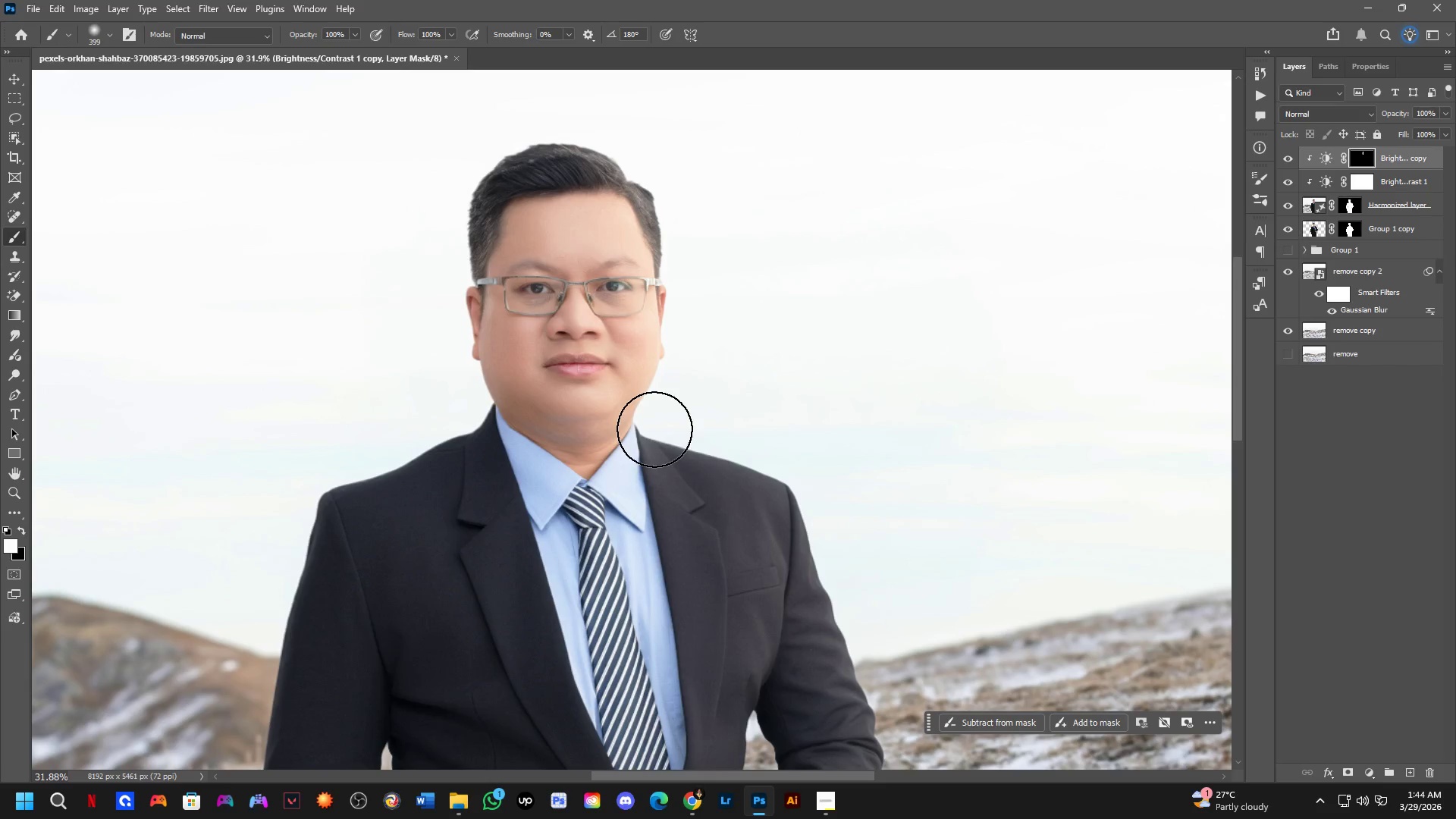 
scroll: coordinate [665, 209], scroll_direction: down, amount: 13.0
 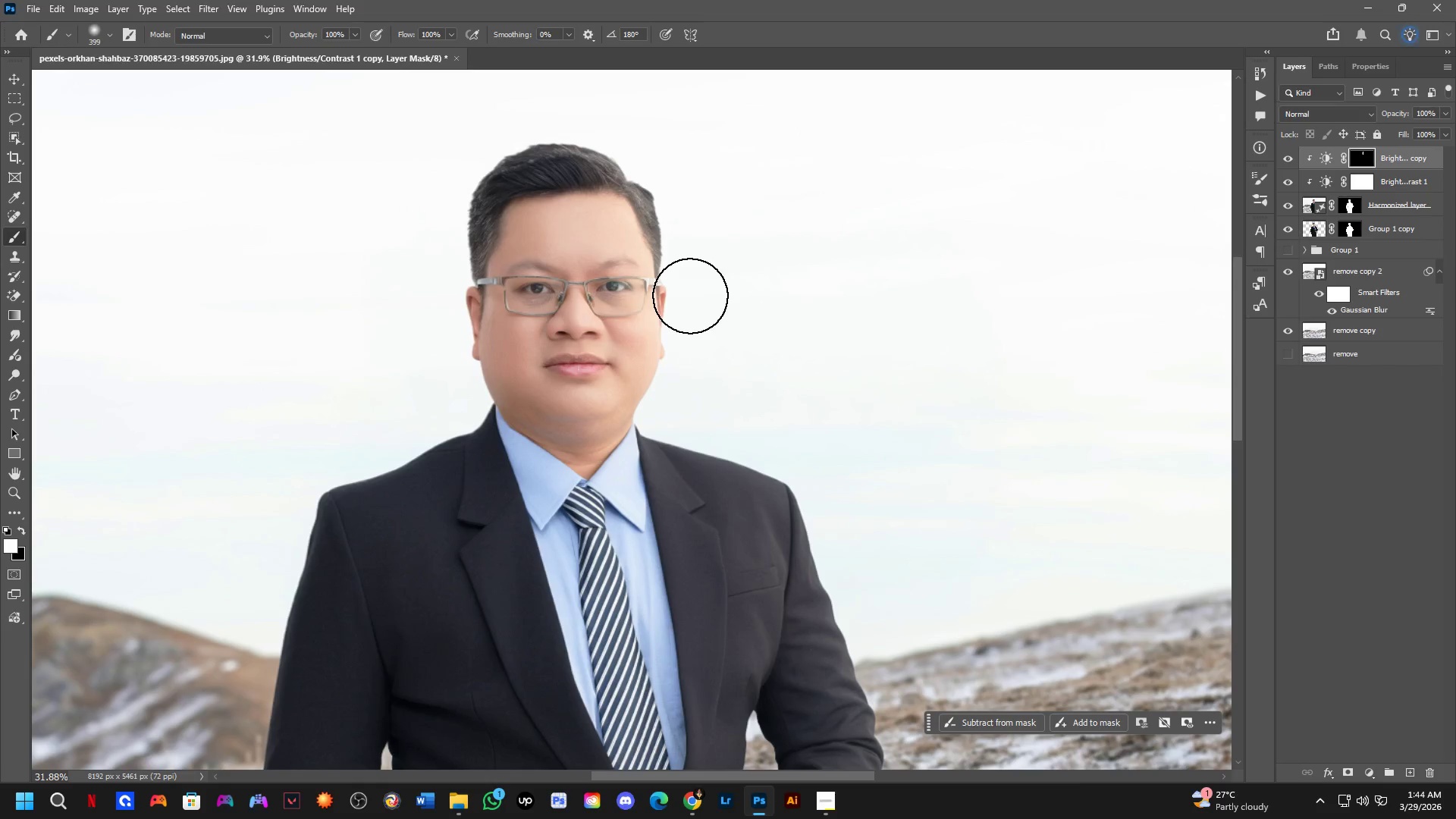 
hold_key(key=AltLeft, duration=0.39)
 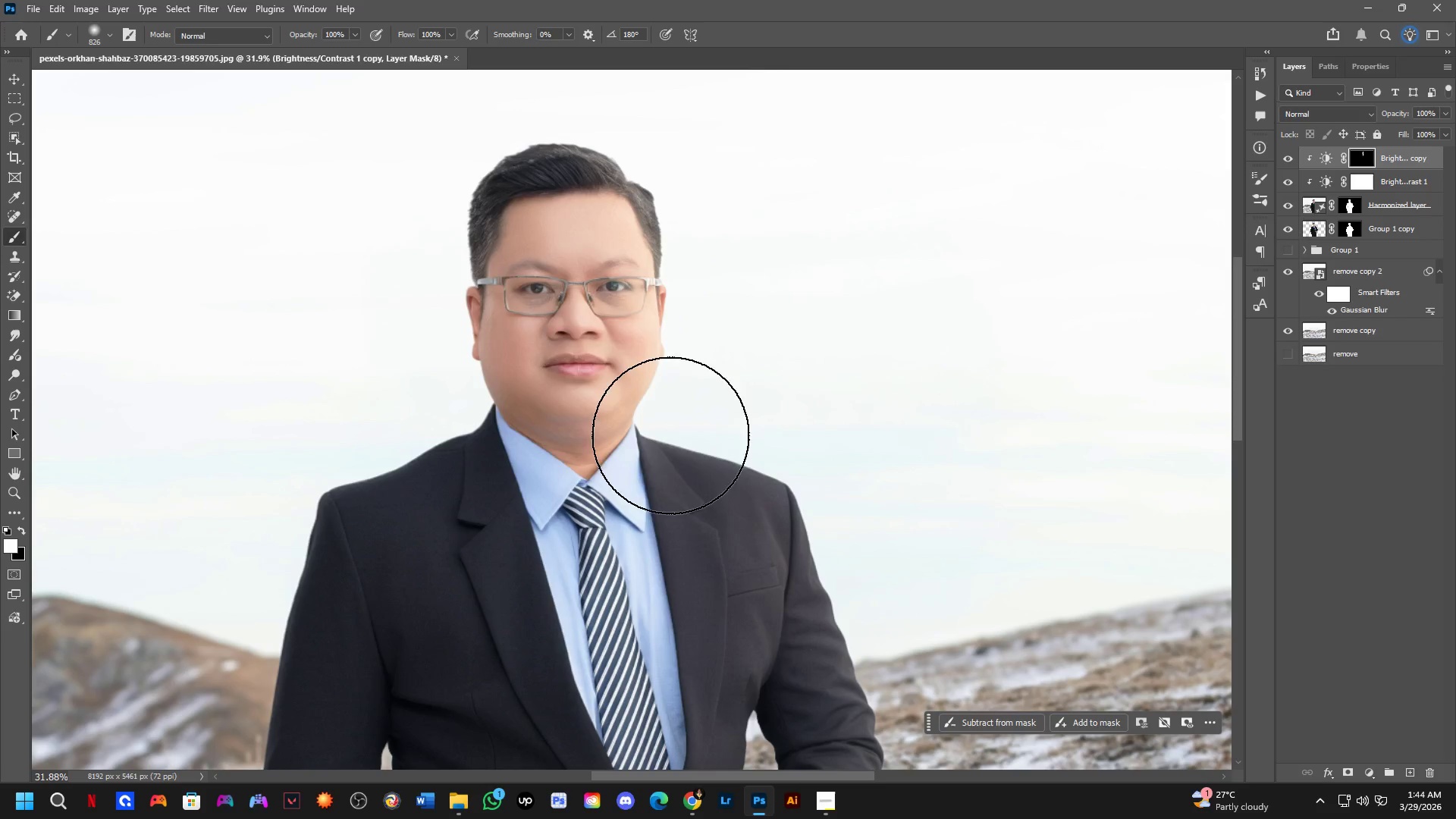 
key(Alt+AltLeft)
 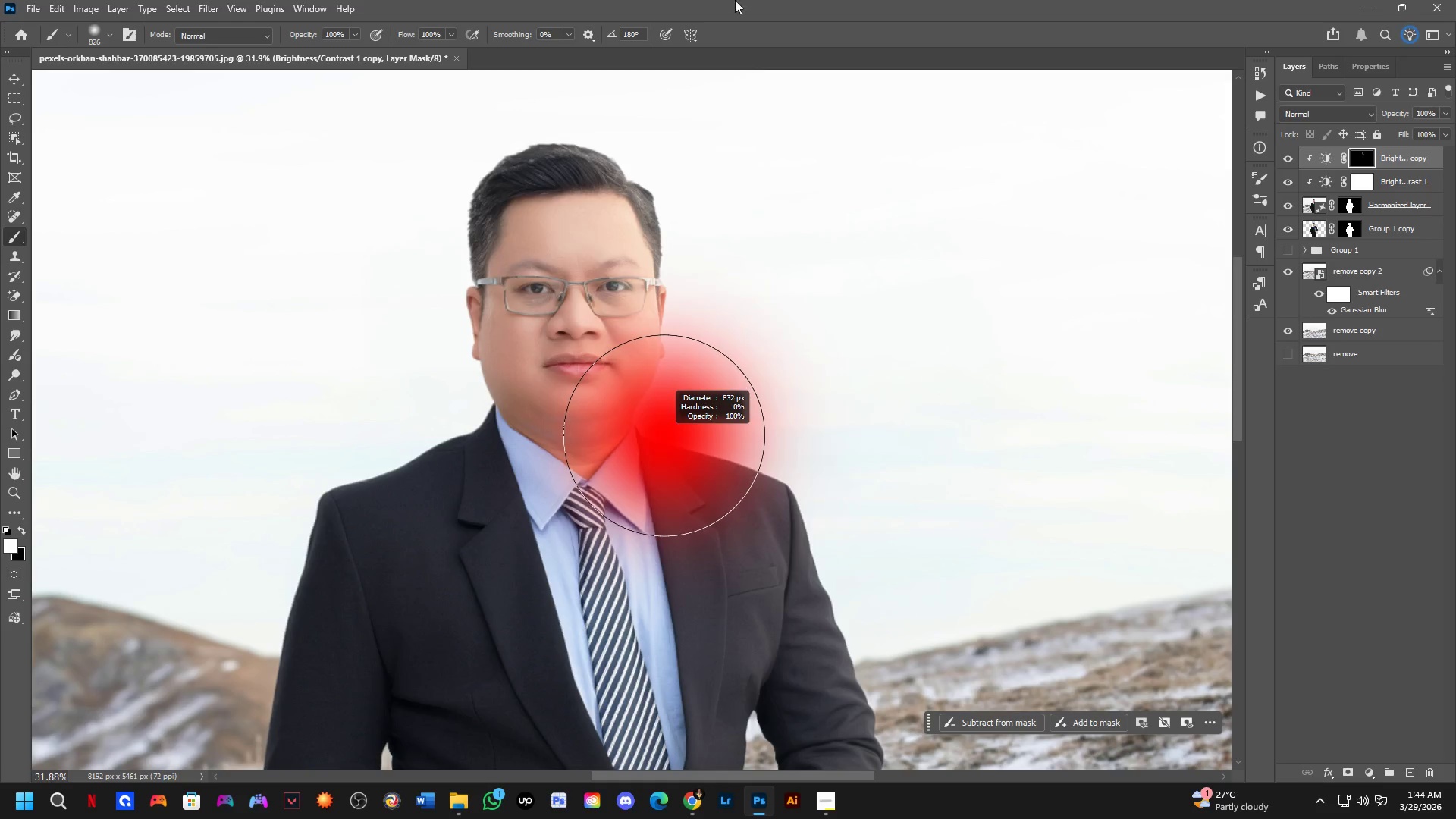 
key(Alt+AltLeft)
 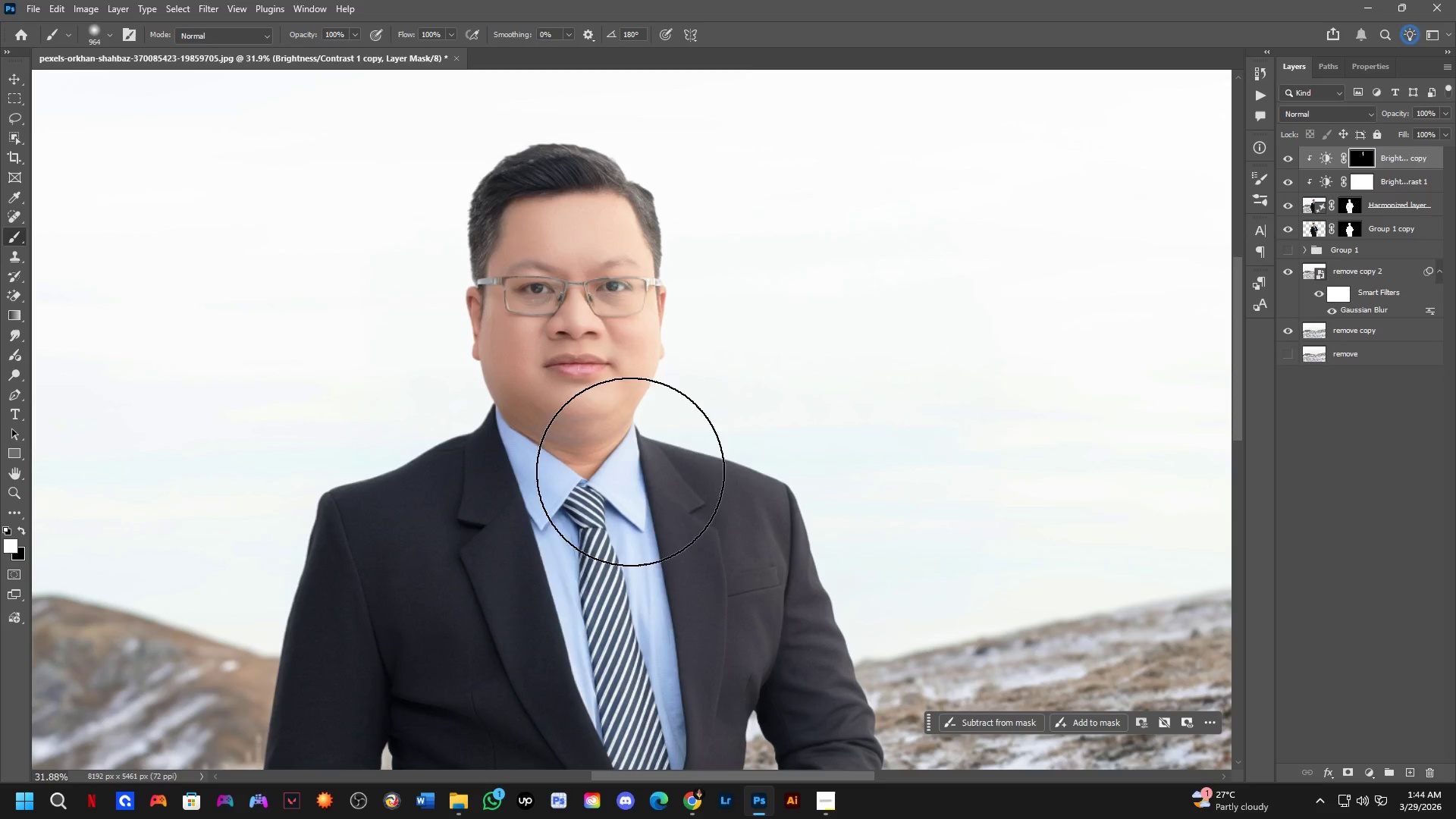 
left_click_drag(start_coordinate=[609, 505], to_coordinate=[610, 499])
 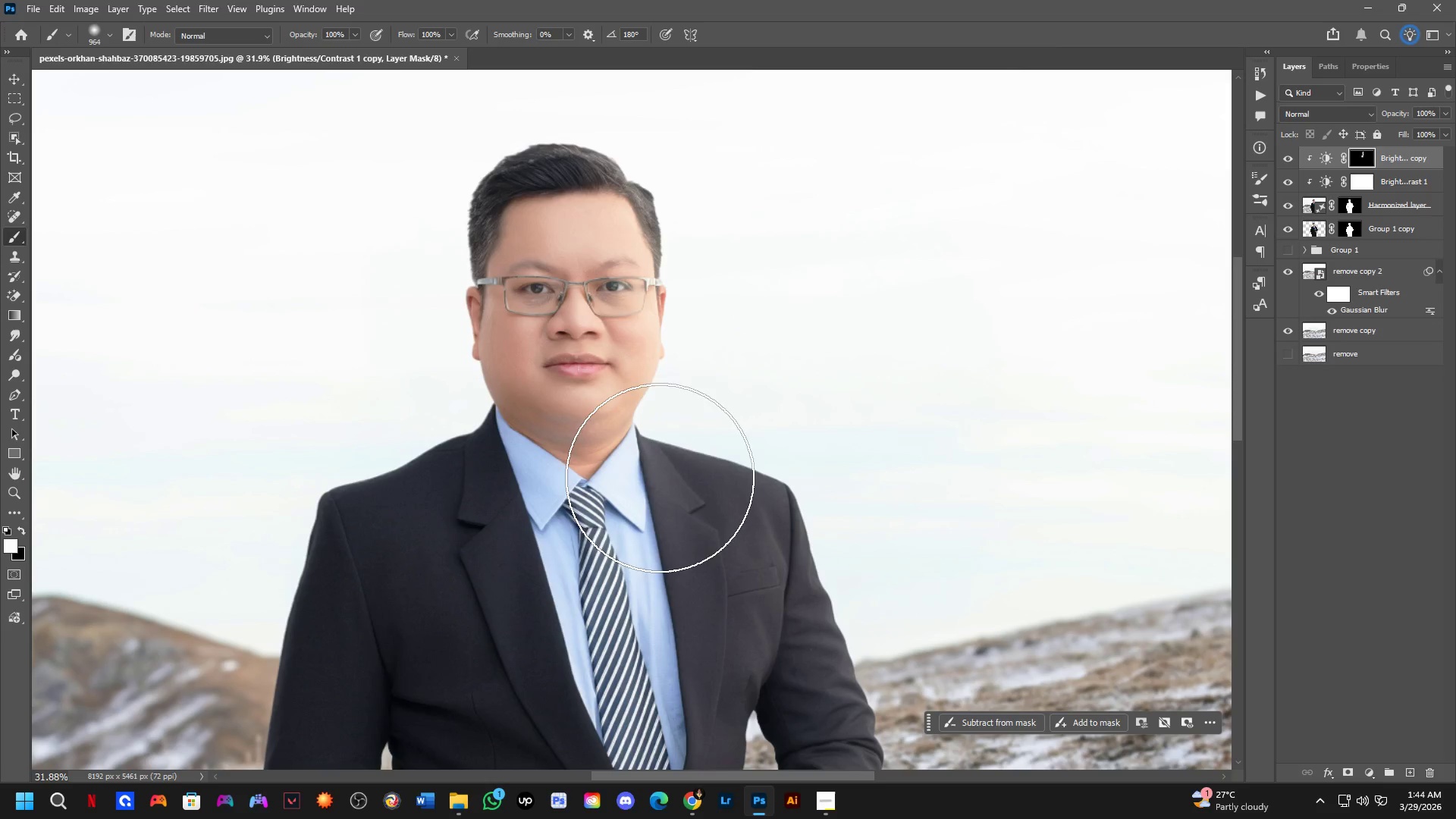 
left_click_drag(start_coordinate=[662, 450], to_coordinate=[1072, 134])
 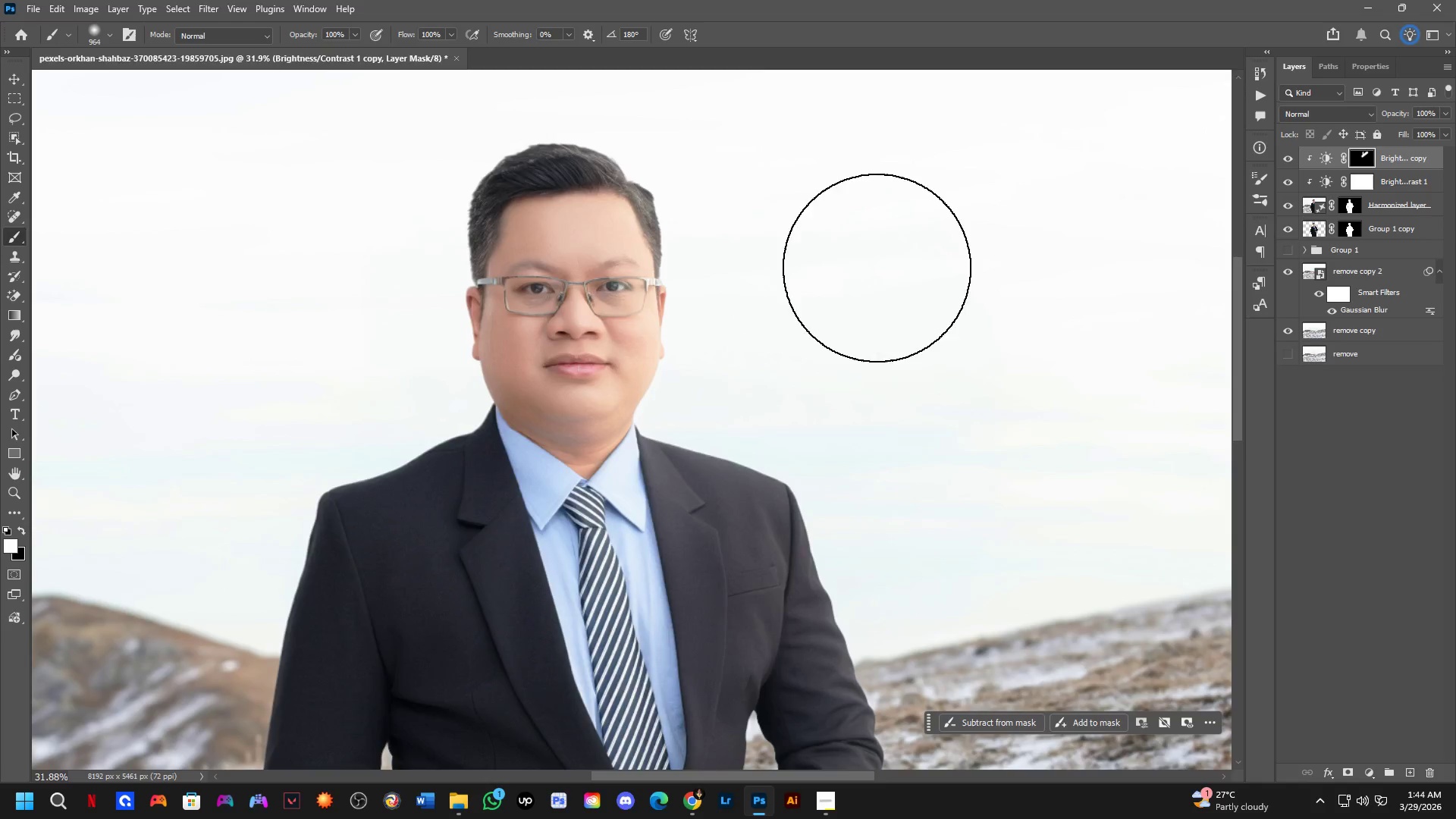 
scroll: coordinate [761, 315], scroll_direction: down, amount: 10.0
 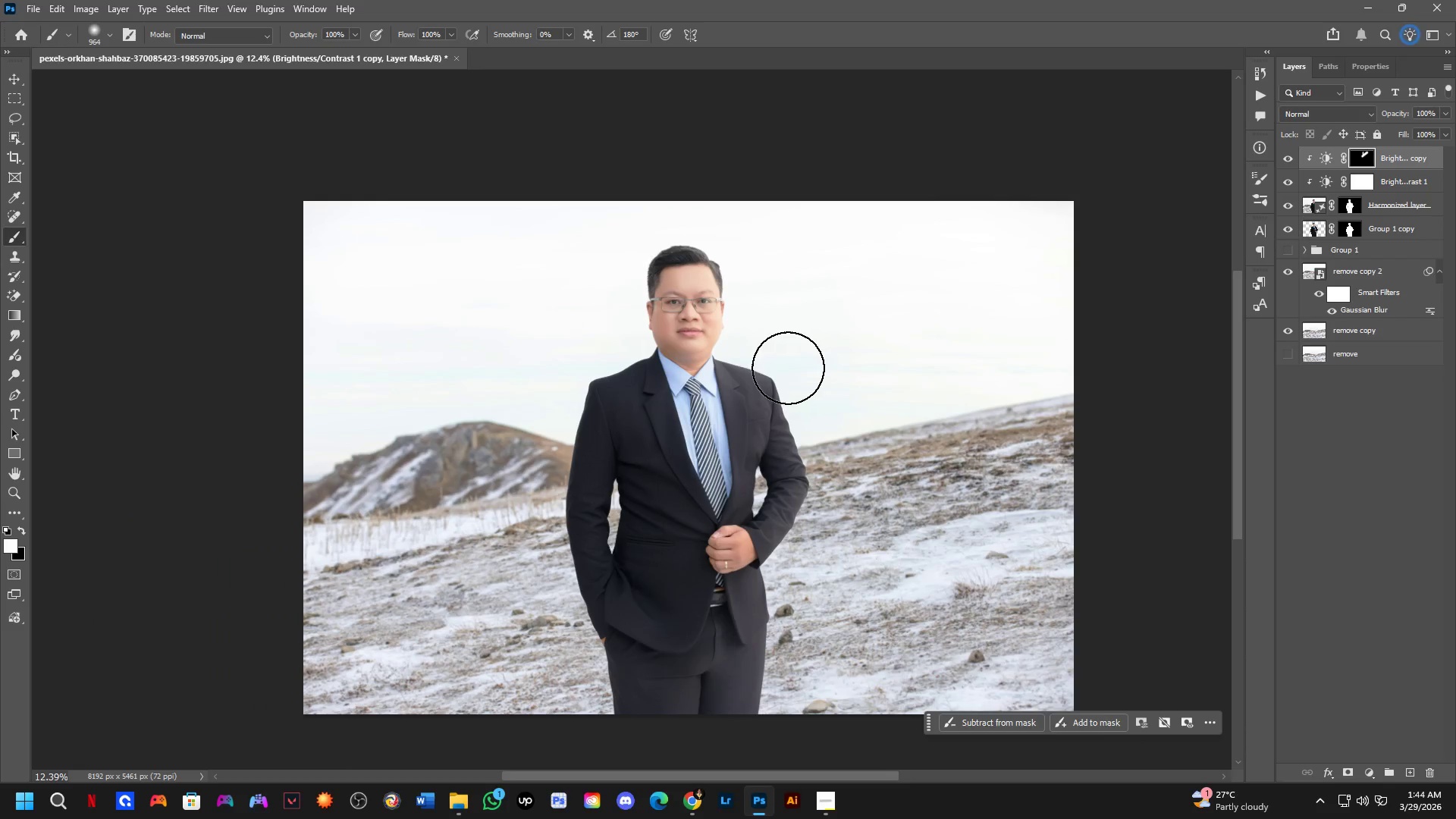 
left_click_drag(start_coordinate=[768, 345], to_coordinate=[912, 599])
 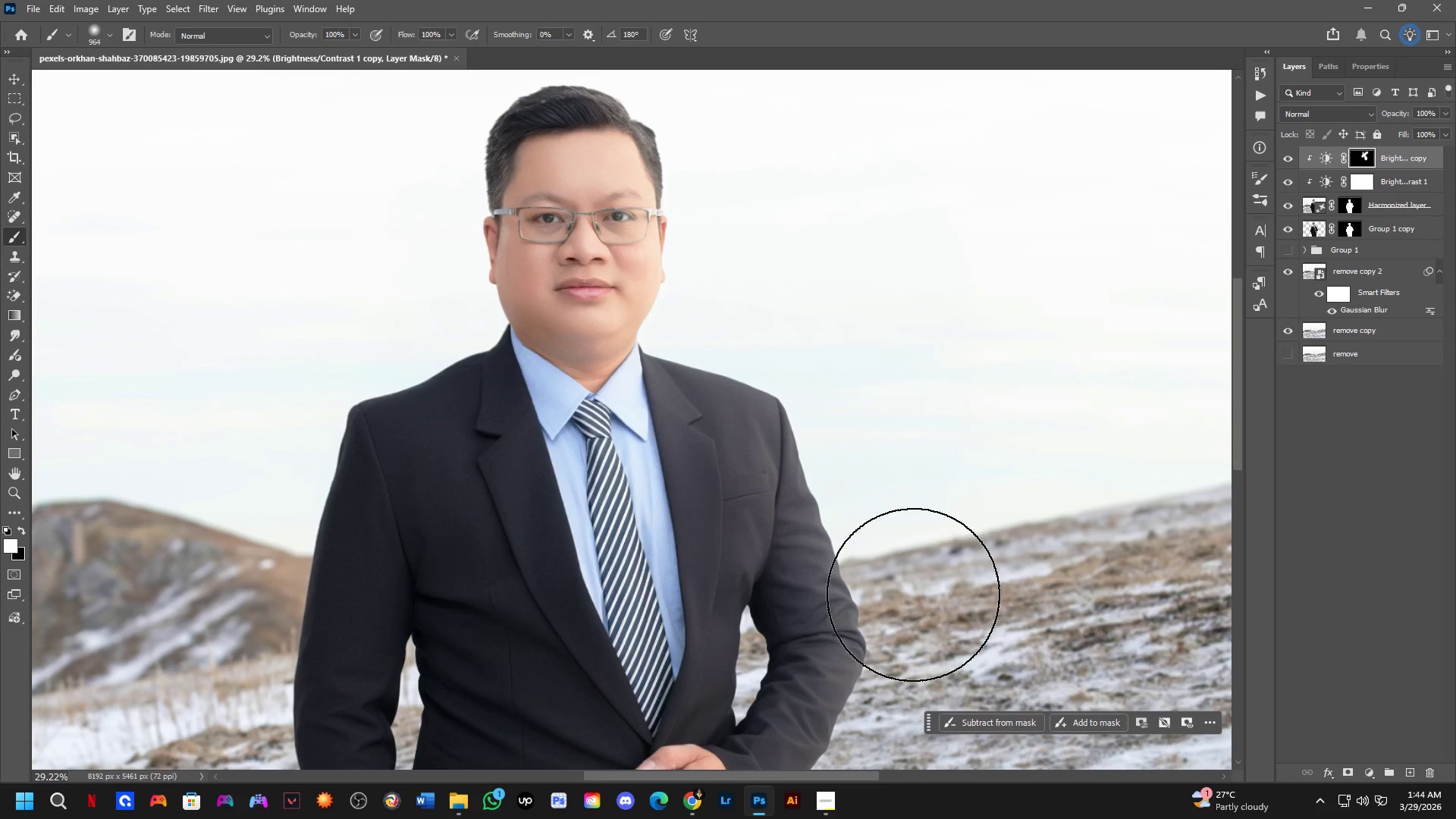 
scroll: coordinate [757, 366], scroll_direction: up, amount: 9.0
 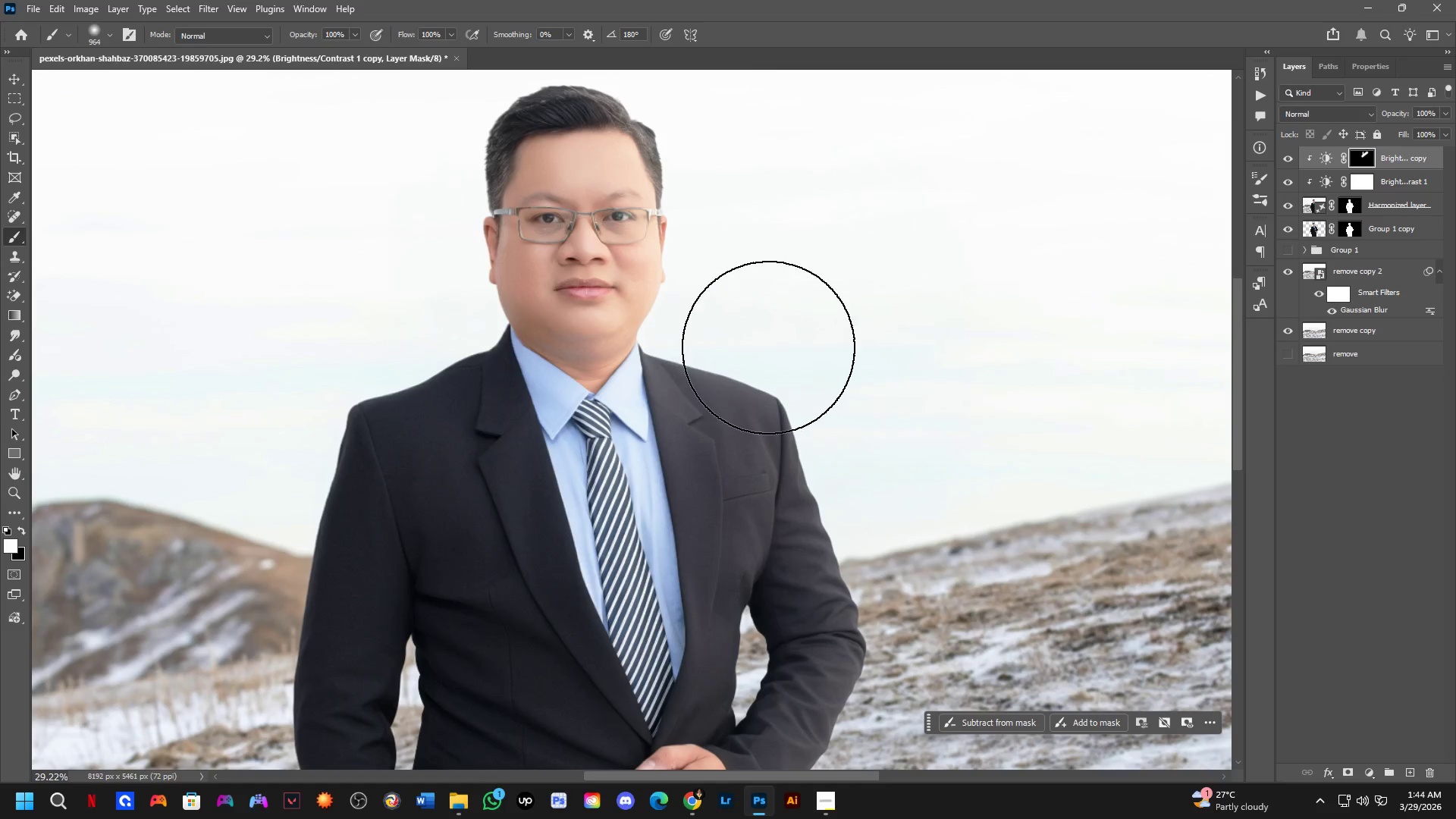 
hold_key(key=Space, duration=0.47)
 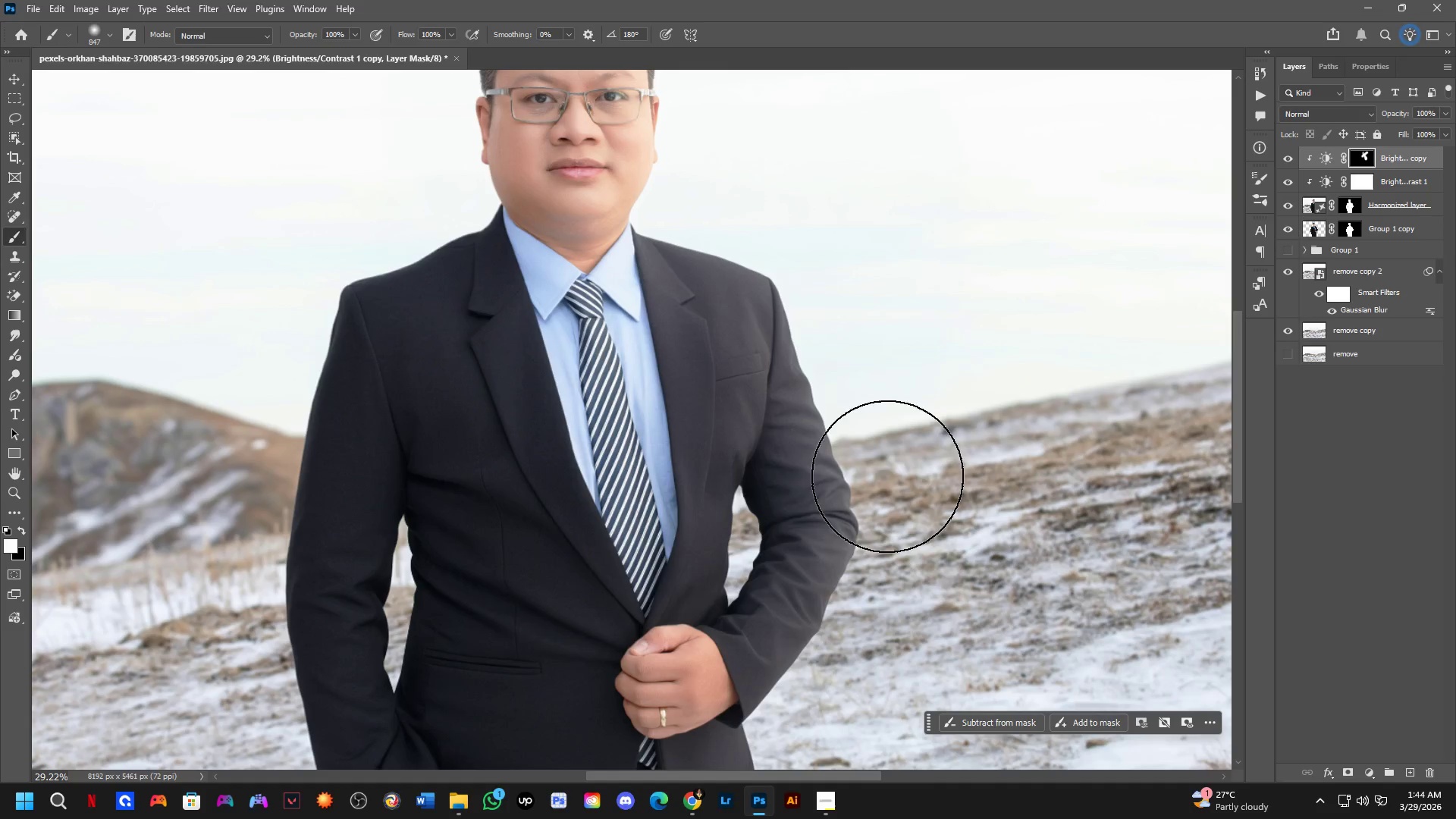 
left_click_drag(start_coordinate=[912, 572], to_coordinate=[904, 452])
 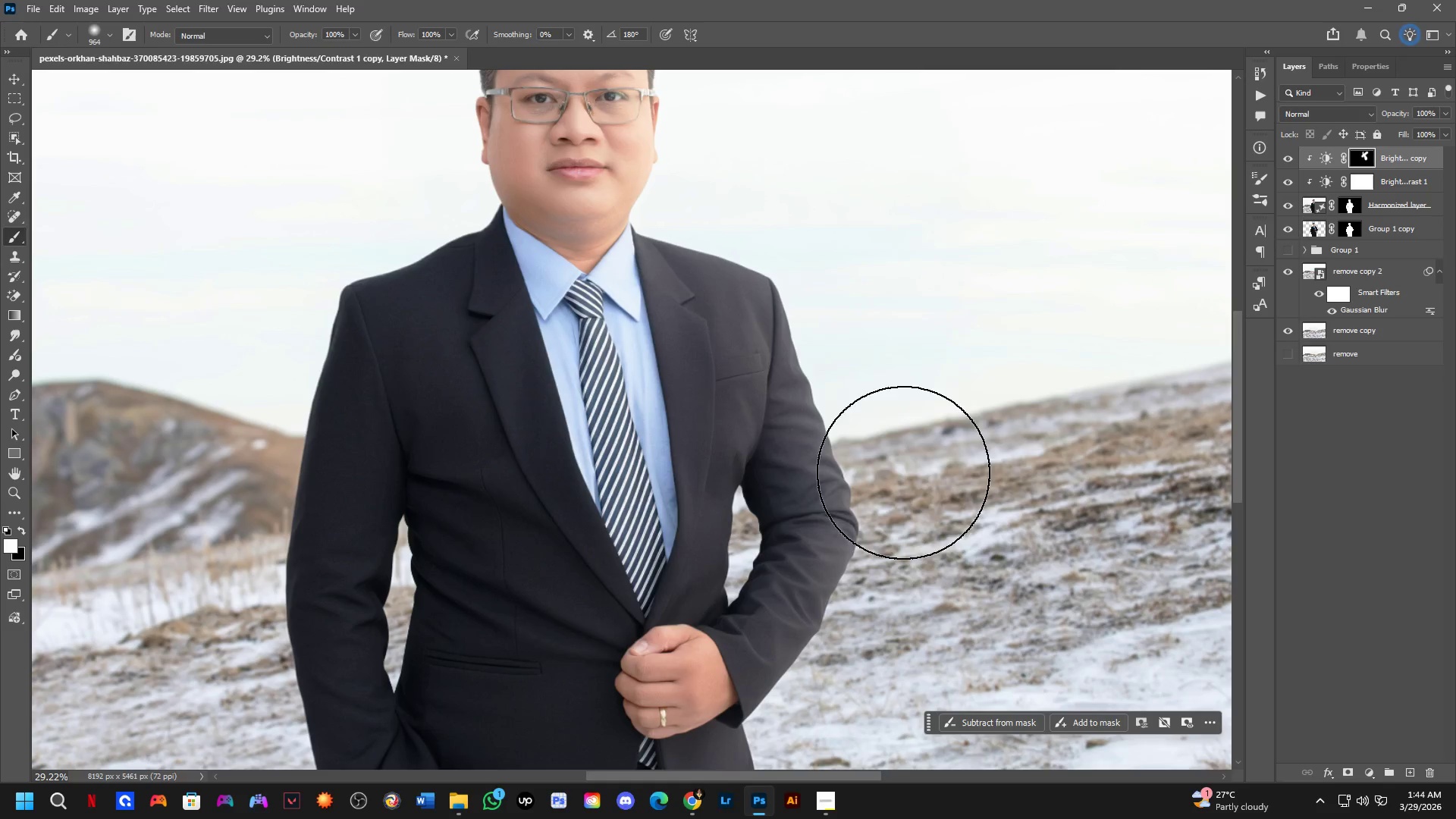 
key(Alt+AltLeft)
 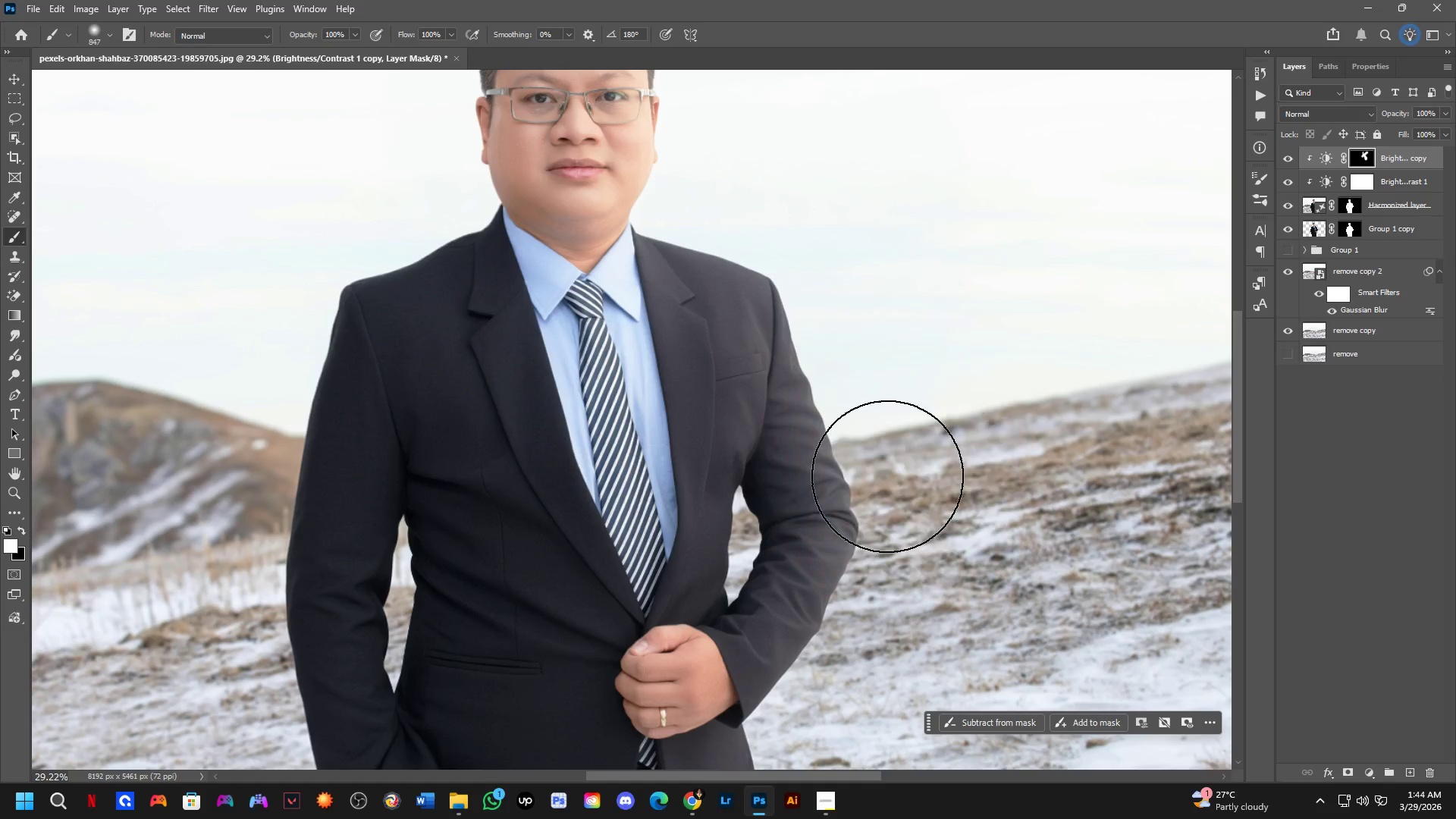 
left_click_drag(start_coordinate=[886, 508], to_coordinate=[798, 739])
 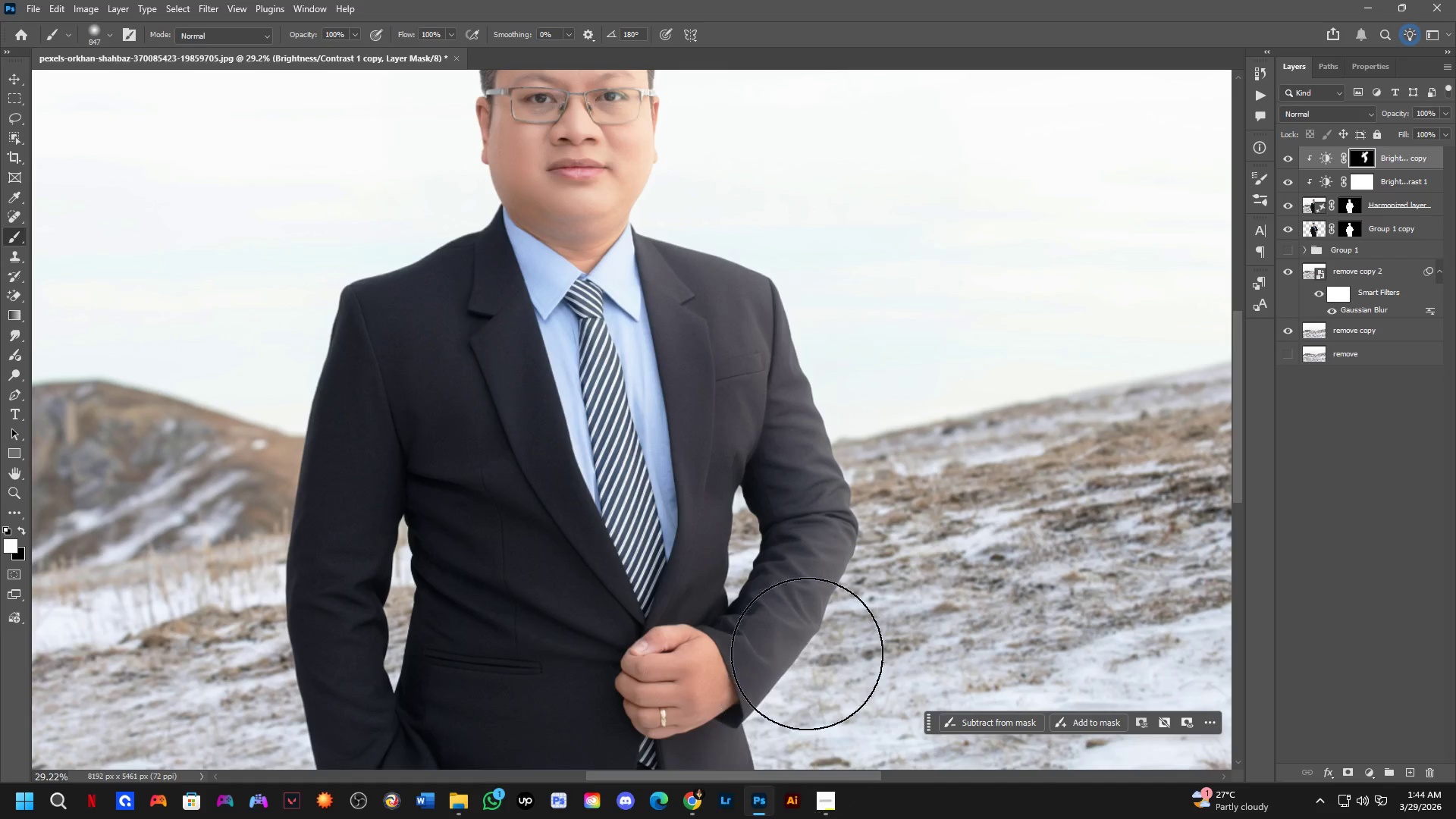 
hold_key(key=Space, duration=0.48)
 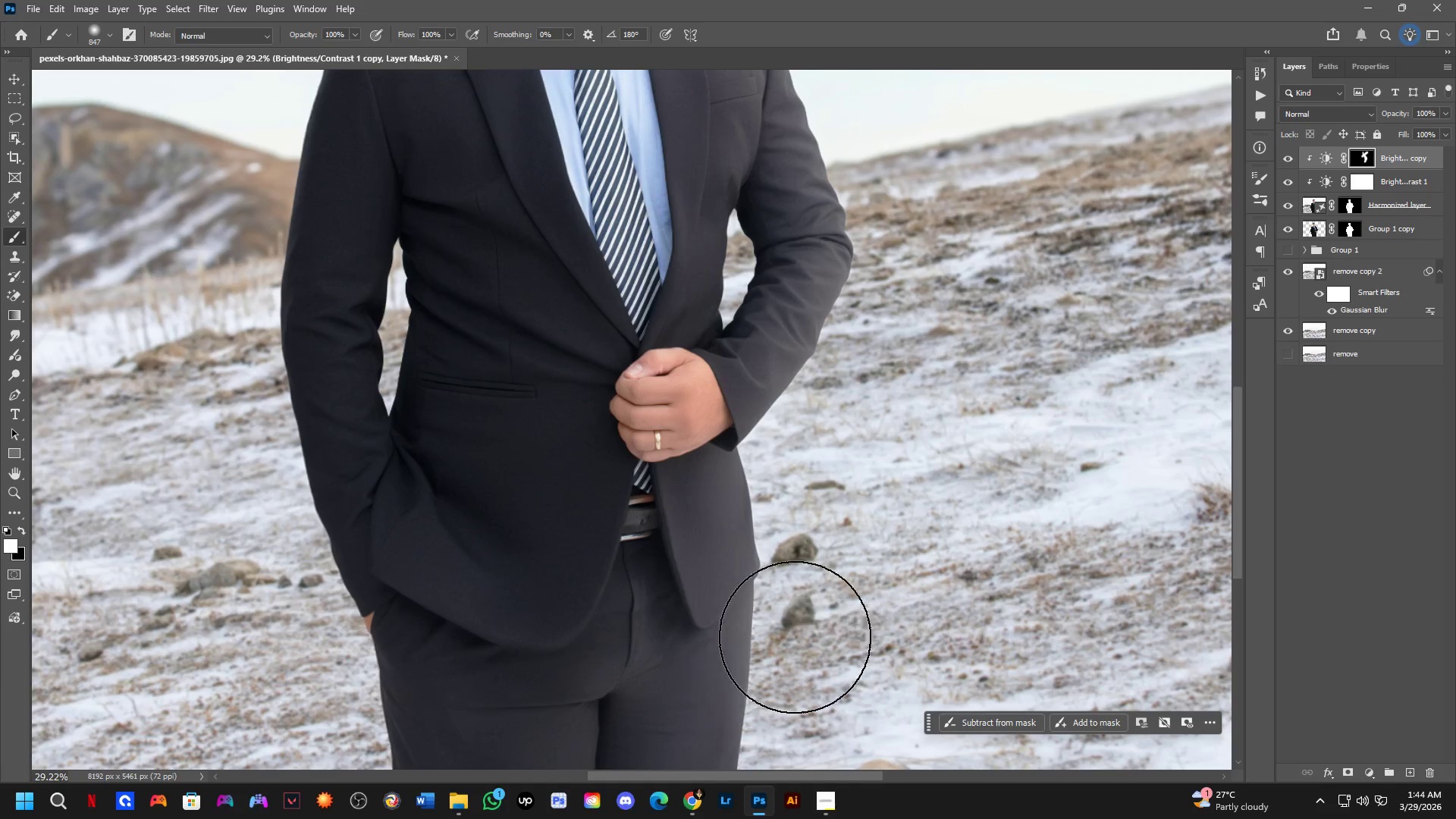 
left_click_drag(start_coordinate=[808, 622], to_coordinate=[803, 345])
 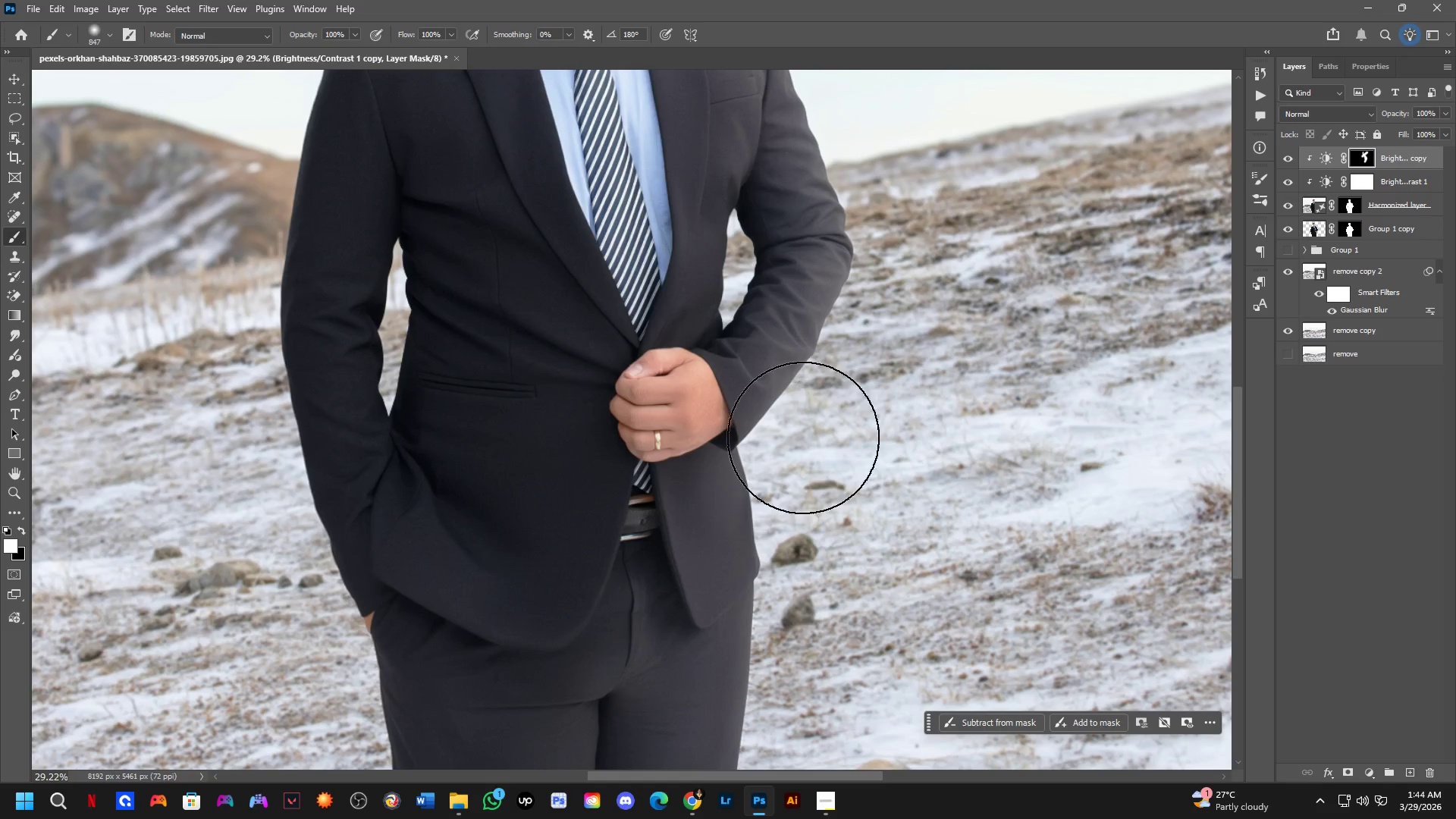 
left_click_drag(start_coordinate=[803, 466], to_coordinate=[795, 642])
 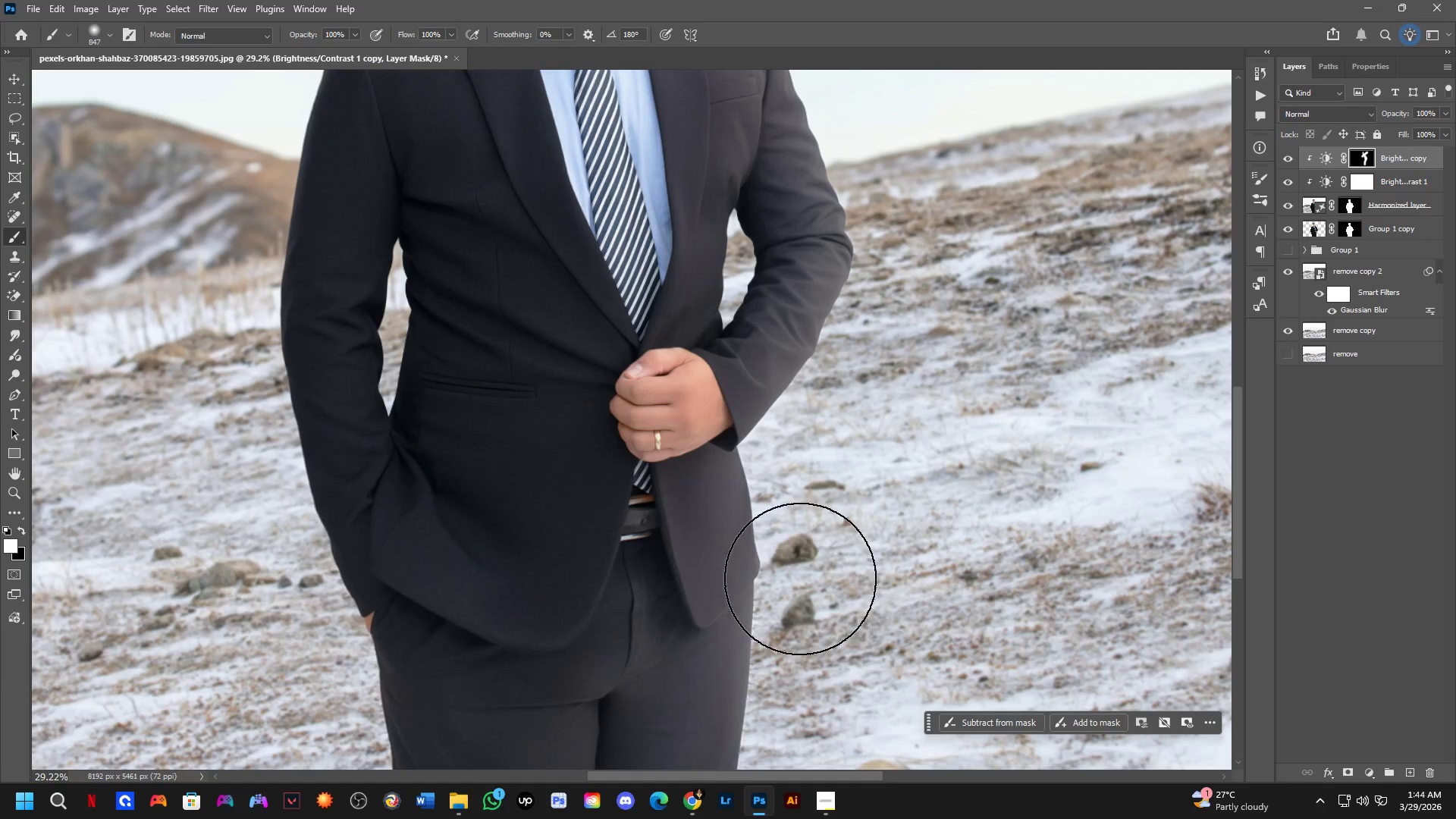 
hold_key(key=Space, duration=0.47)
 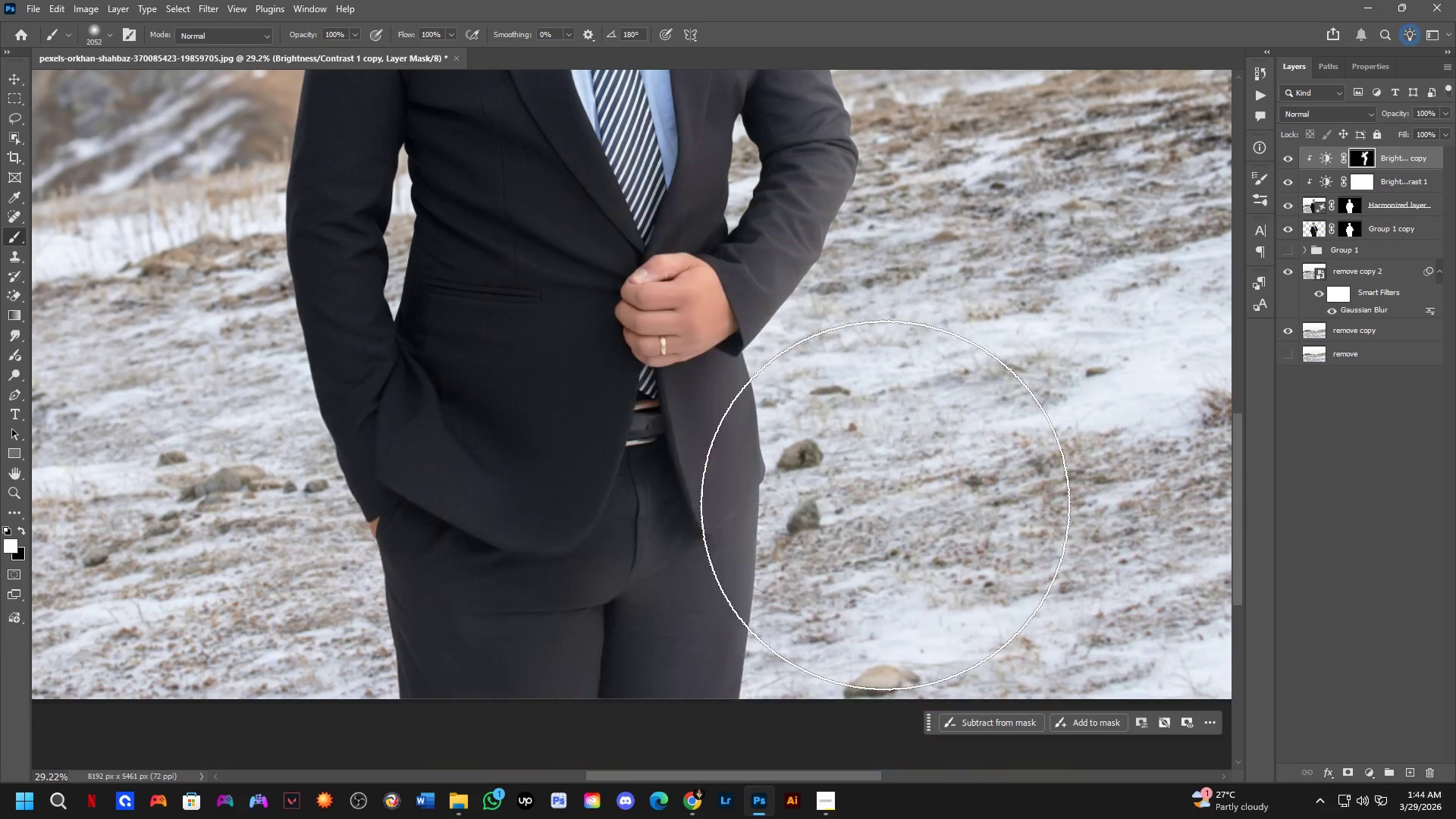 
left_click_drag(start_coordinate=[799, 554], to_coordinate=[804, 460])
 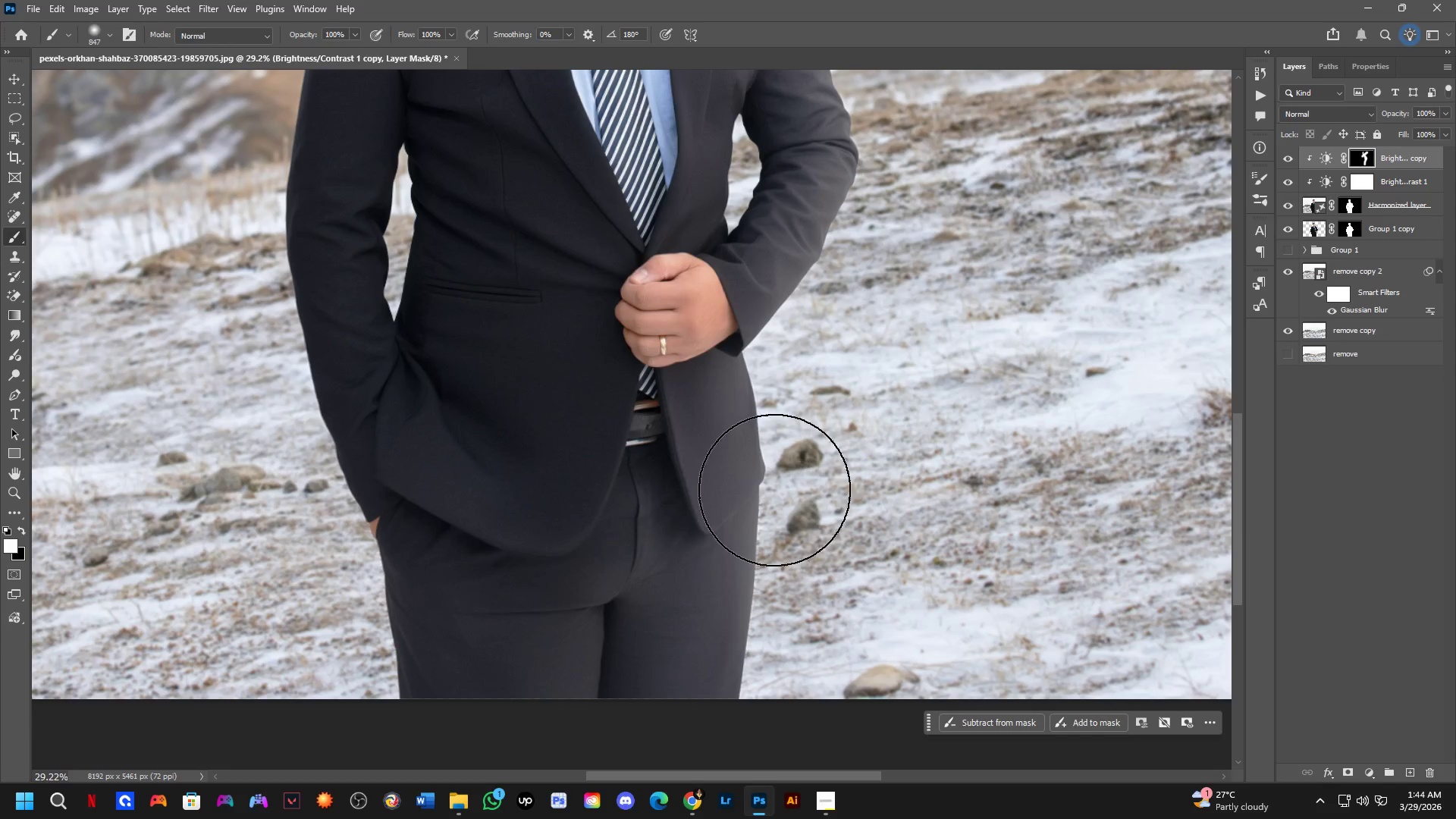 
key(Alt+AltLeft)
 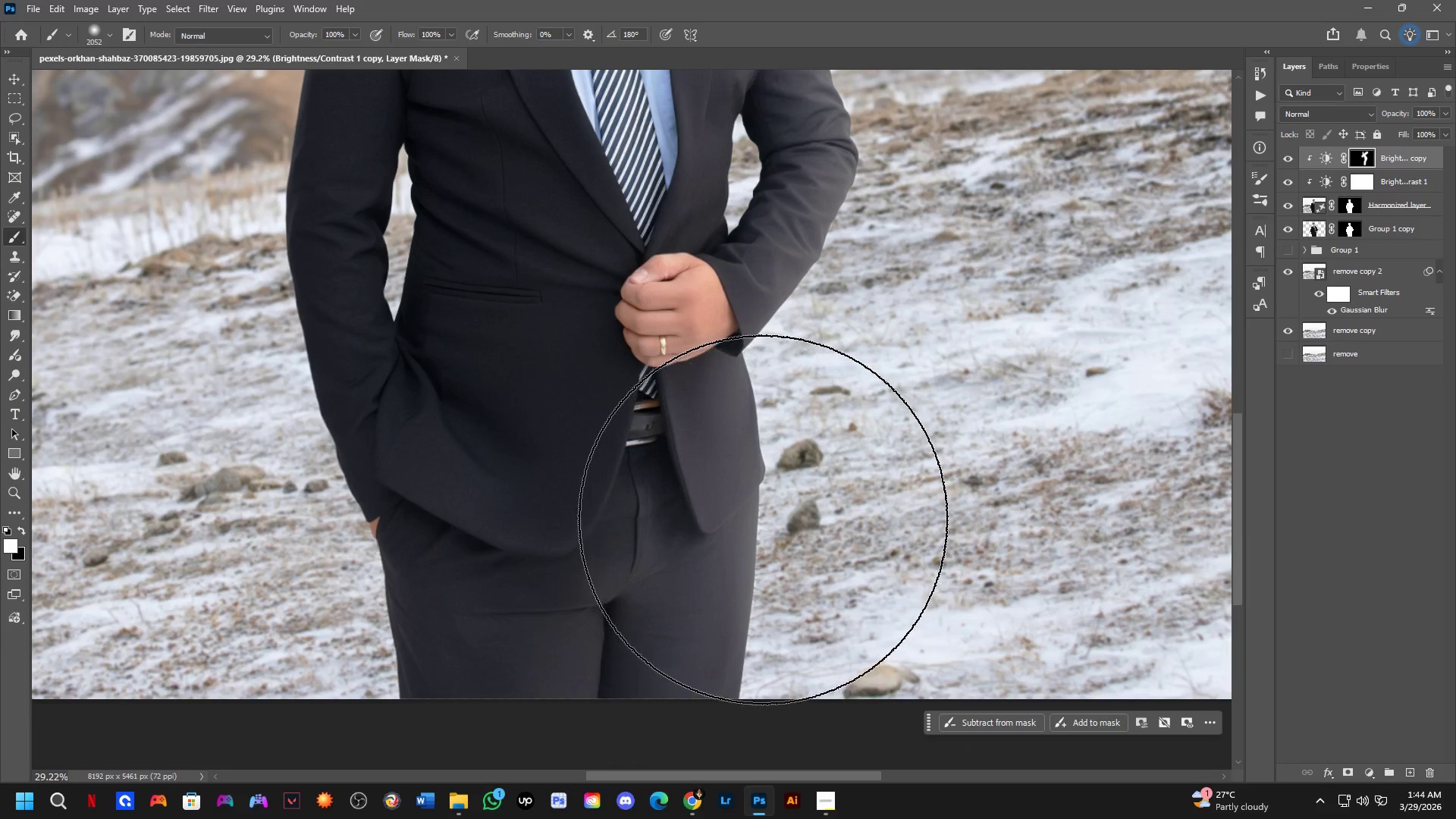 
left_click([758, 513])
 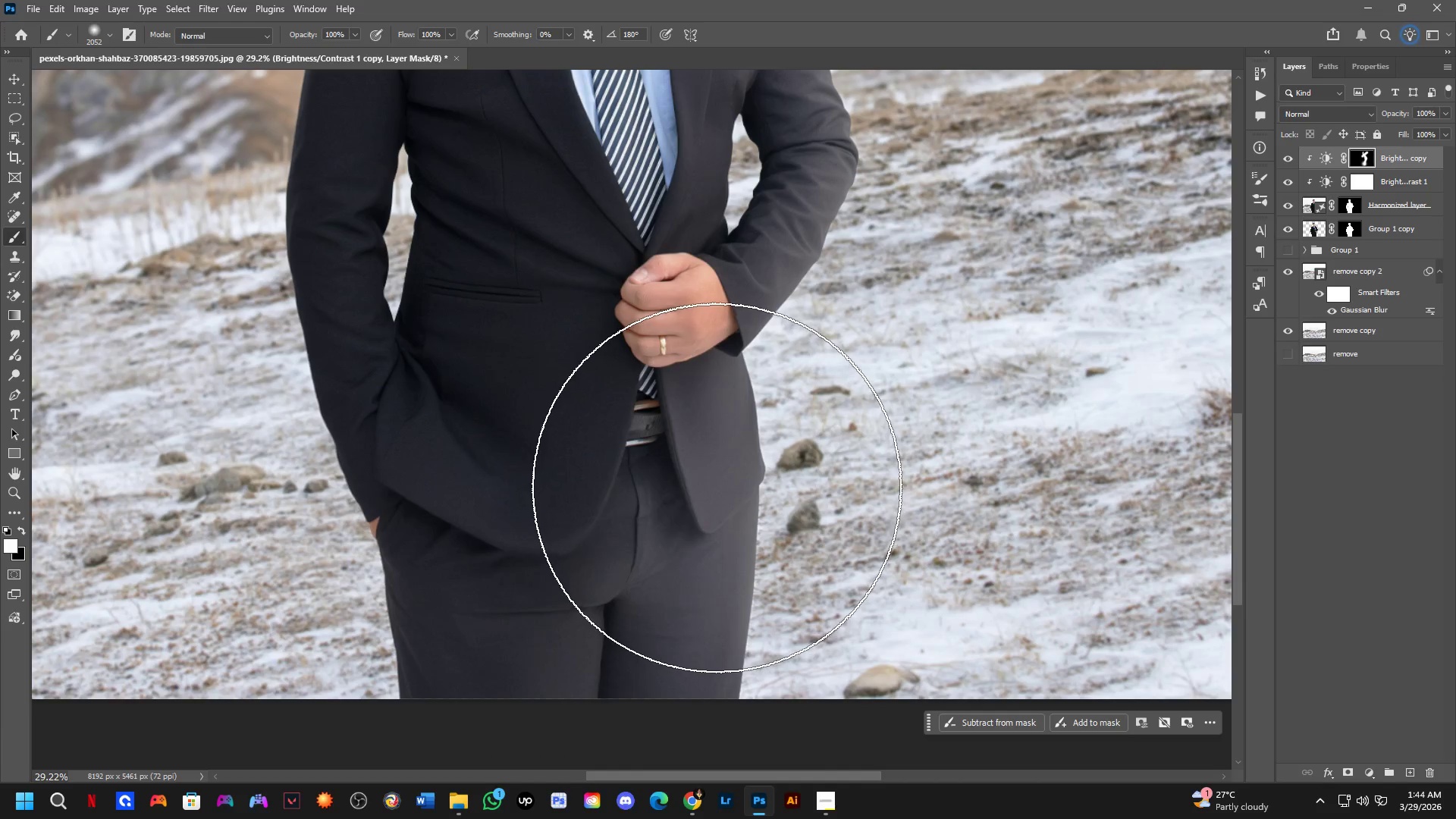 
left_click_drag(start_coordinate=[758, 606], to_coordinate=[761, 774])
 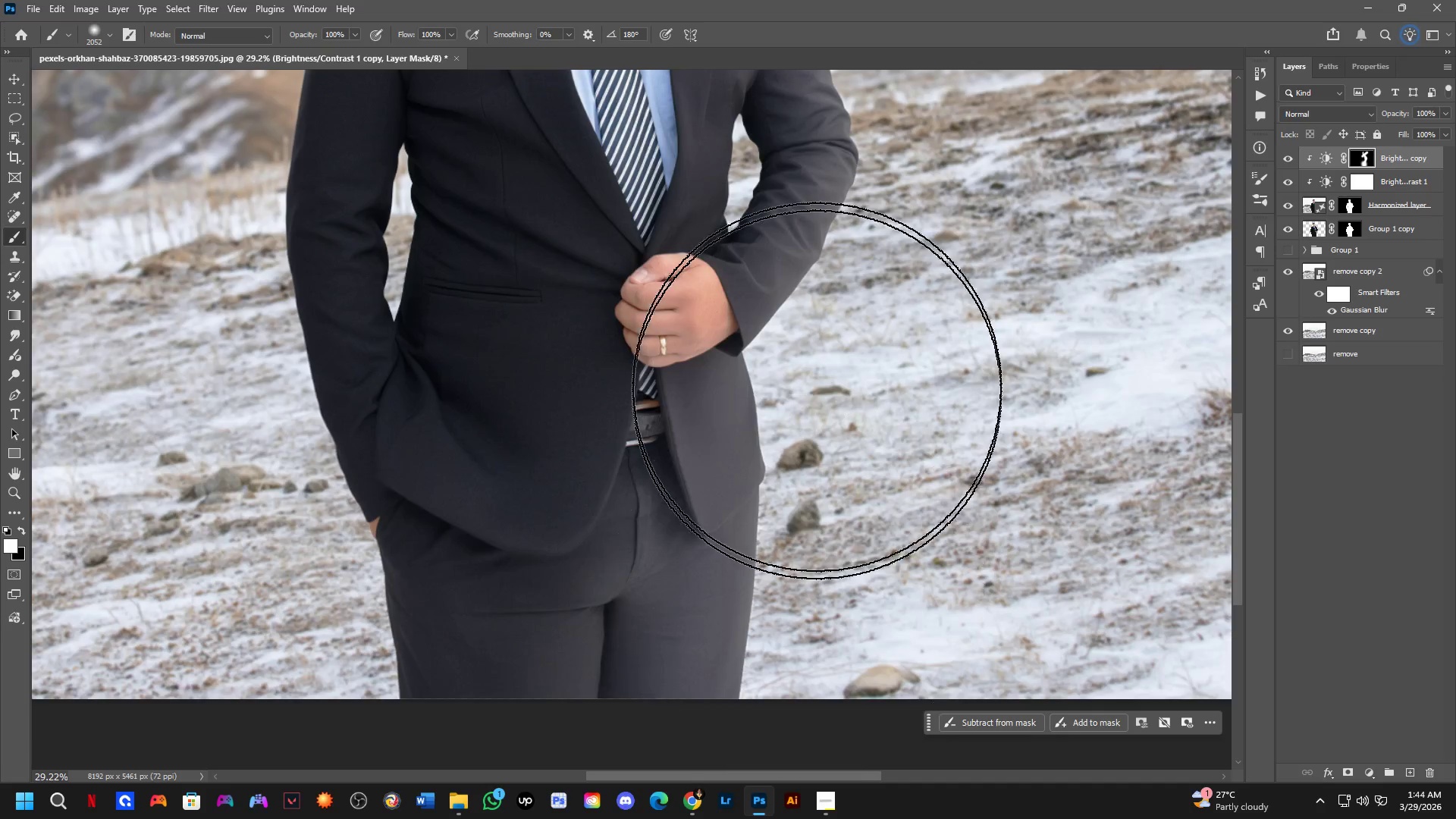 
hold_key(key=Space, duration=0.66)
 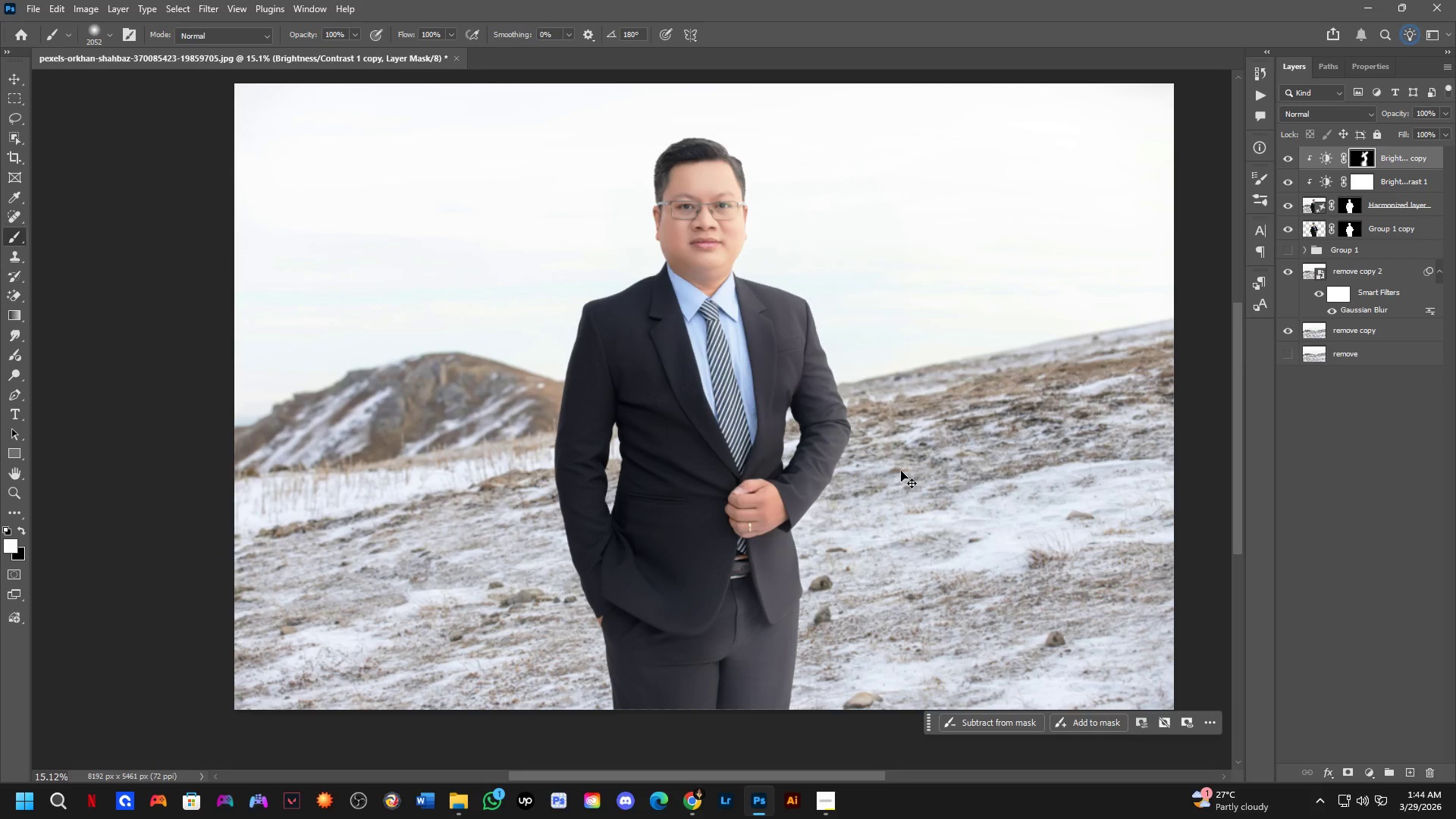 
left_click_drag(start_coordinate=[886, 303], to_coordinate=[898, 470])
 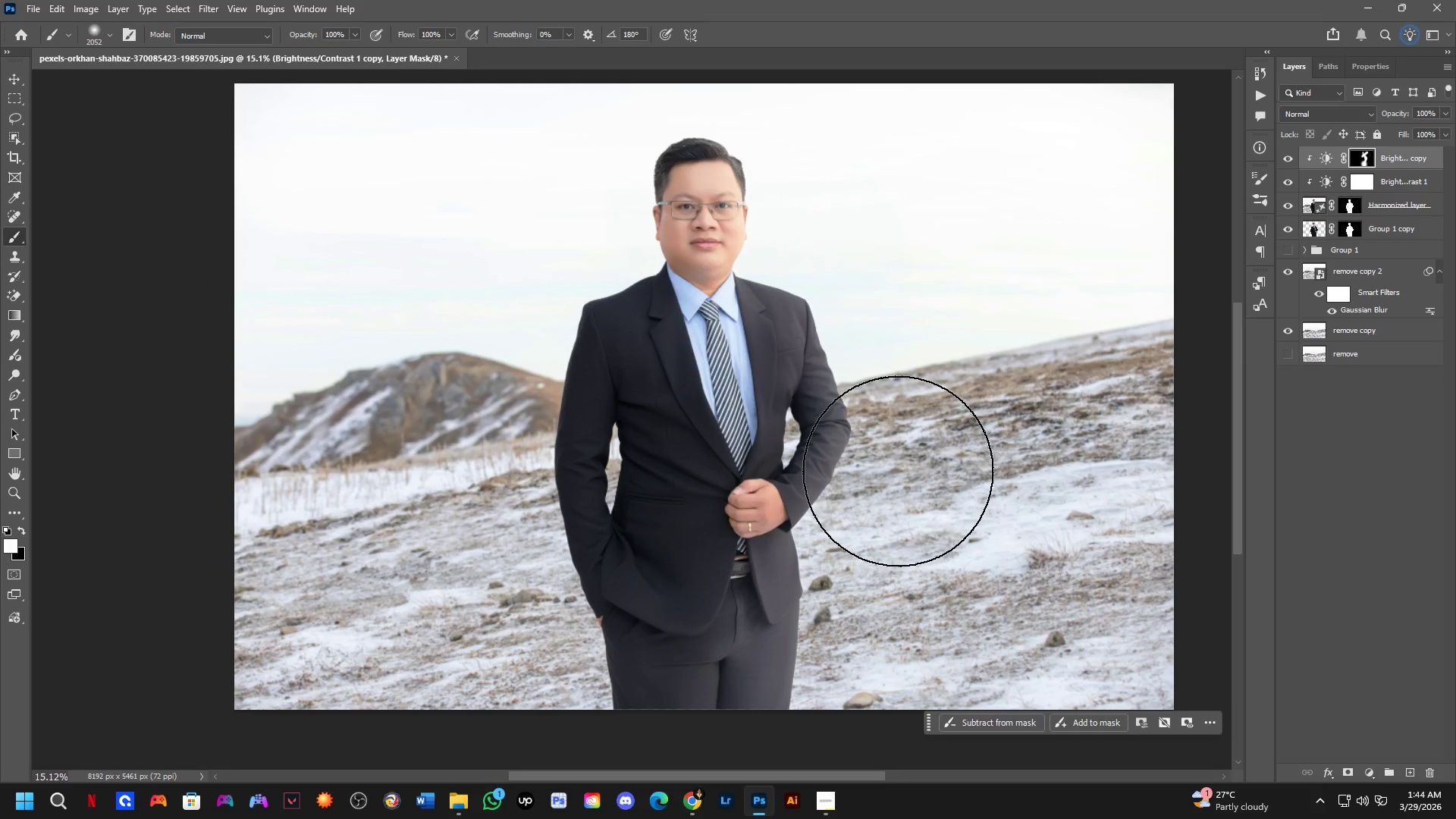 
scroll: coordinate [817, 378], scroll_direction: down, amount: 7.0
 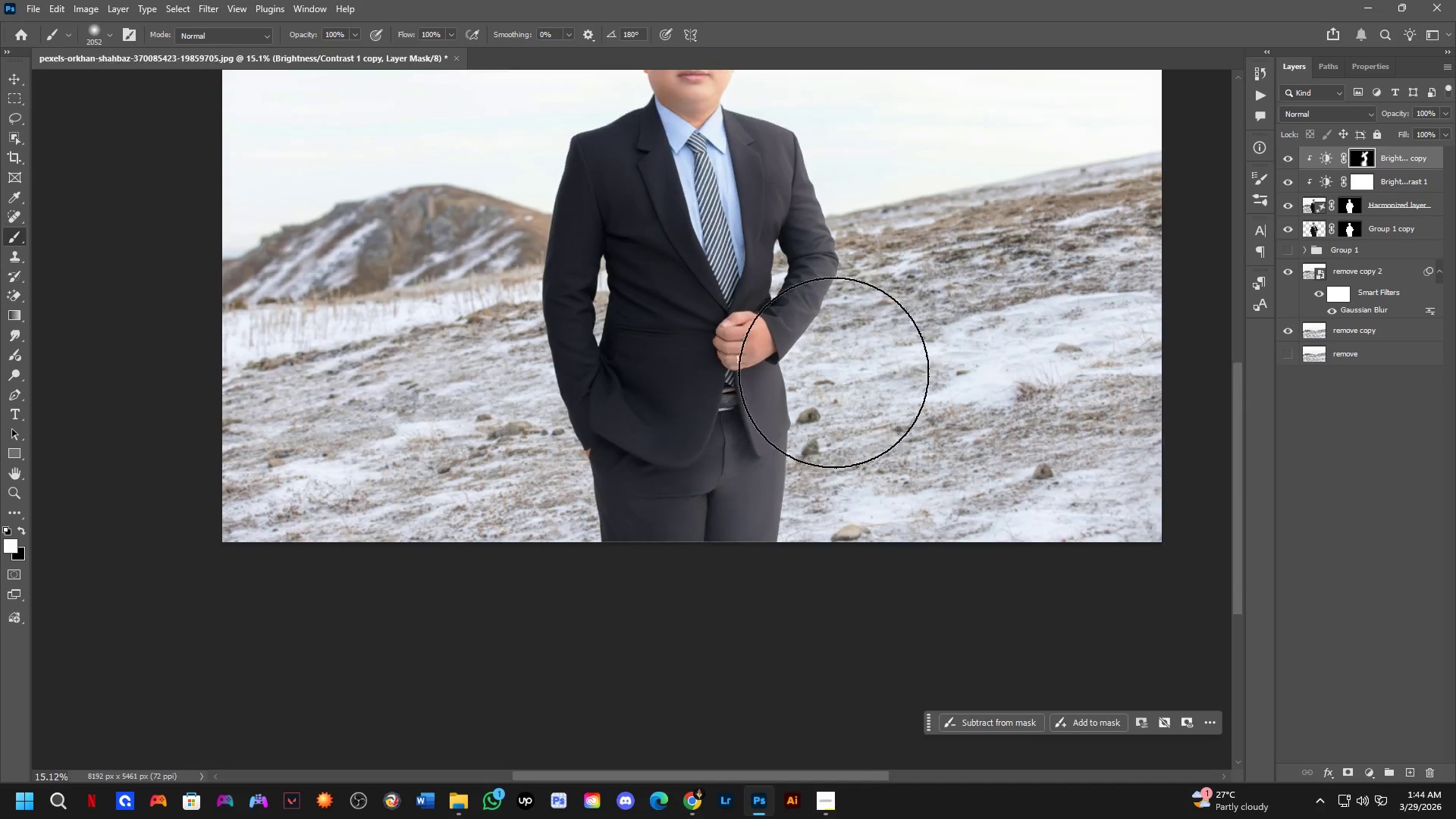 
key(Control+ControlLeft)
 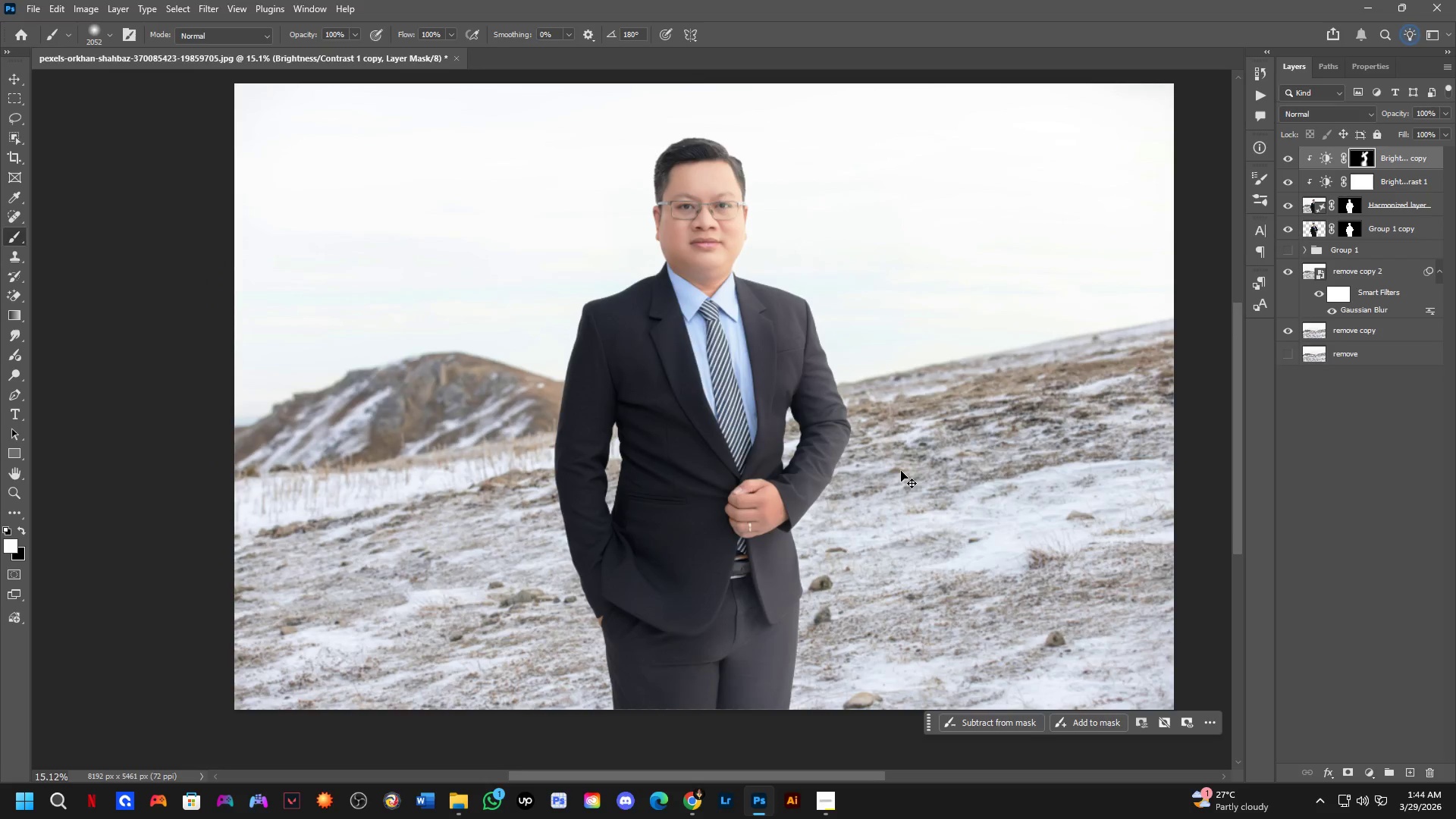 
scroll: coordinate [901, 476], scroll_direction: down, amount: 3.0
 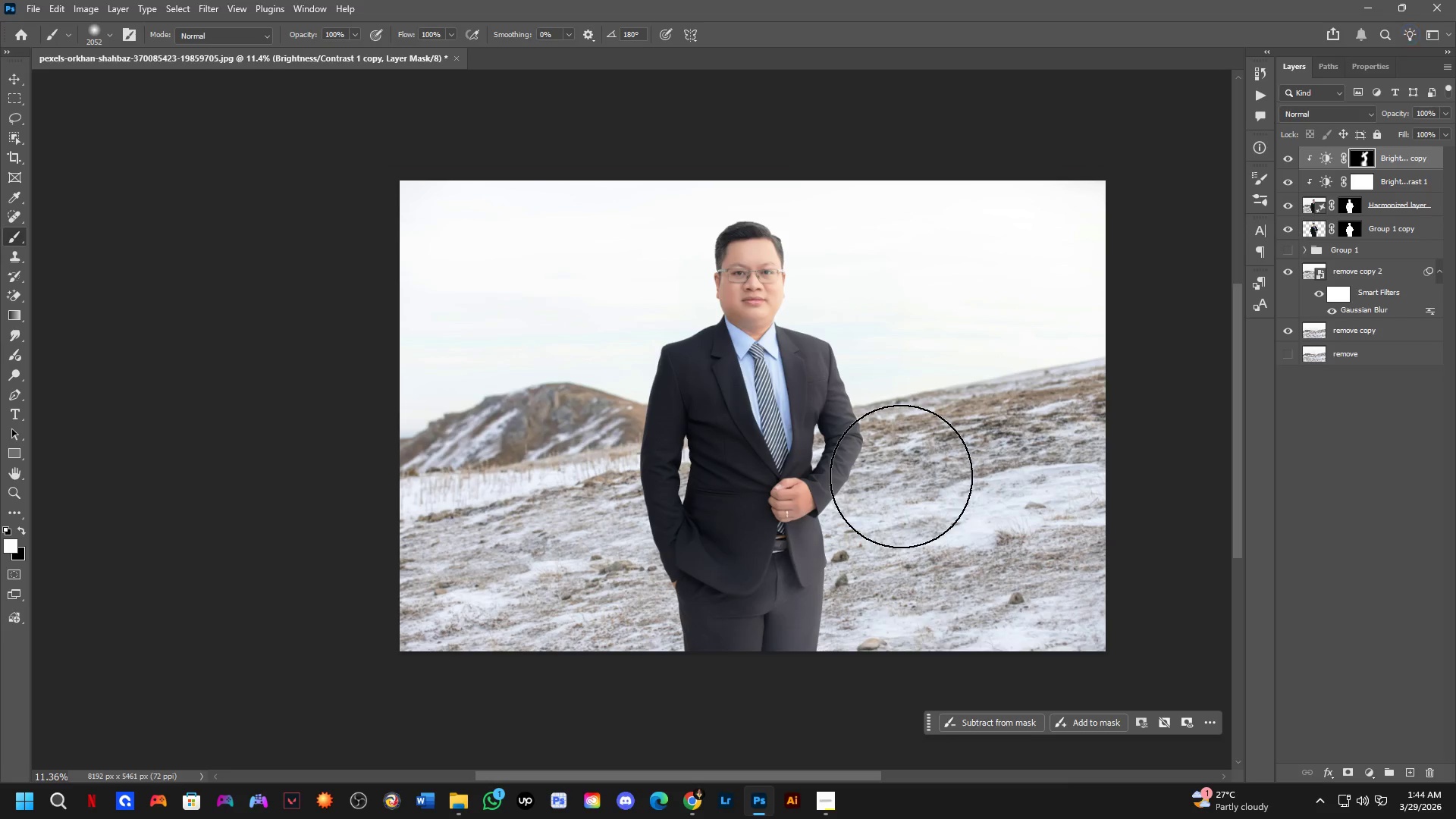 
key(Control+Z)
 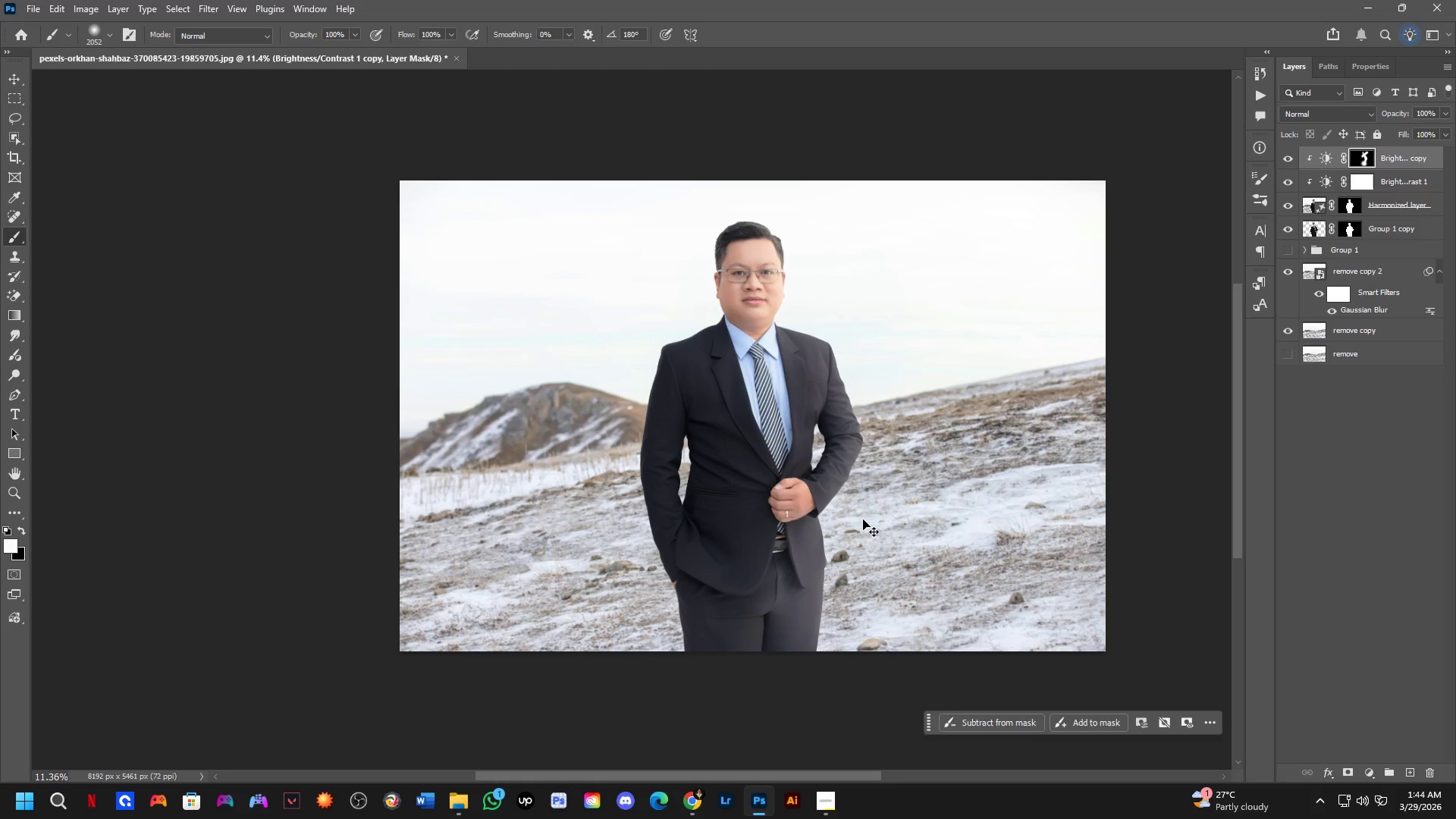 
key(Control+Z)
 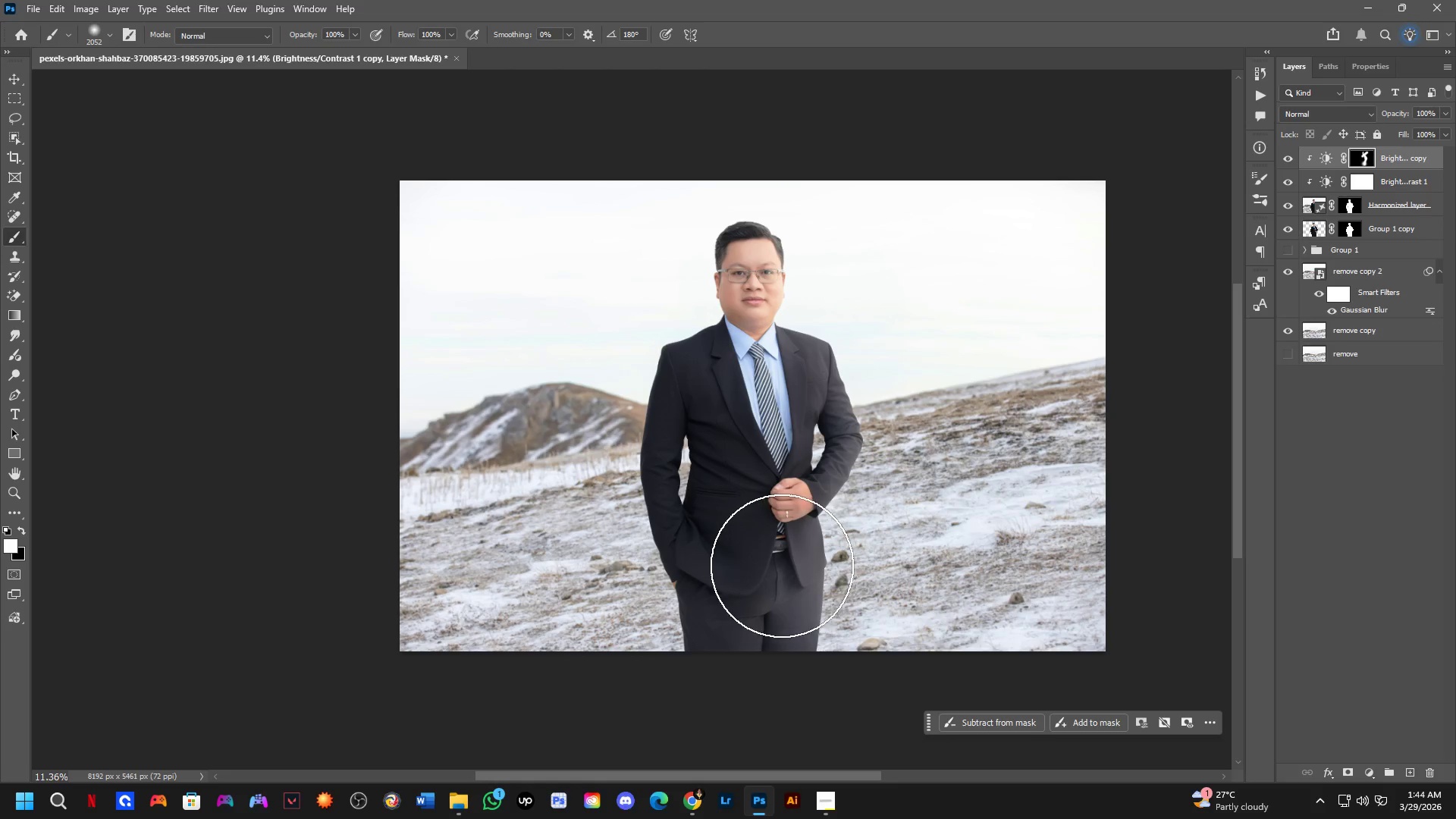 
key(Control+Z)
 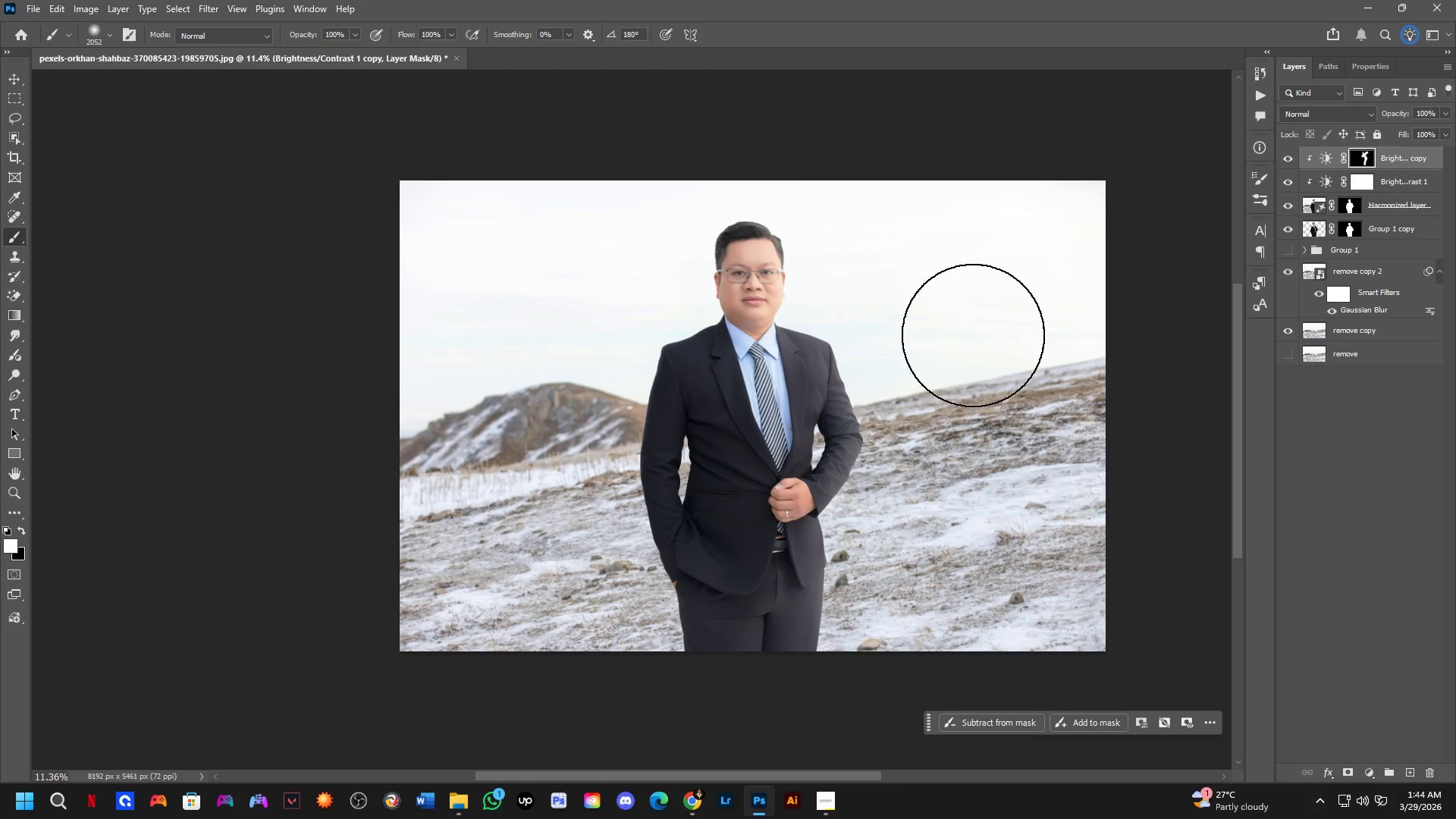 
scroll: coordinate [717, 248], scroll_direction: down, amount: 2.0
 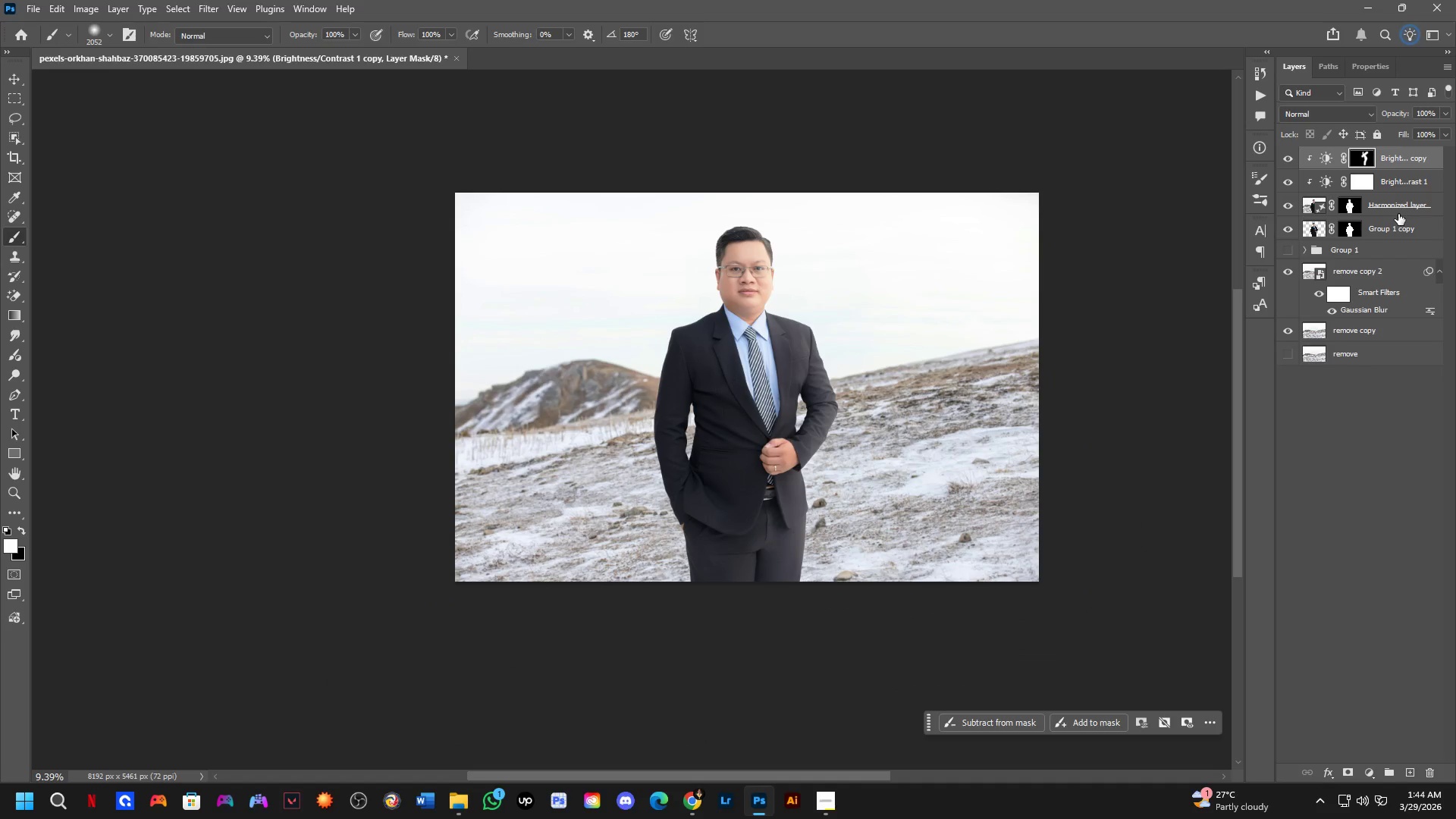 
key(Control+ControlLeft)
 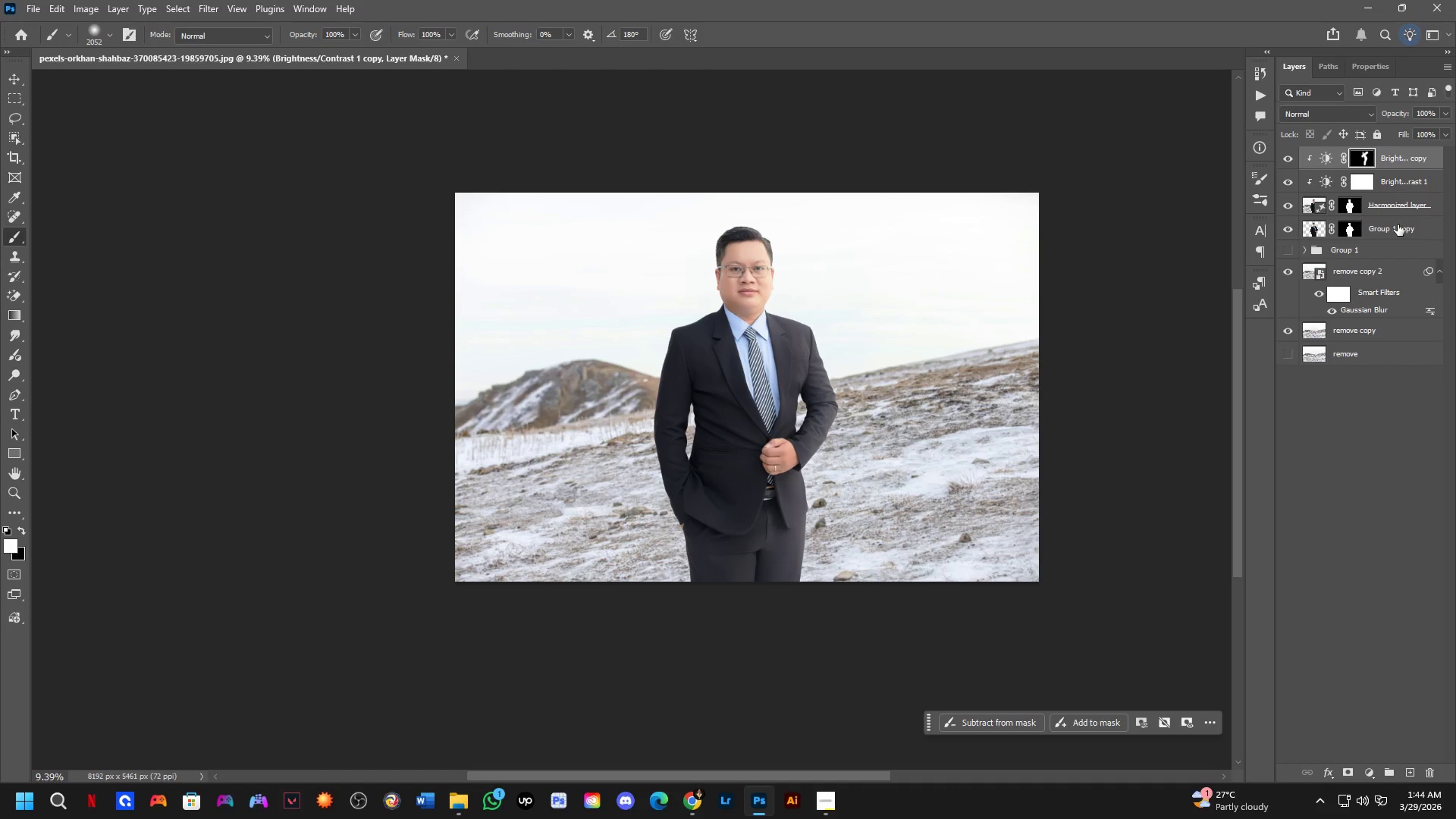 
key(Control+Shift+ShiftLeft)
 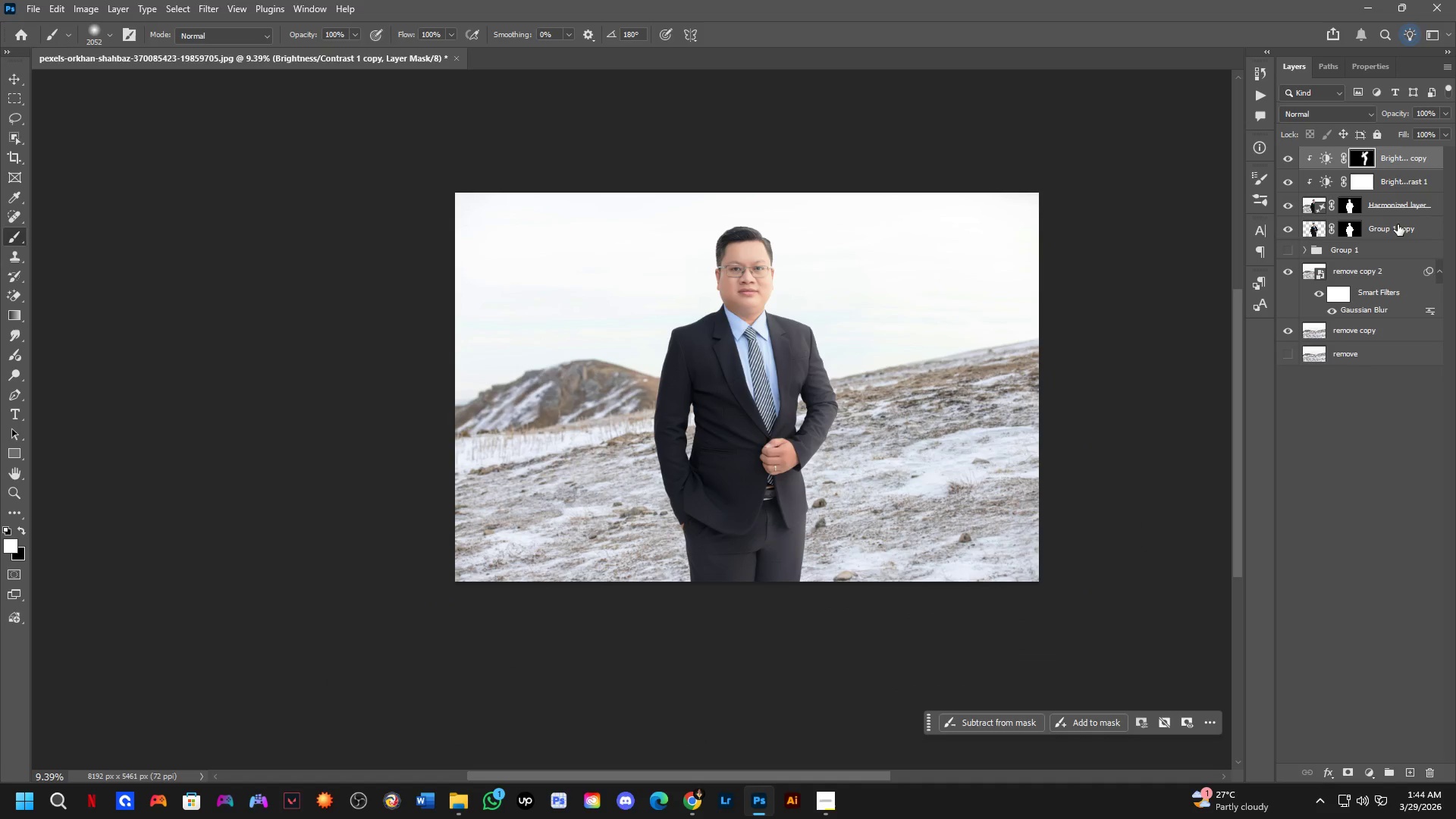 
left_click([1398, 224])
 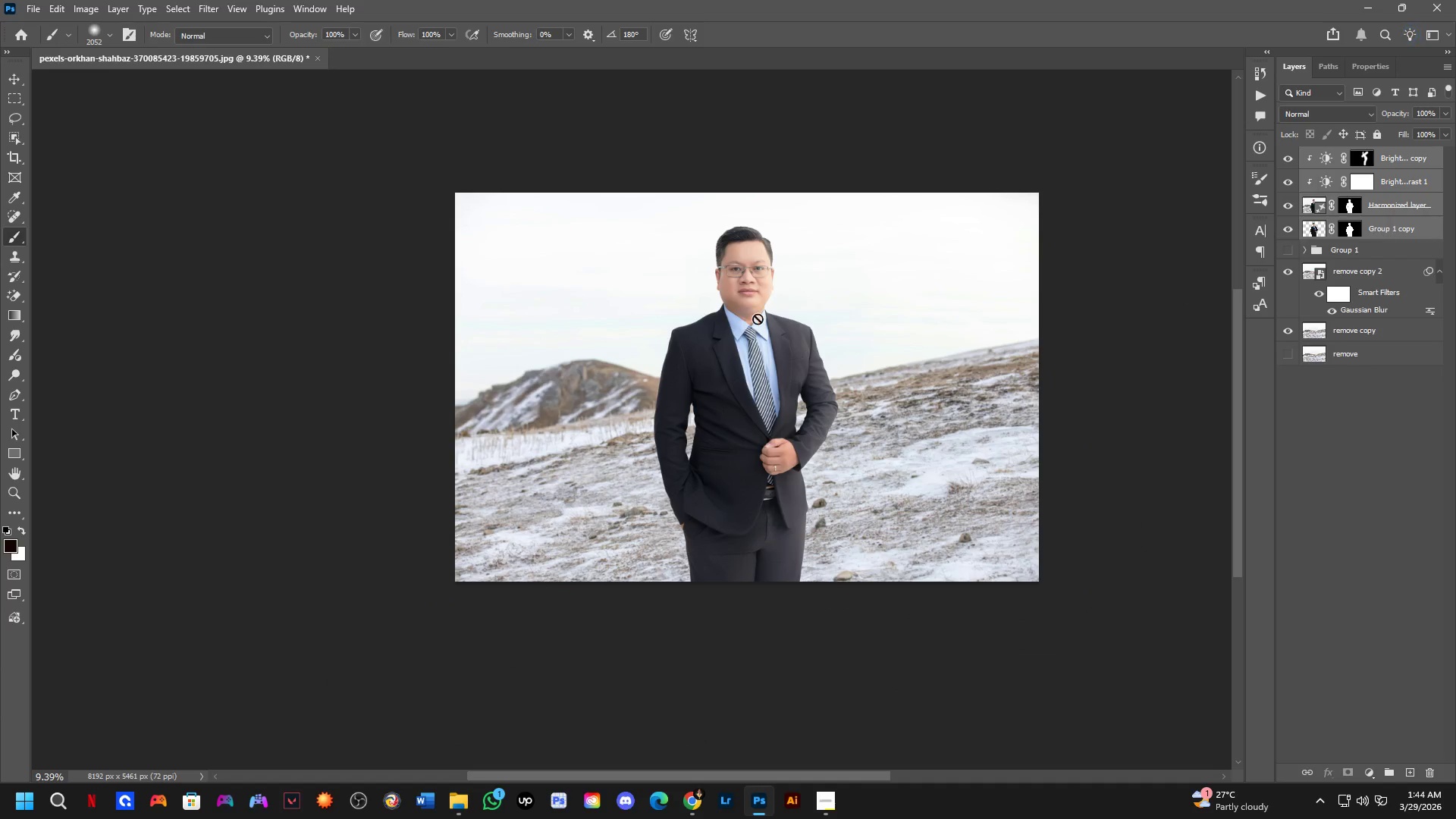 
key(Control+T)
 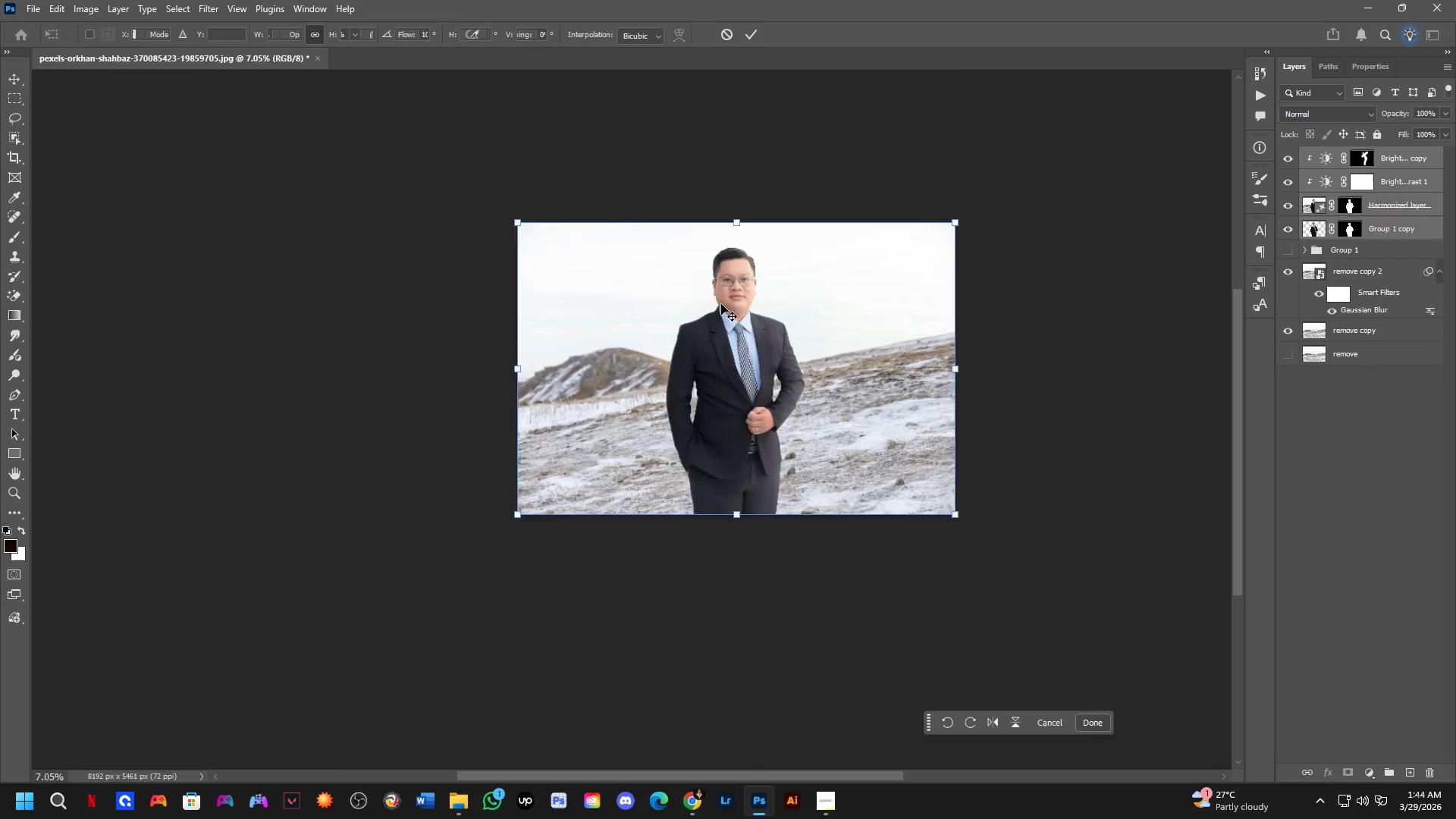 
scroll: coordinate [721, 304], scroll_direction: down, amount: 7.0
 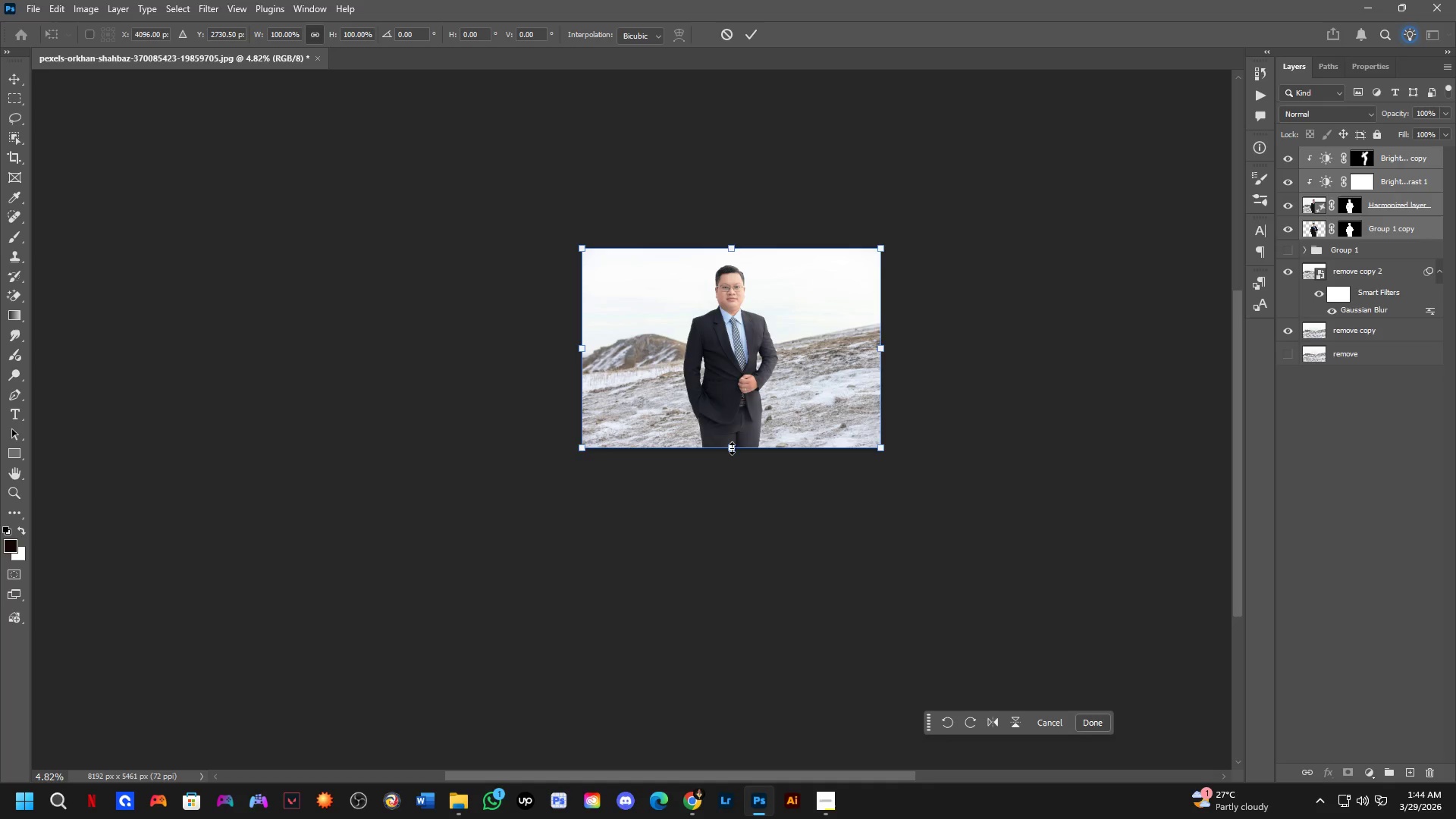 
left_click_drag(start_coordinate=[732, 448], to_coordinate=[740, 585])
 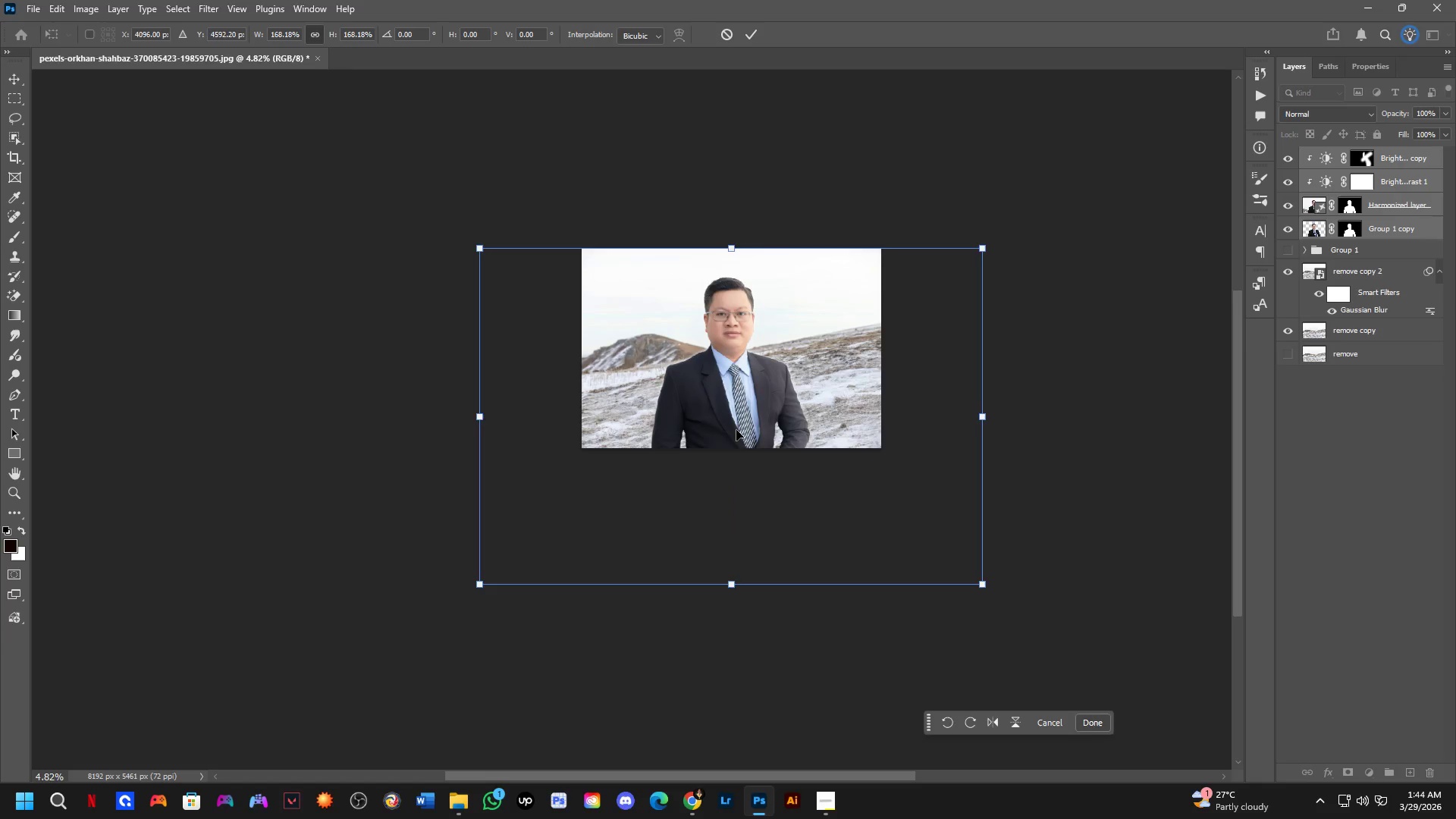 
key(Shift+ShiftLeft)
 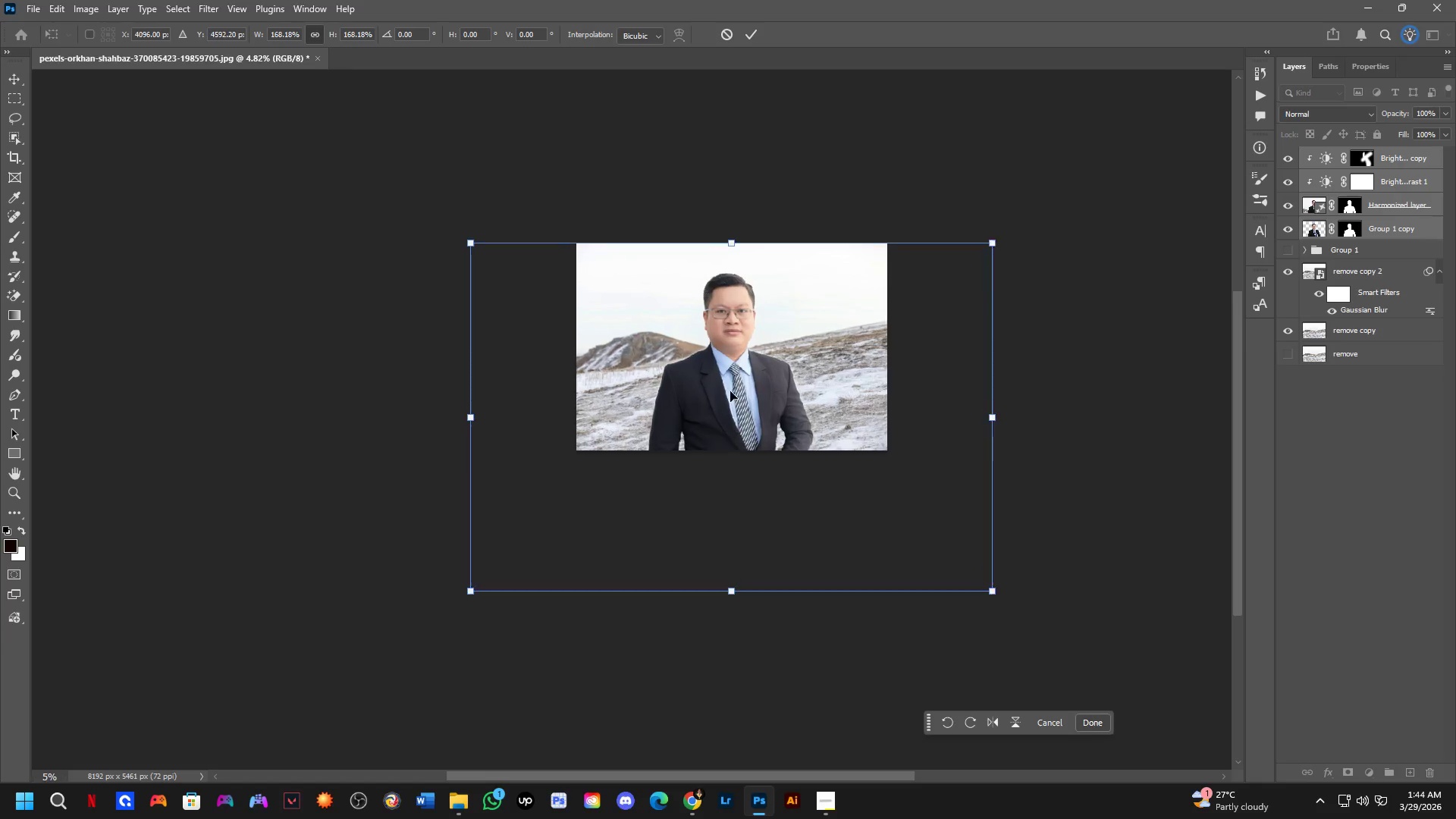 
scroll: coordinate [729, 385], scroll_direction: up, amount: 4.0
 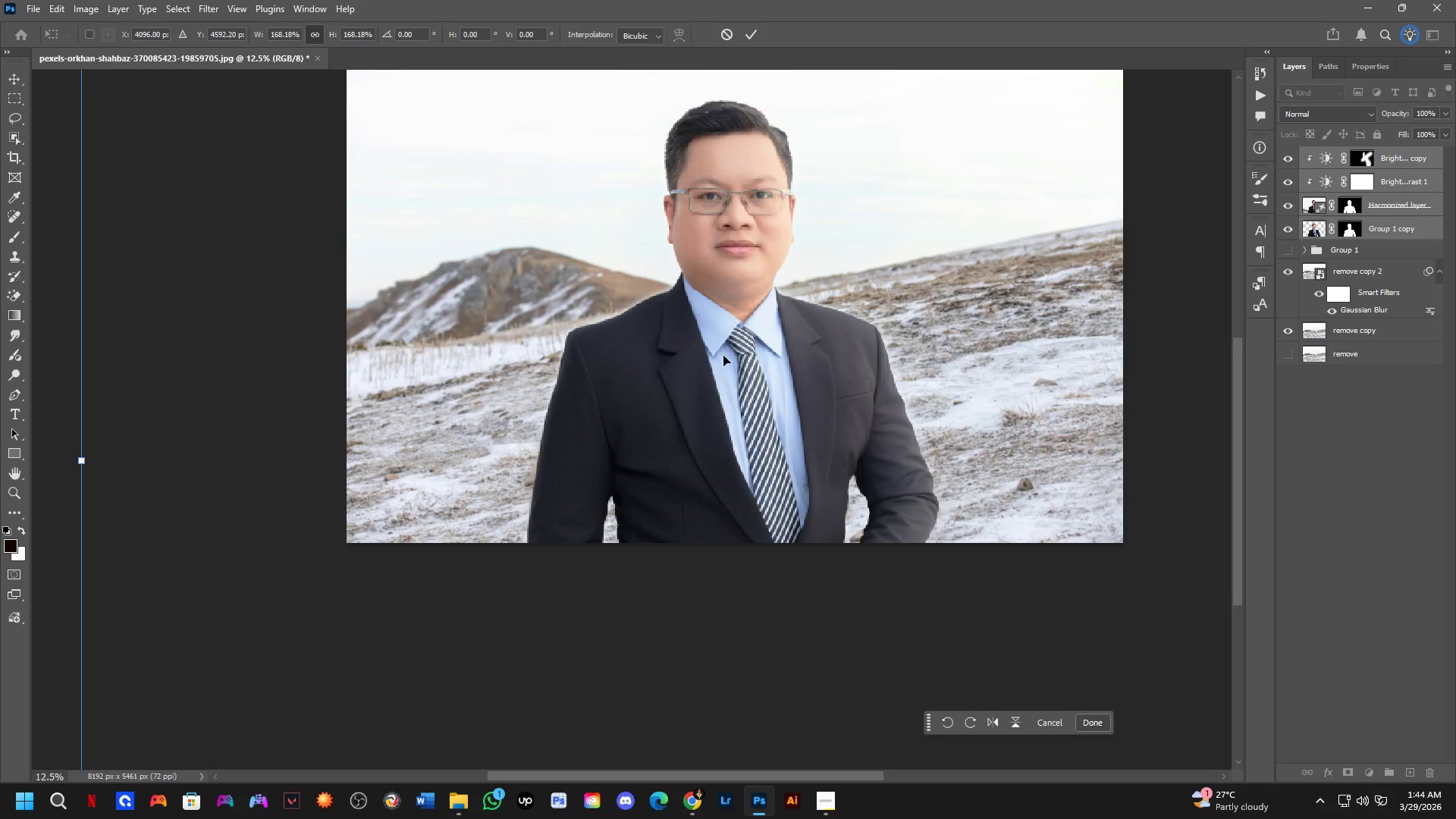 
scroll: coordinate [730, 320], scroll_direction: down, amount: 6.0
 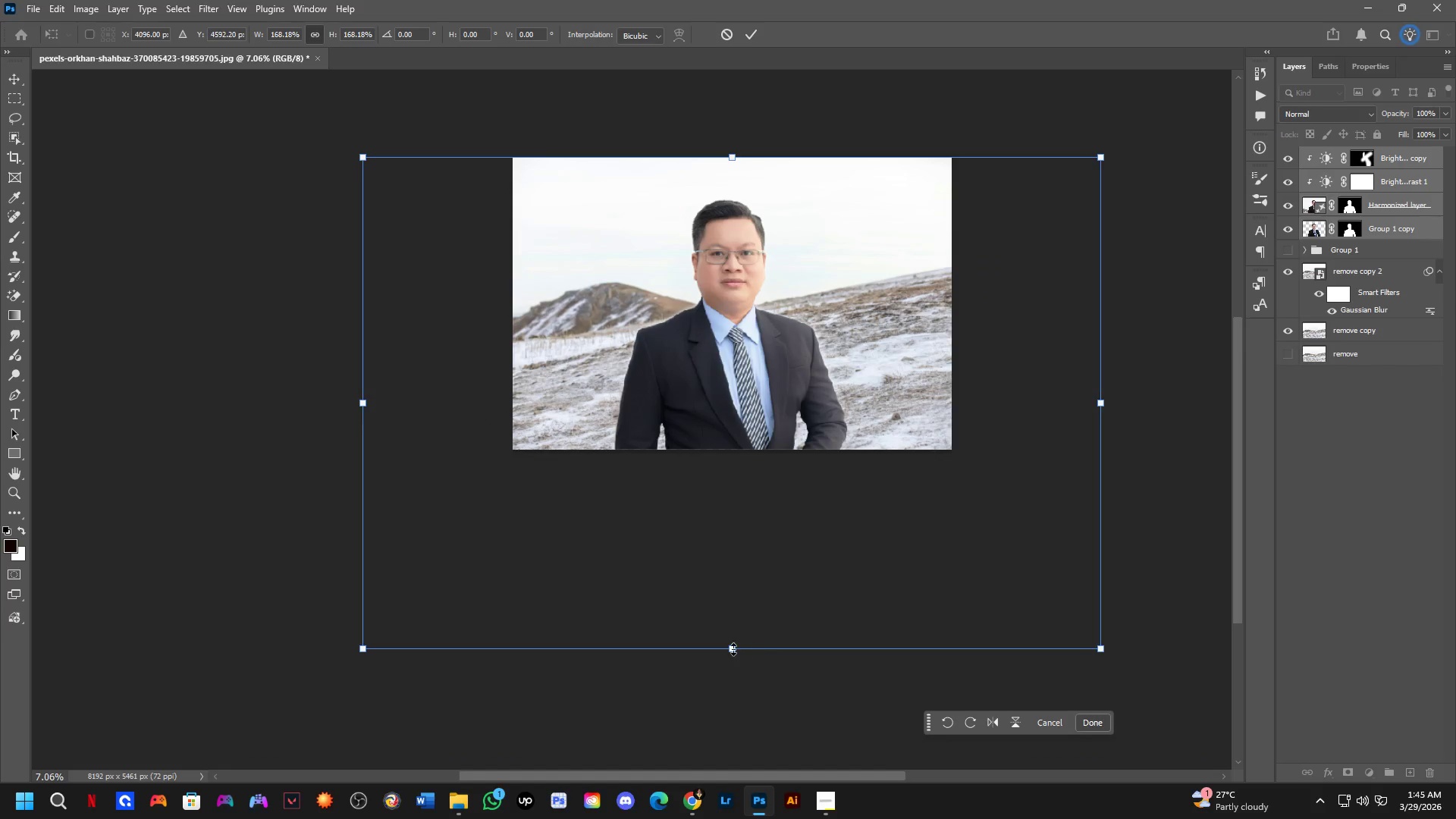 
left_click_drag(start_coordinate=[733, 649], to_coordinate=[736, 549])
 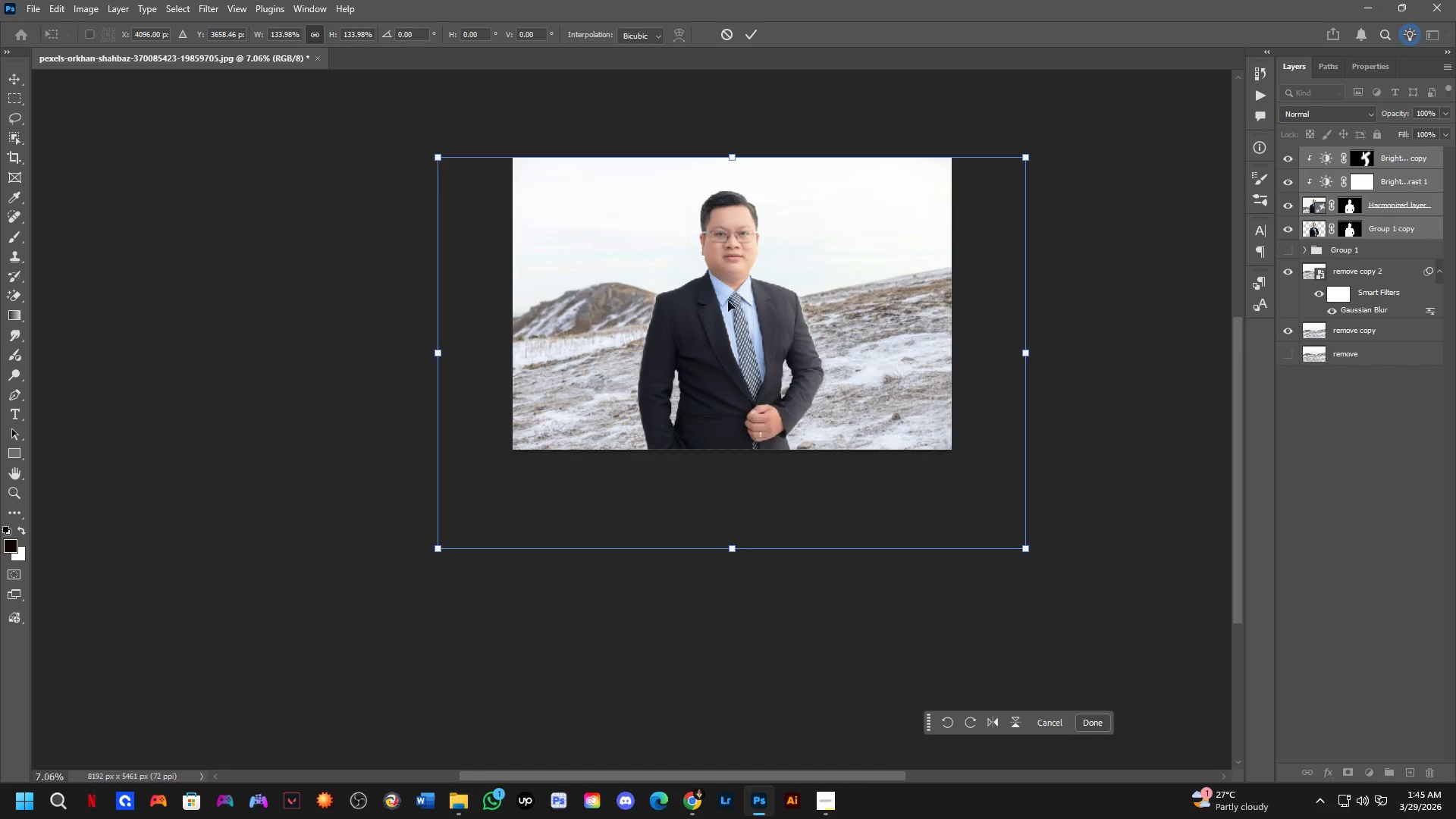 
key(Shift+ShiftLeft)
 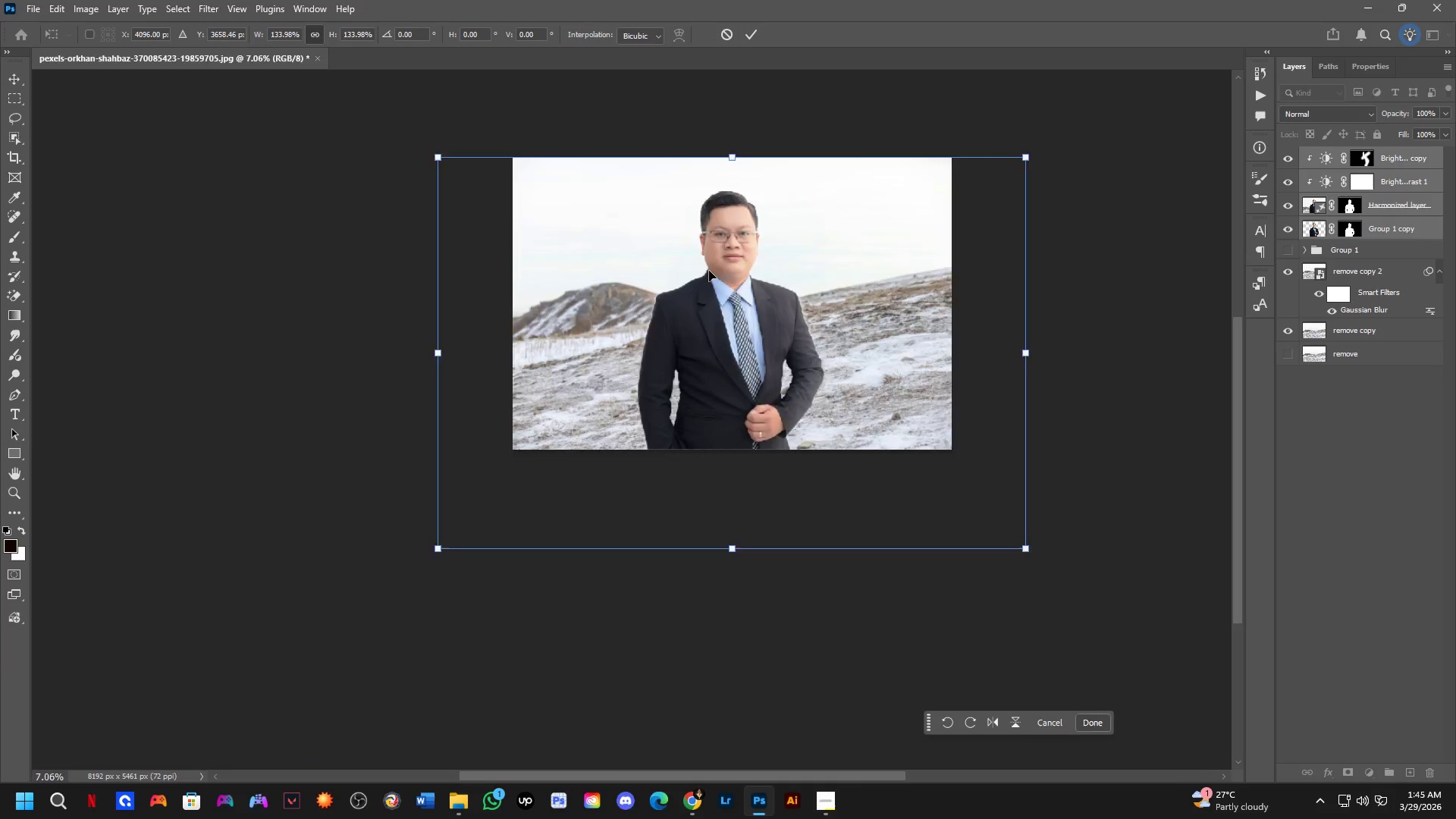 
key(NumpadEnter)
 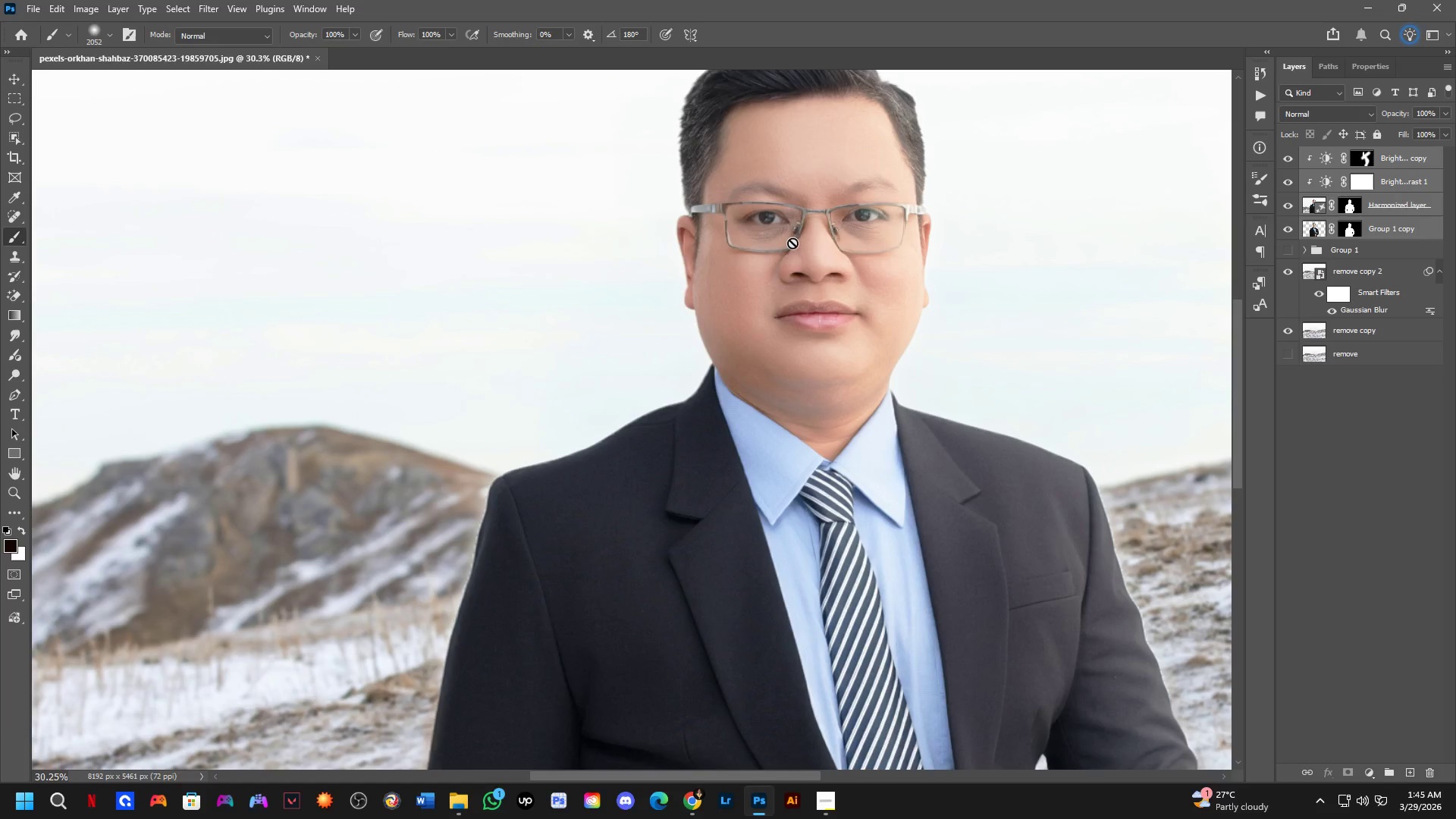 
scroll: coordinate [776, 249], scroll_direction: up, amount: 6.0
 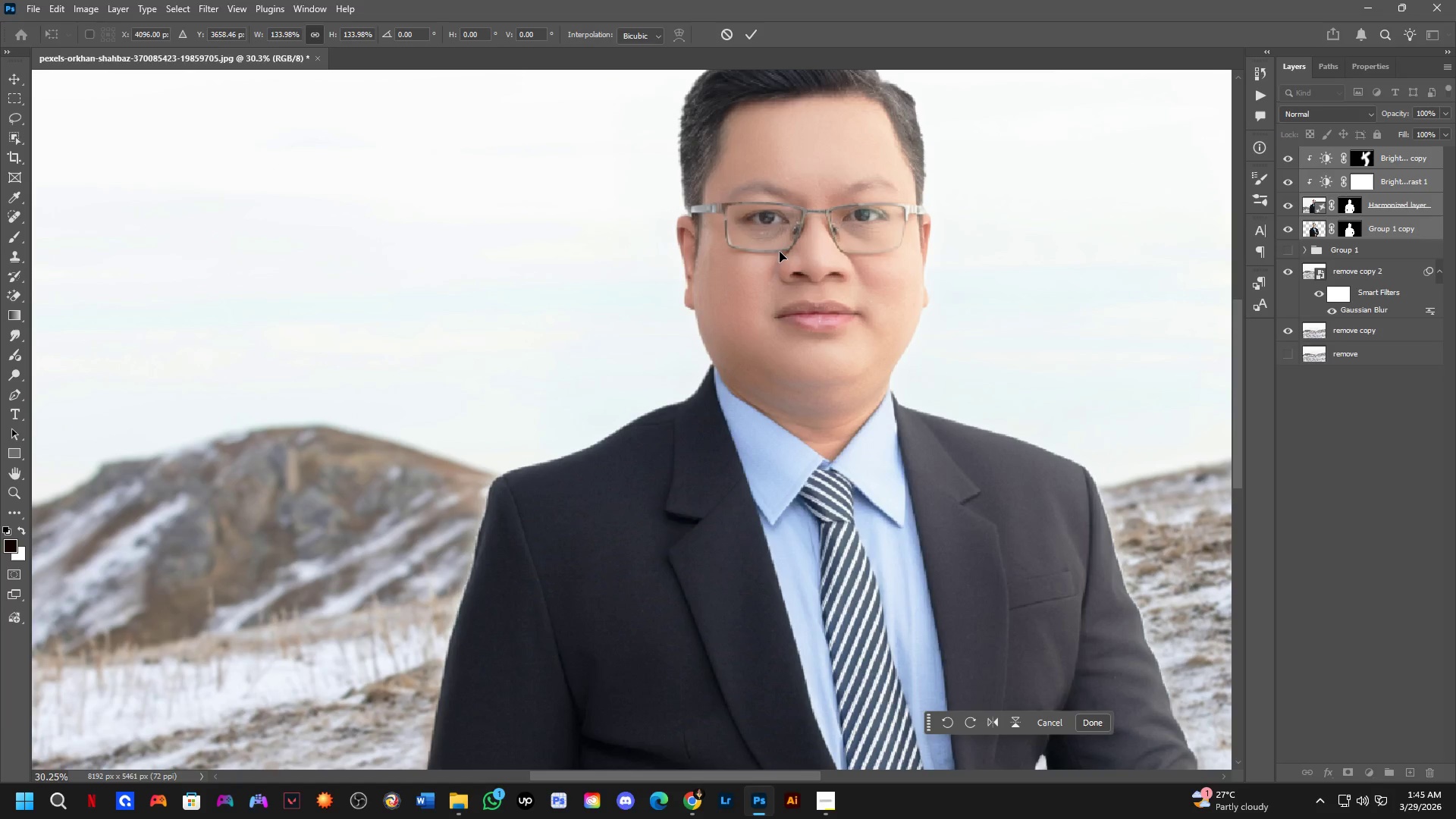 
hold_key(key=Space, duration=0.61)
 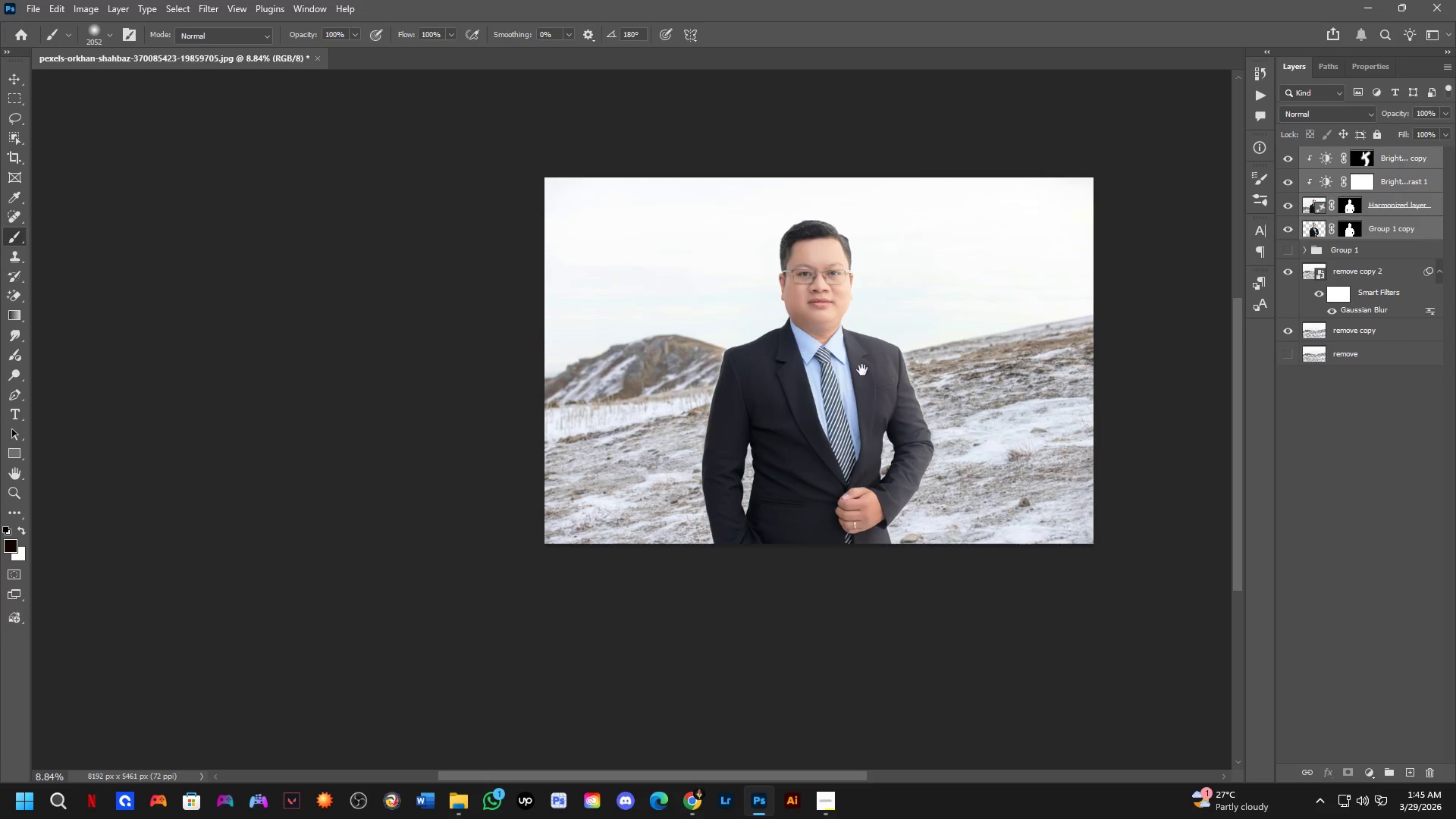 
left_click_drag(start_coordinate=[881, 472], to_coordinate=[866, 411])
 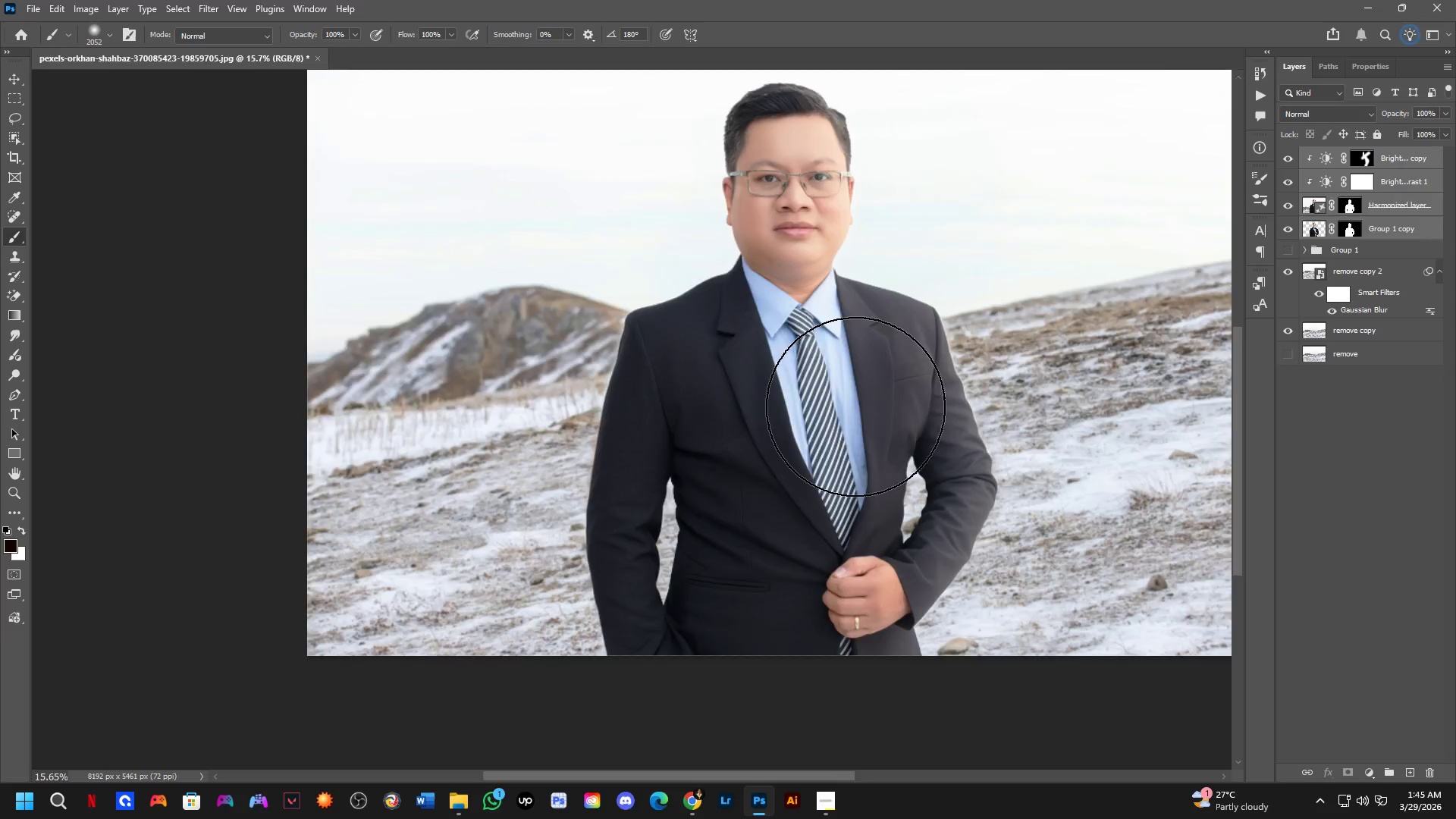 
scroll: coordinate [815, 288], scroll_direction: down, amount: 7.0
 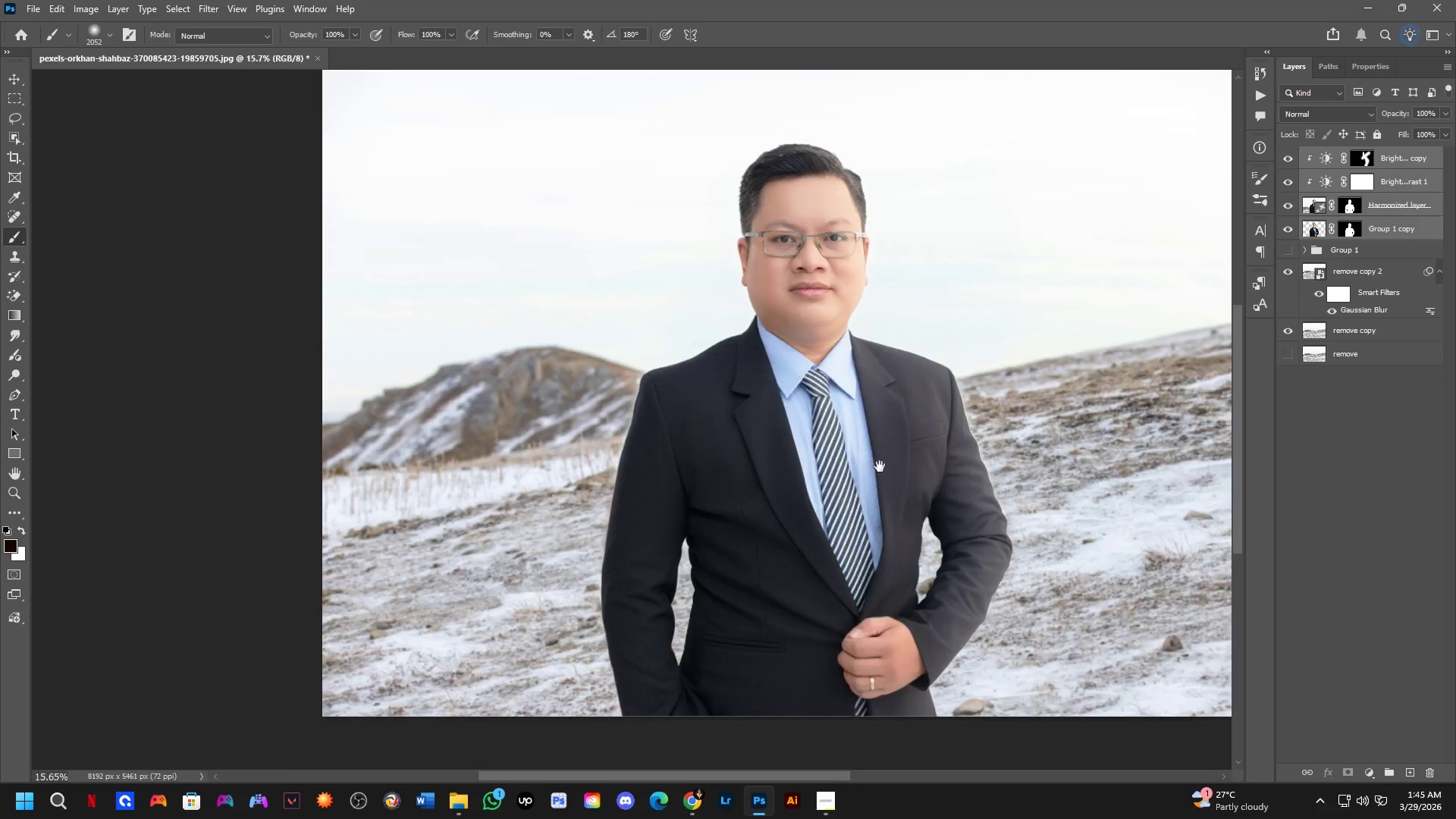 
hold_key(key=Space, duration=0.61)
 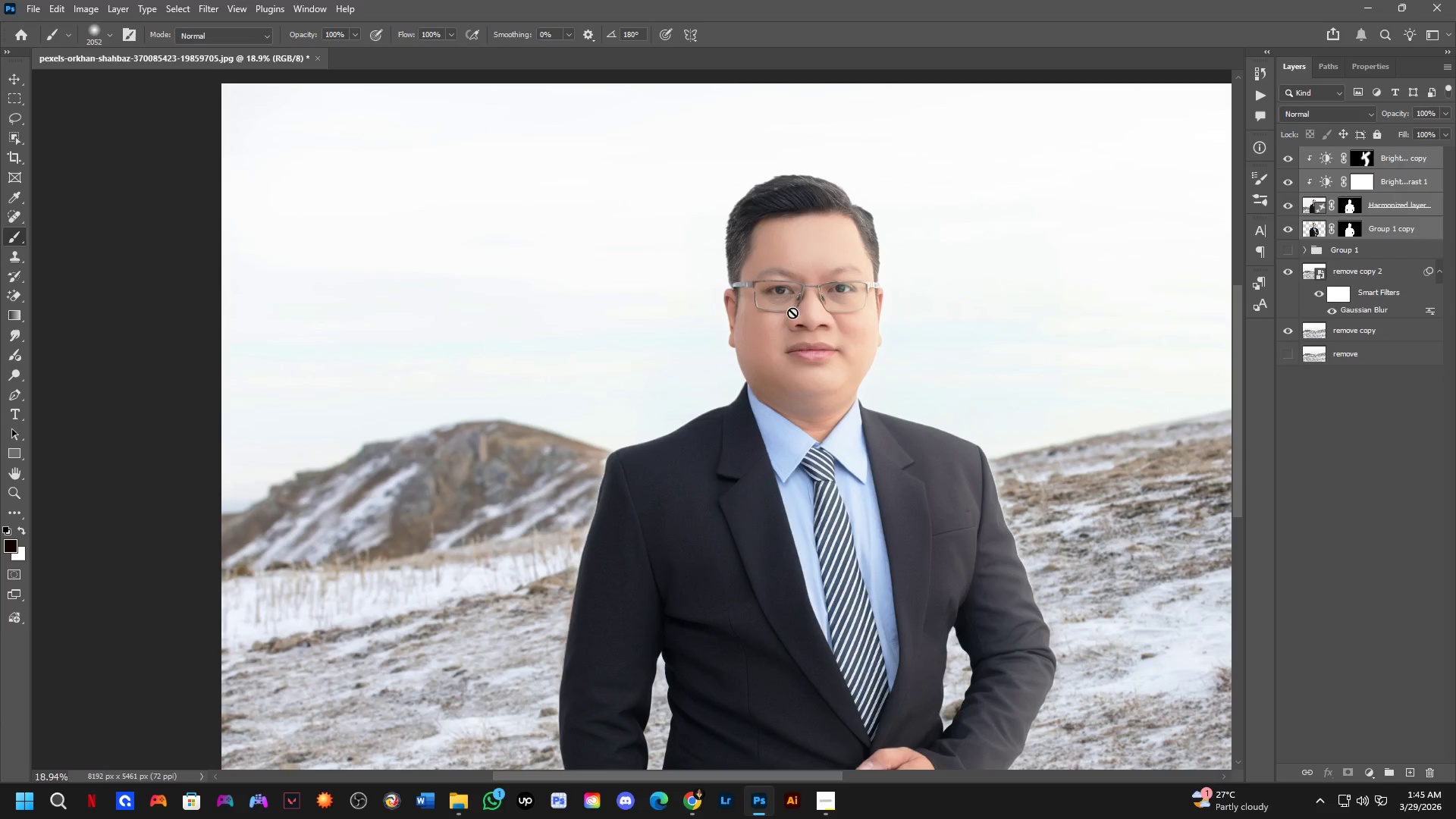 
left_click_drag(start_coordinate=[867, 361], to_coordinate=[855, 375])
 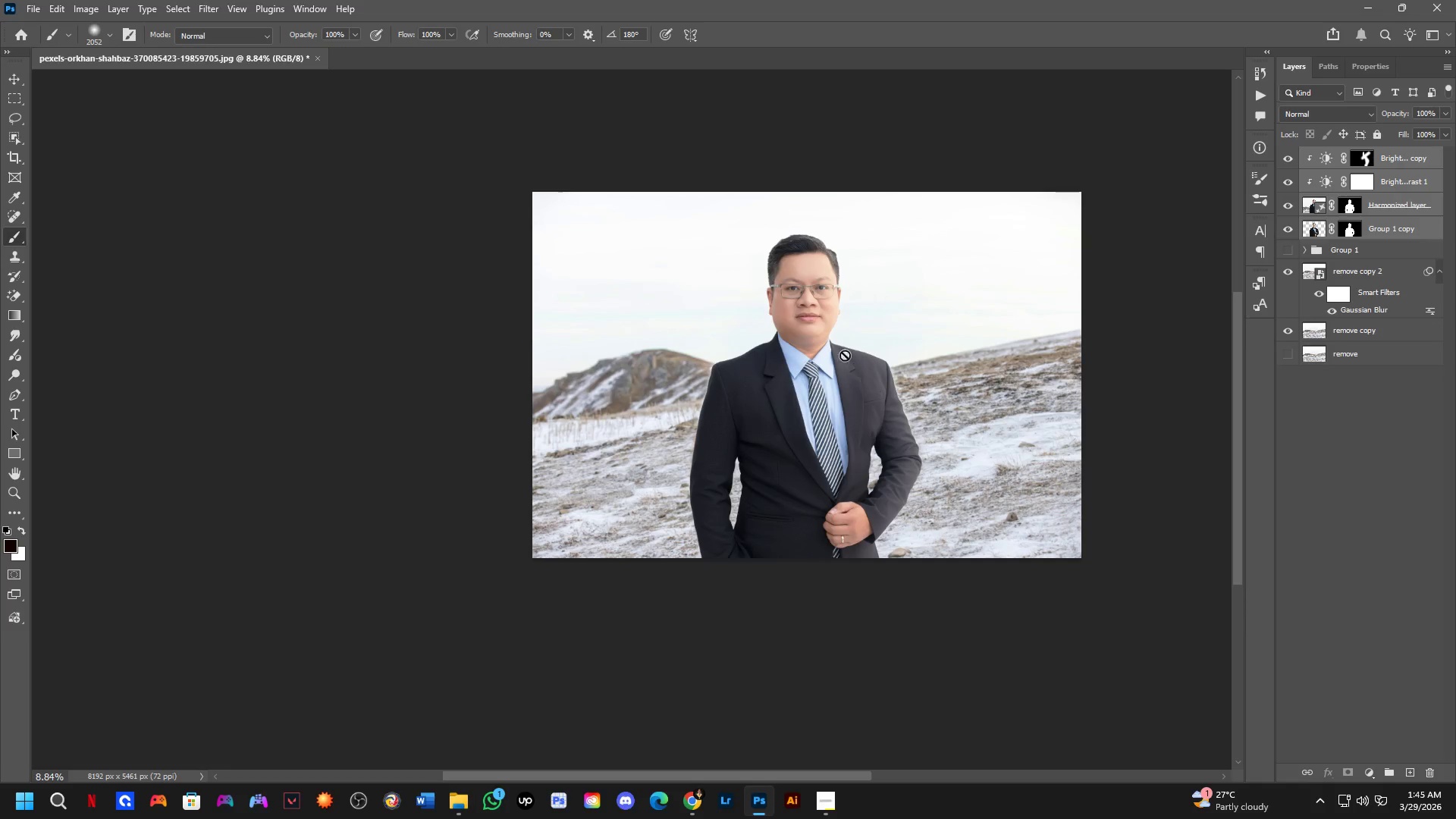 
scroll: coordinate [849, 391], scroll_direction: down, amount: 6.0
 